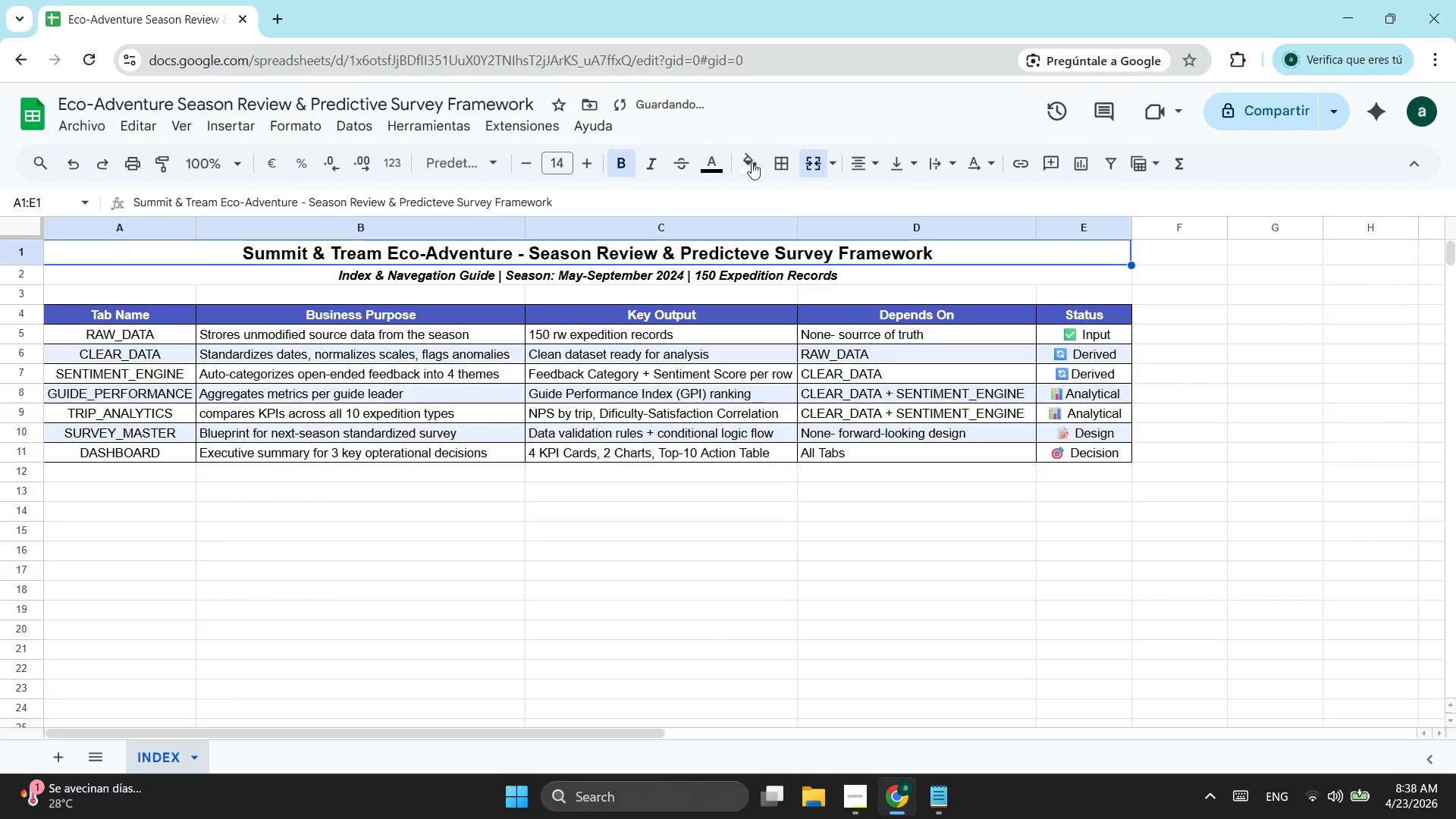 
double_click([702, 143])
 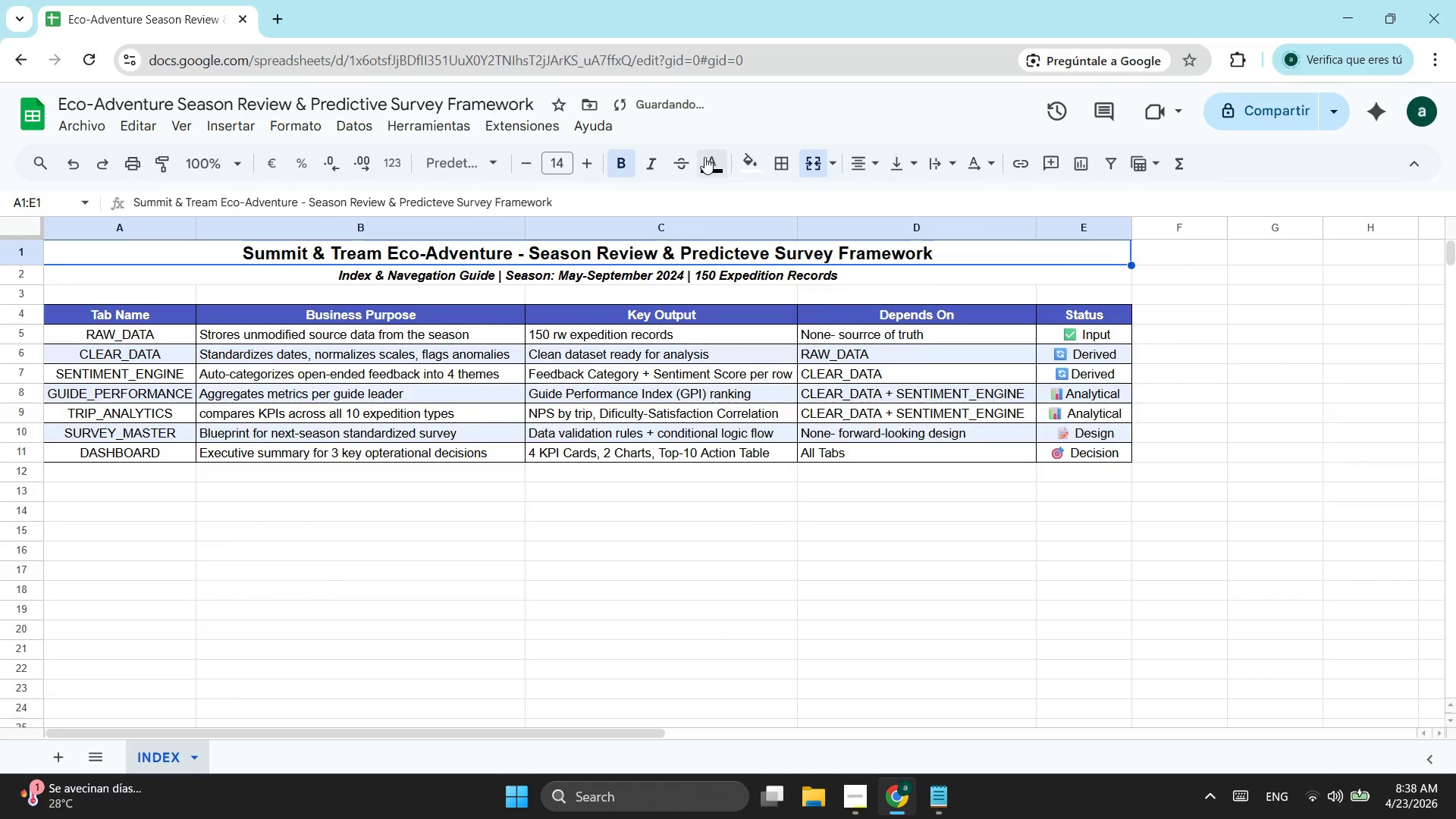 
triple_click([704, 157])
 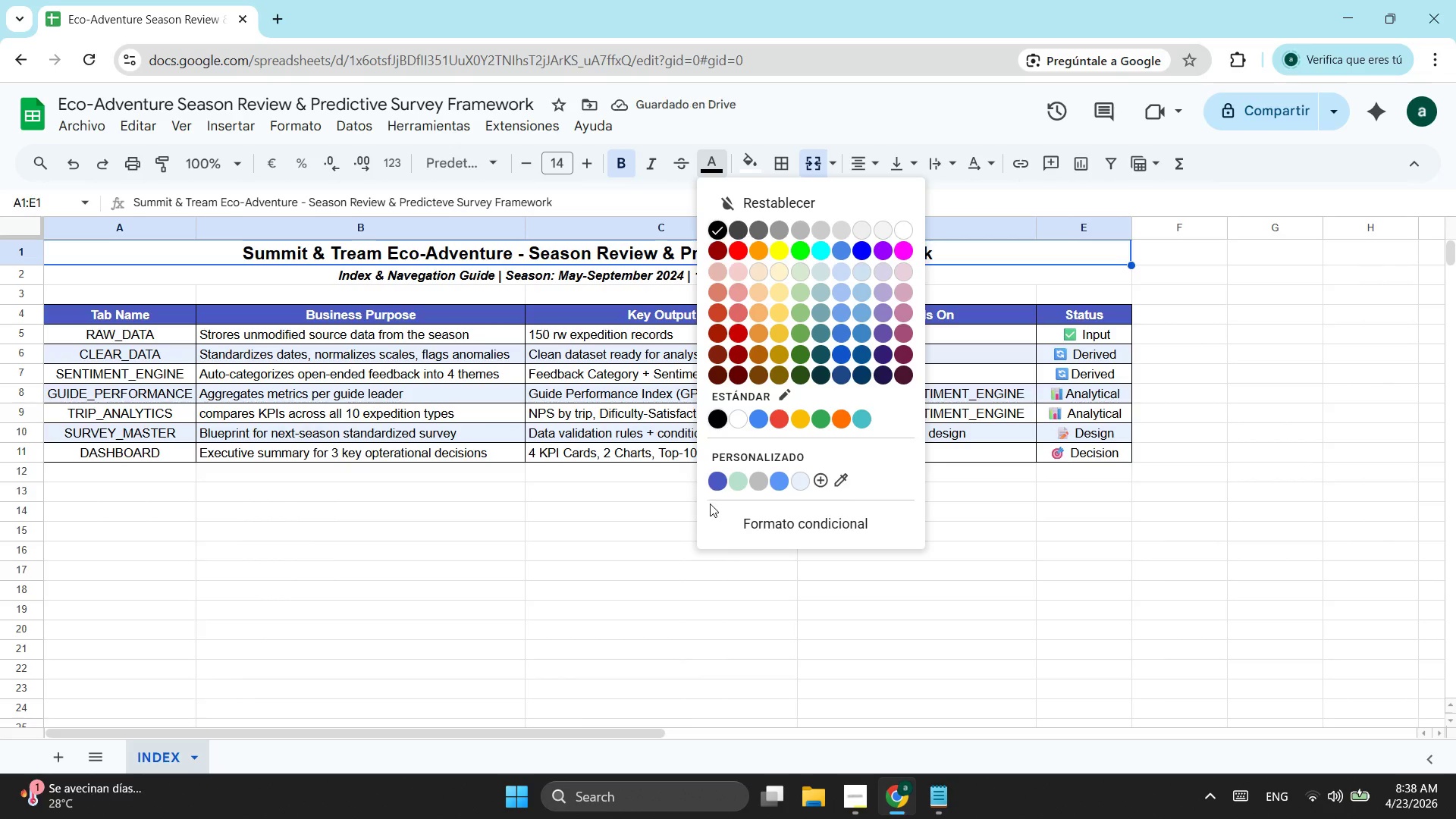 
left_click([717, 475])
 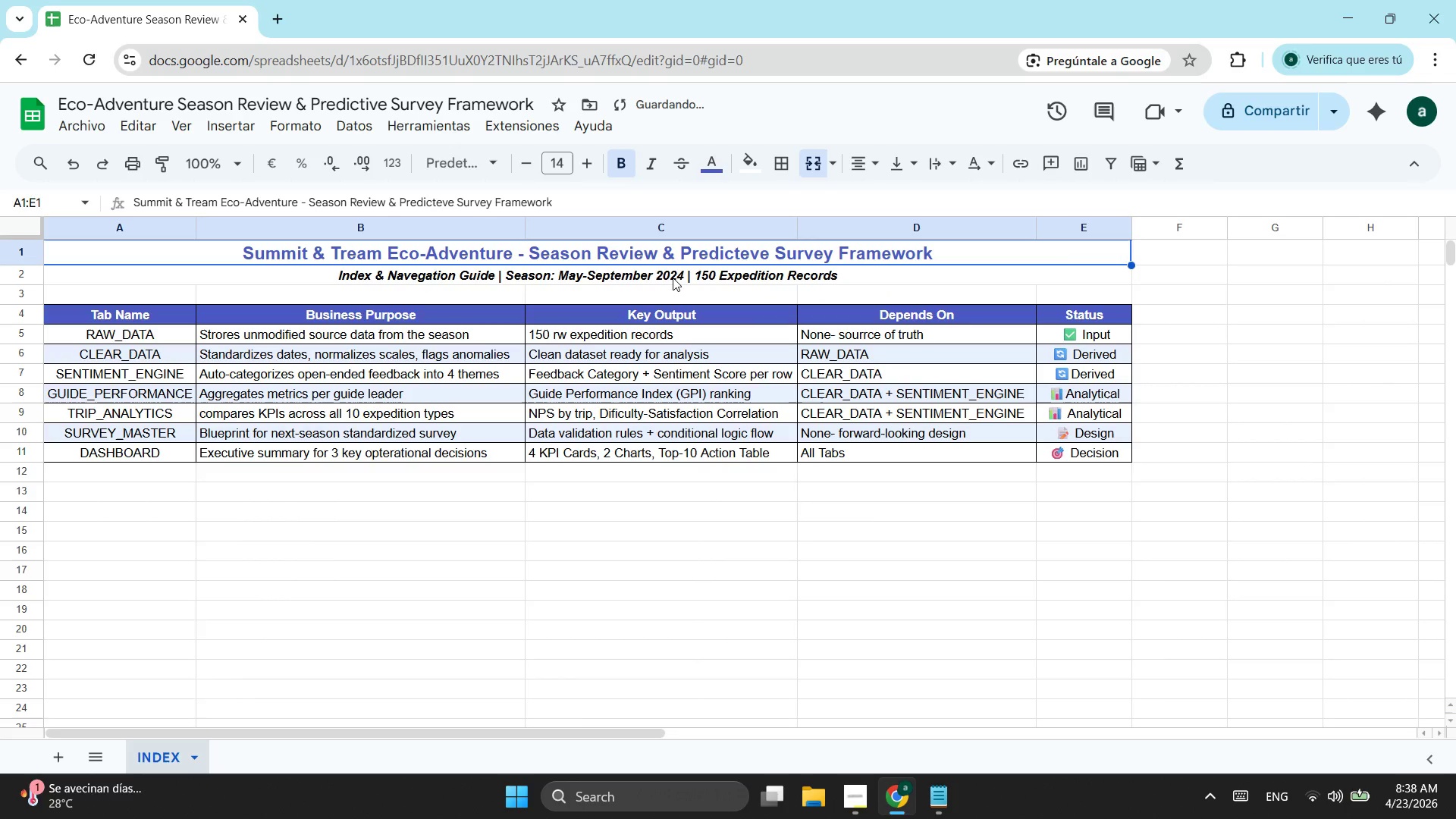 
left_click([674, 276])
 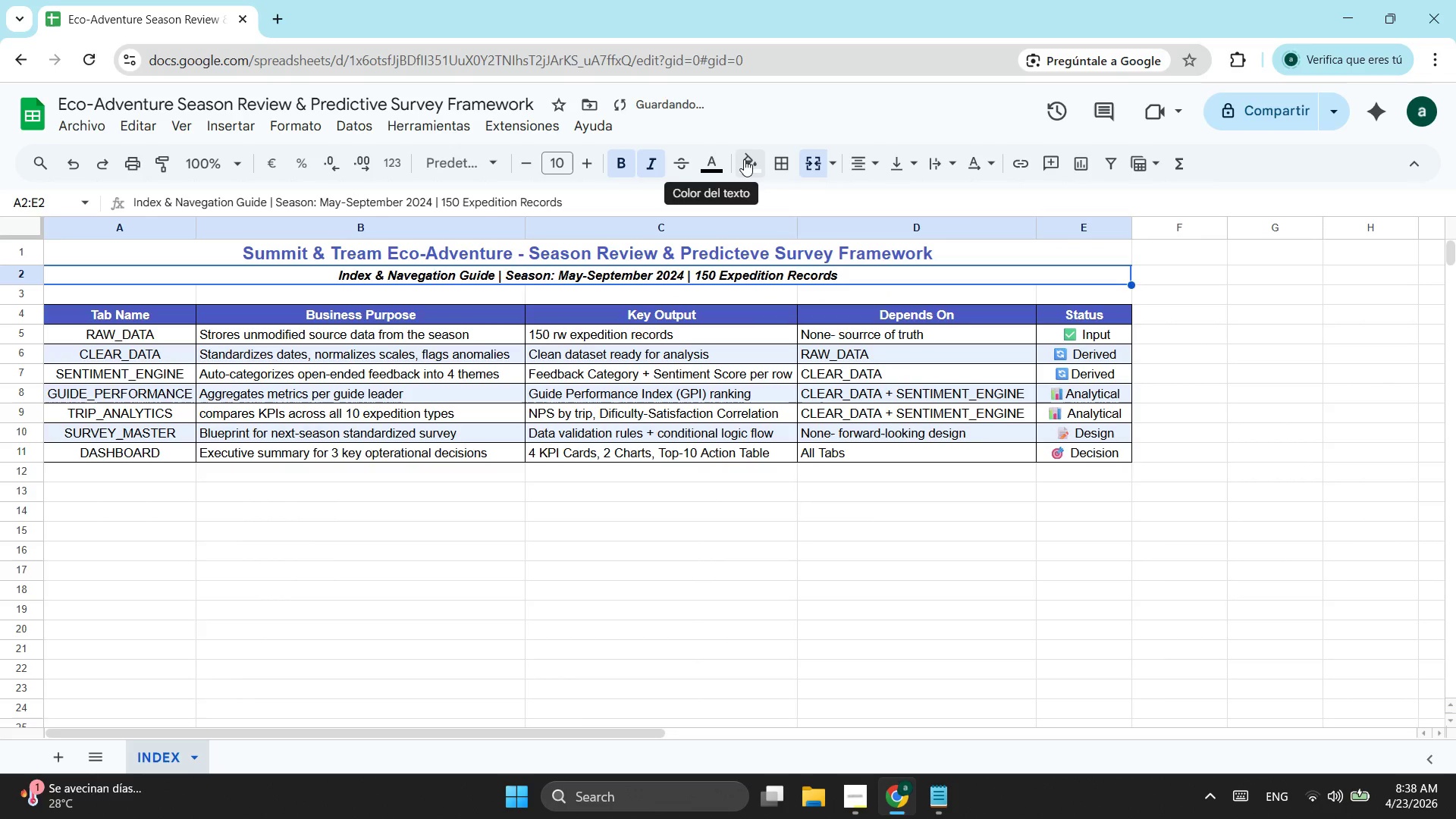 
left_click([720, 166])
 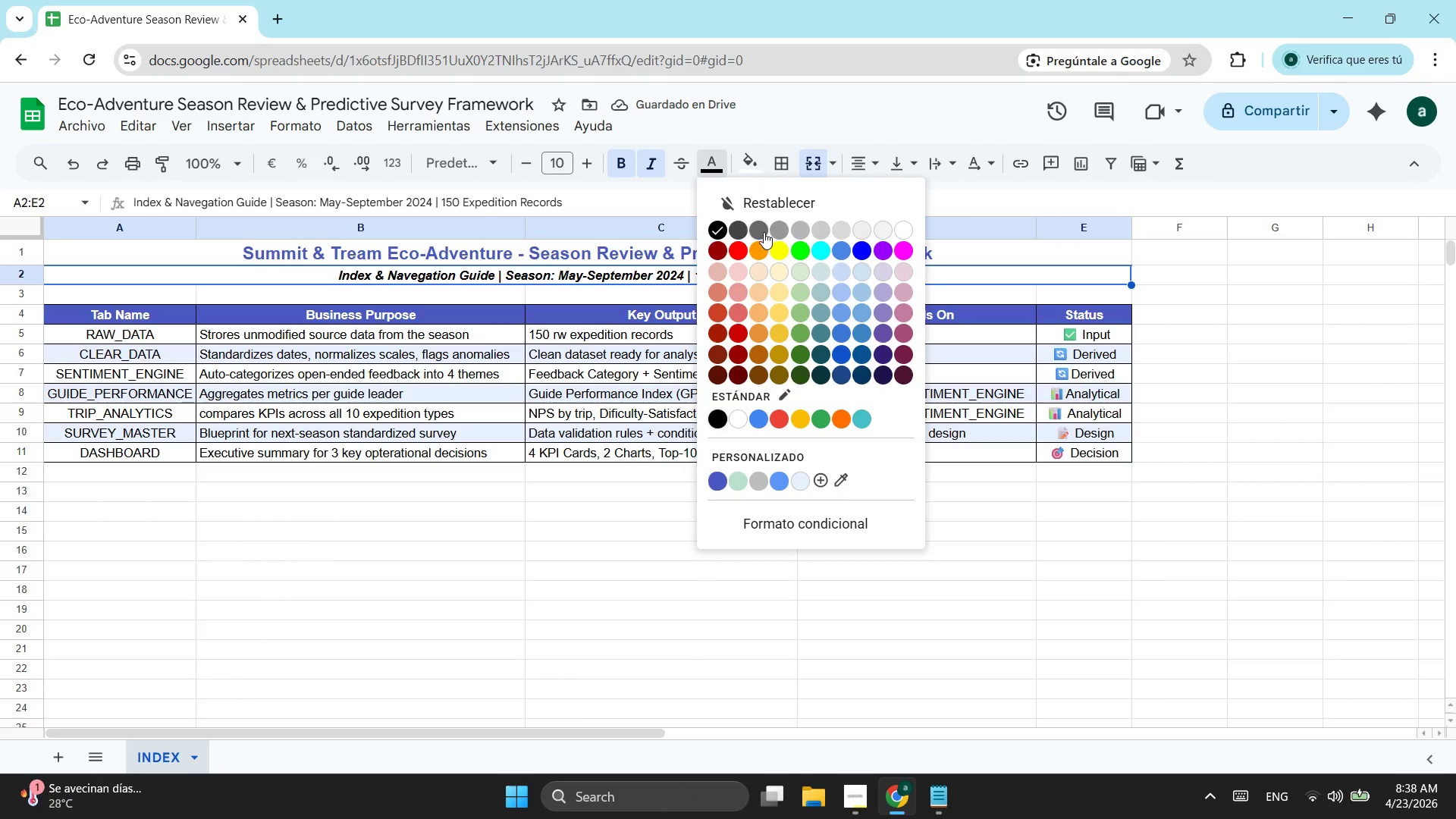 
left_click([781, 228])
 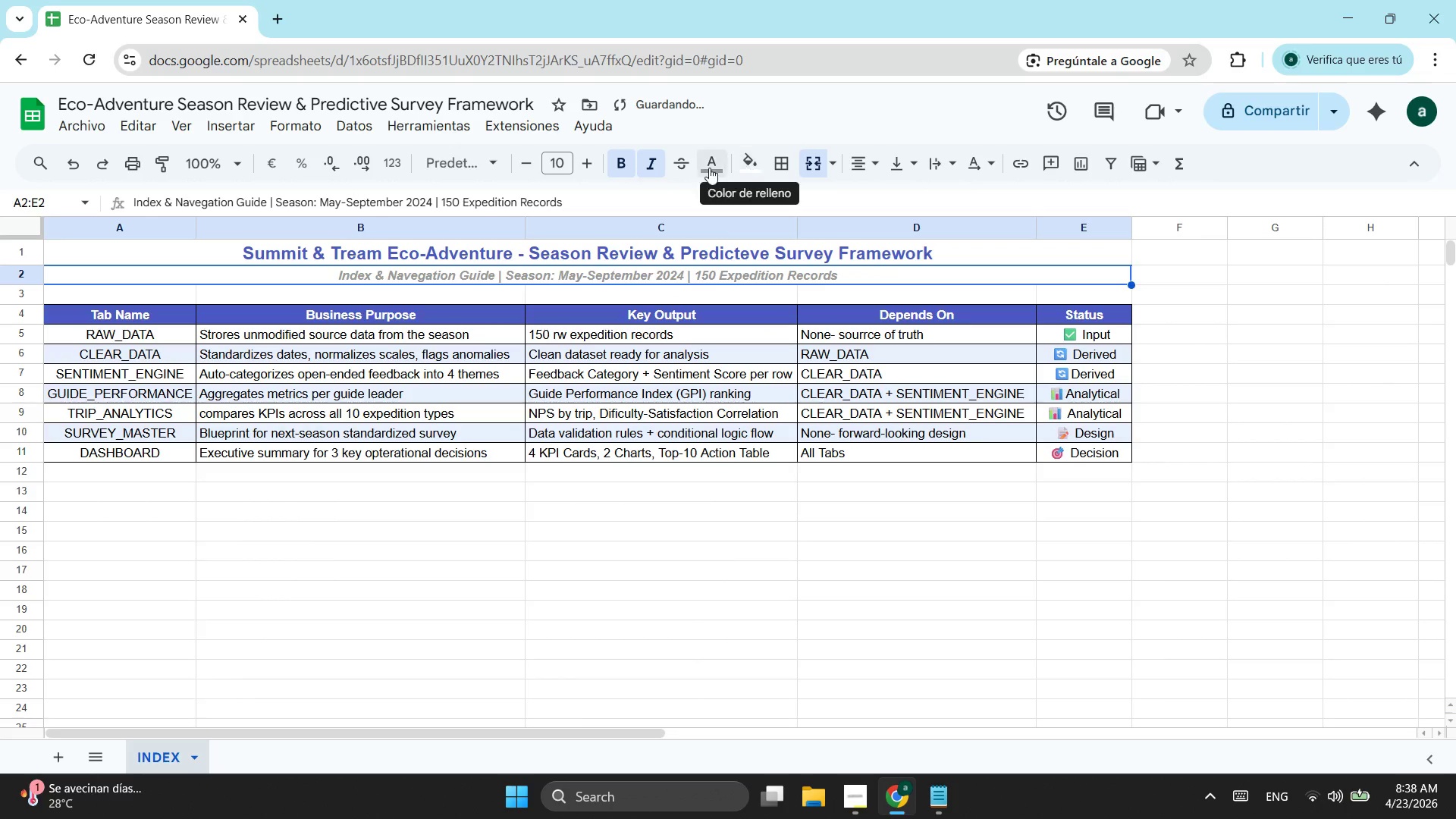 
left_click([707, 165])
 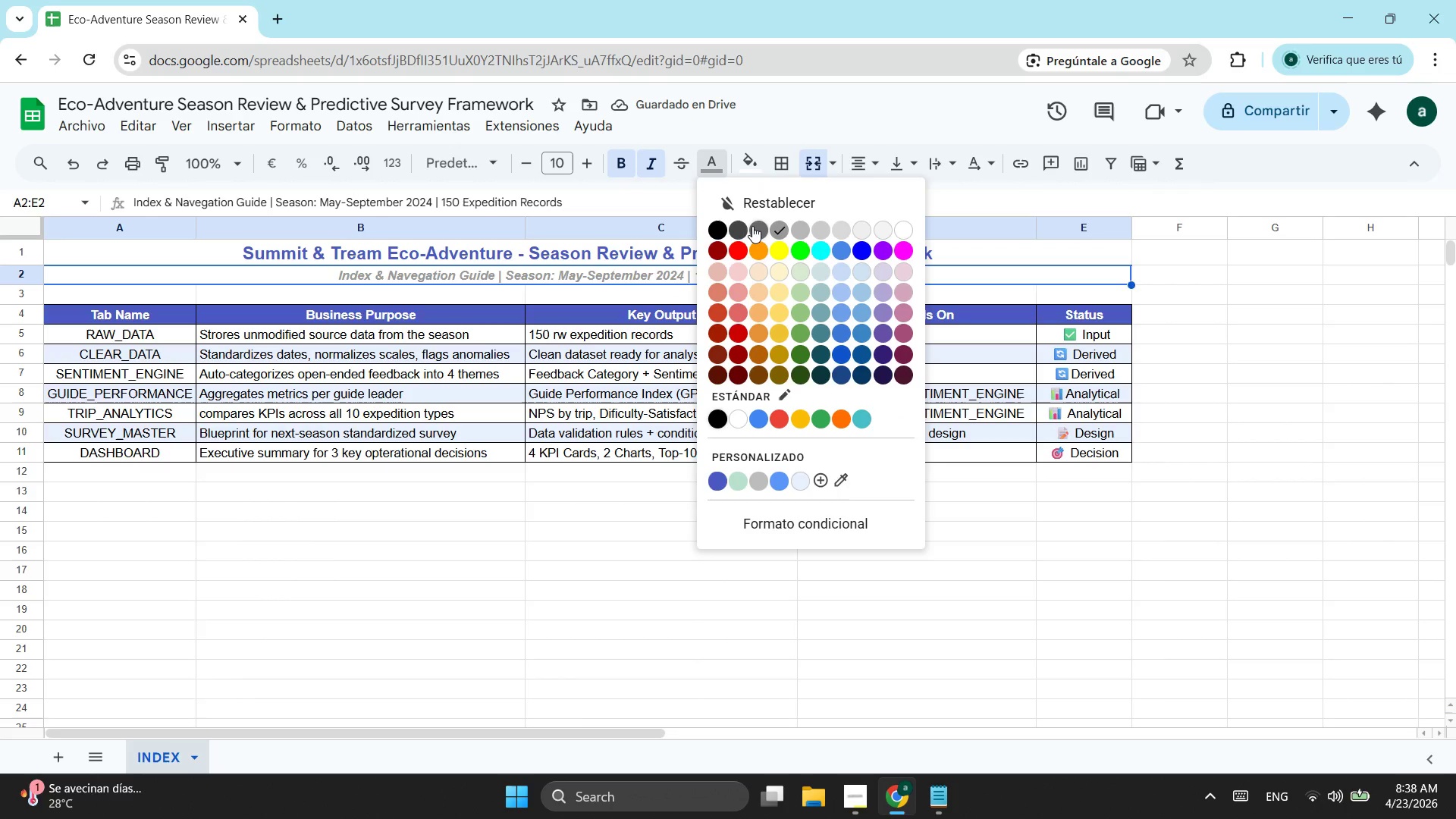 
left_click([757, 224])
 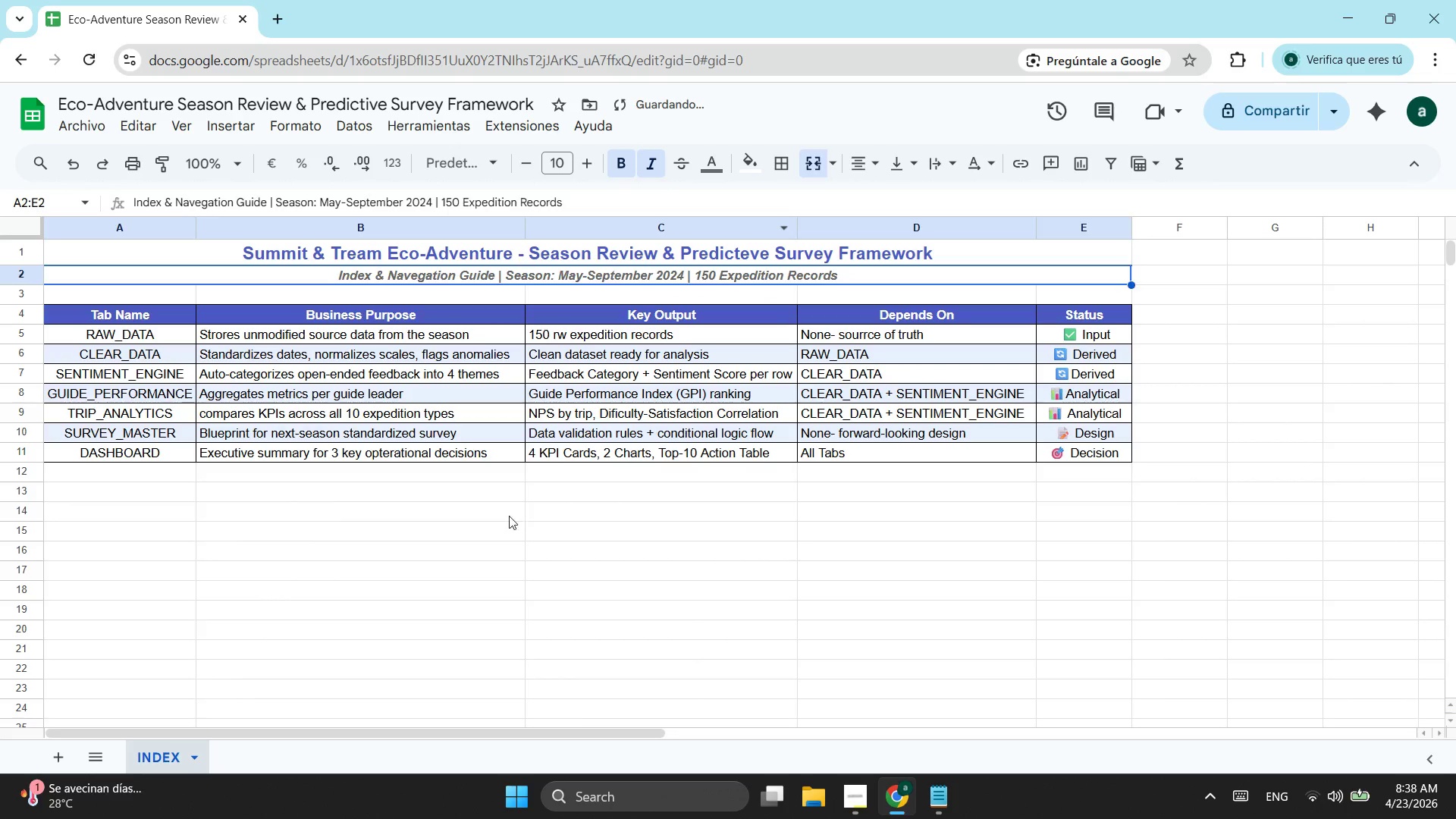 
left_click([509, 516])
 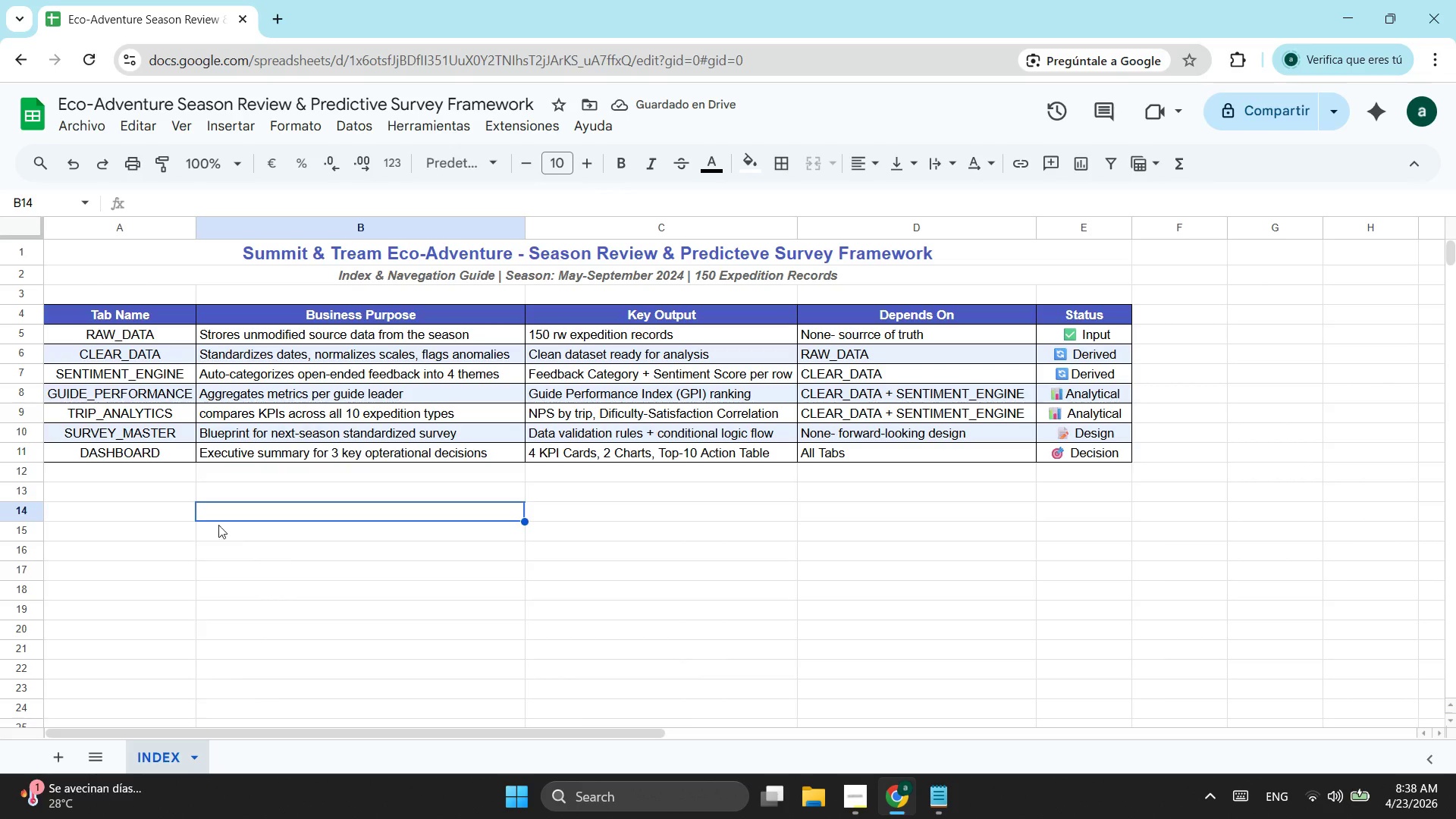 
left_click([113, 501])
 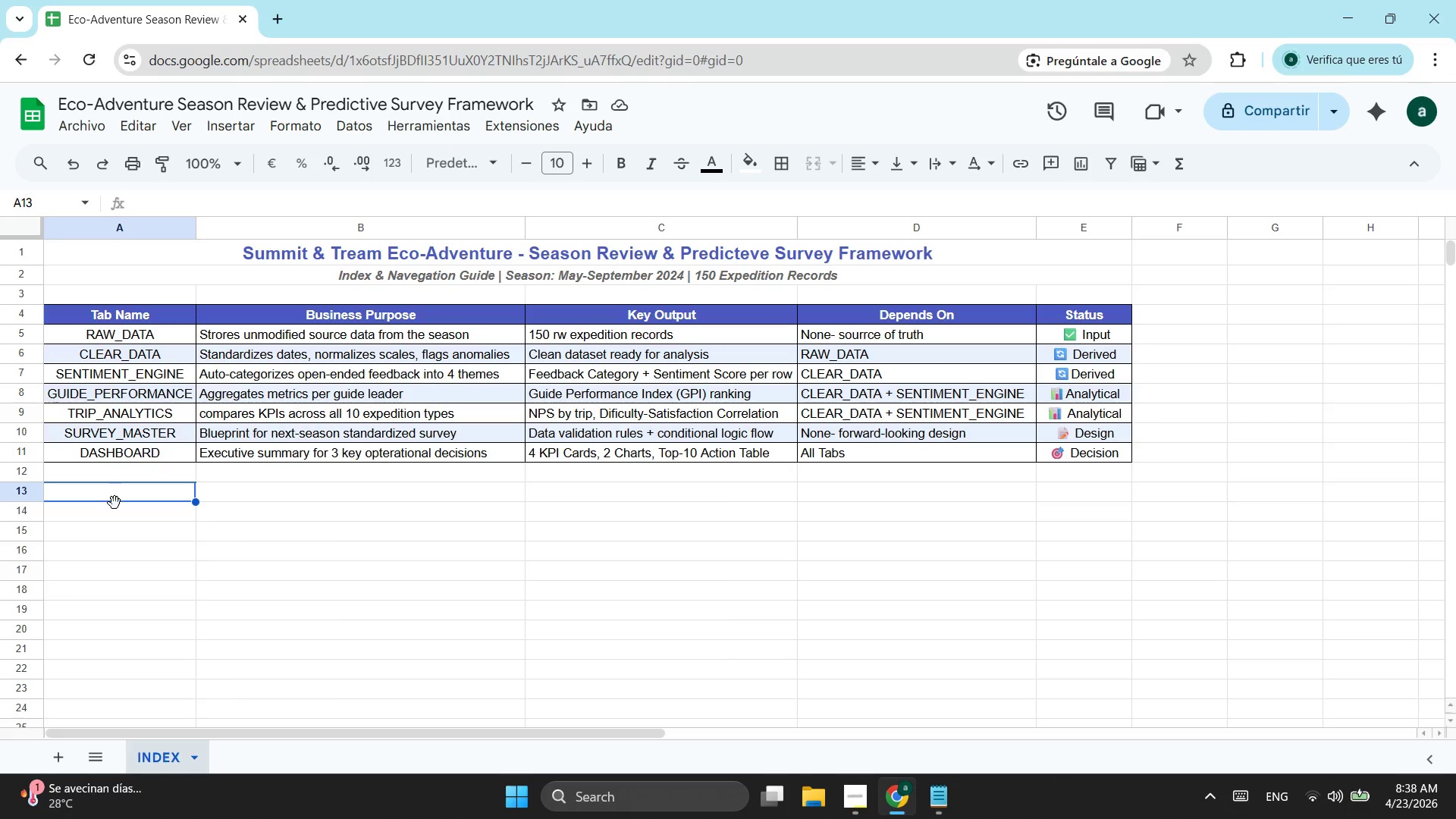 
wait(19.89)
 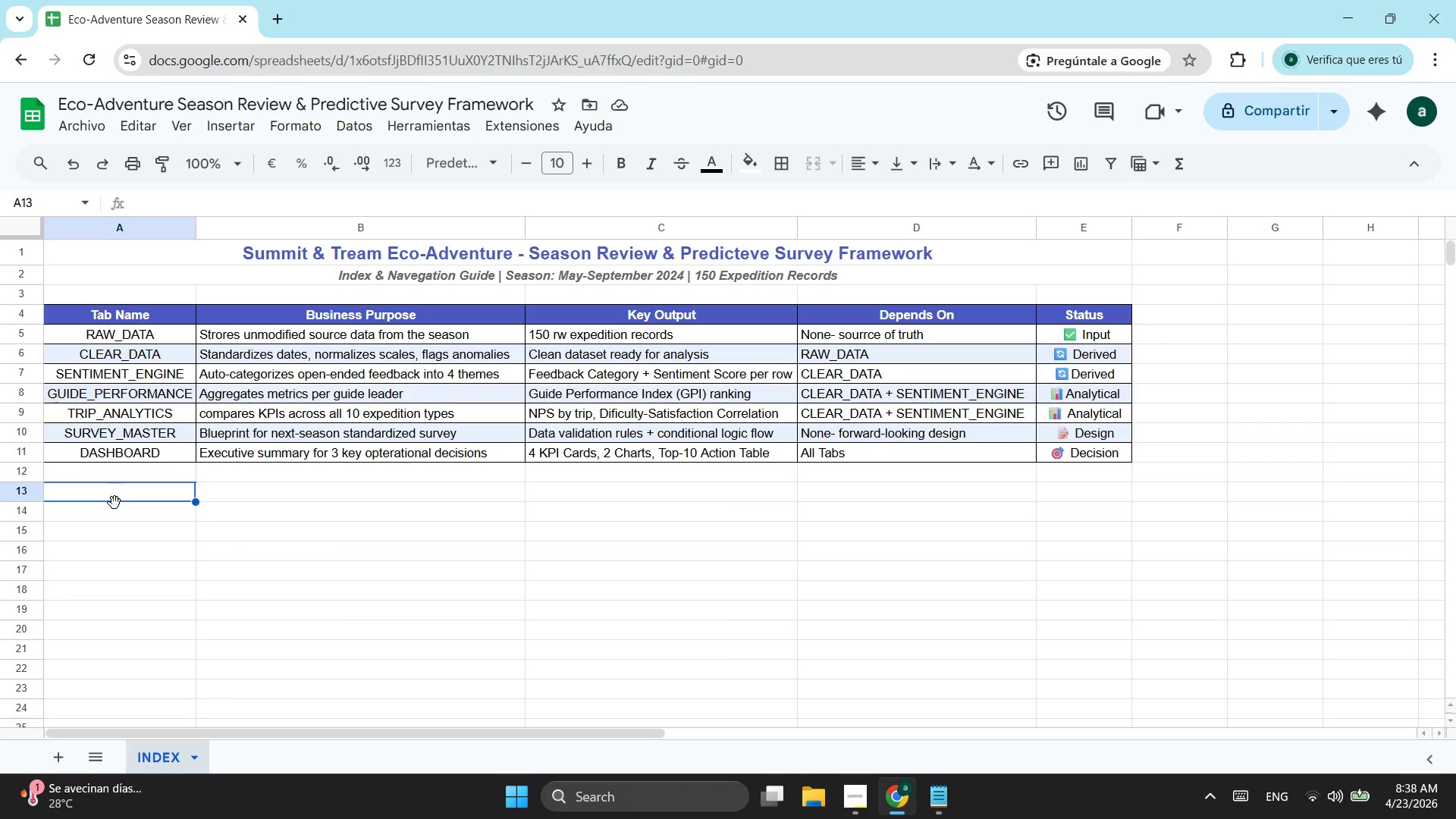 
mouse_move([136, 800])
 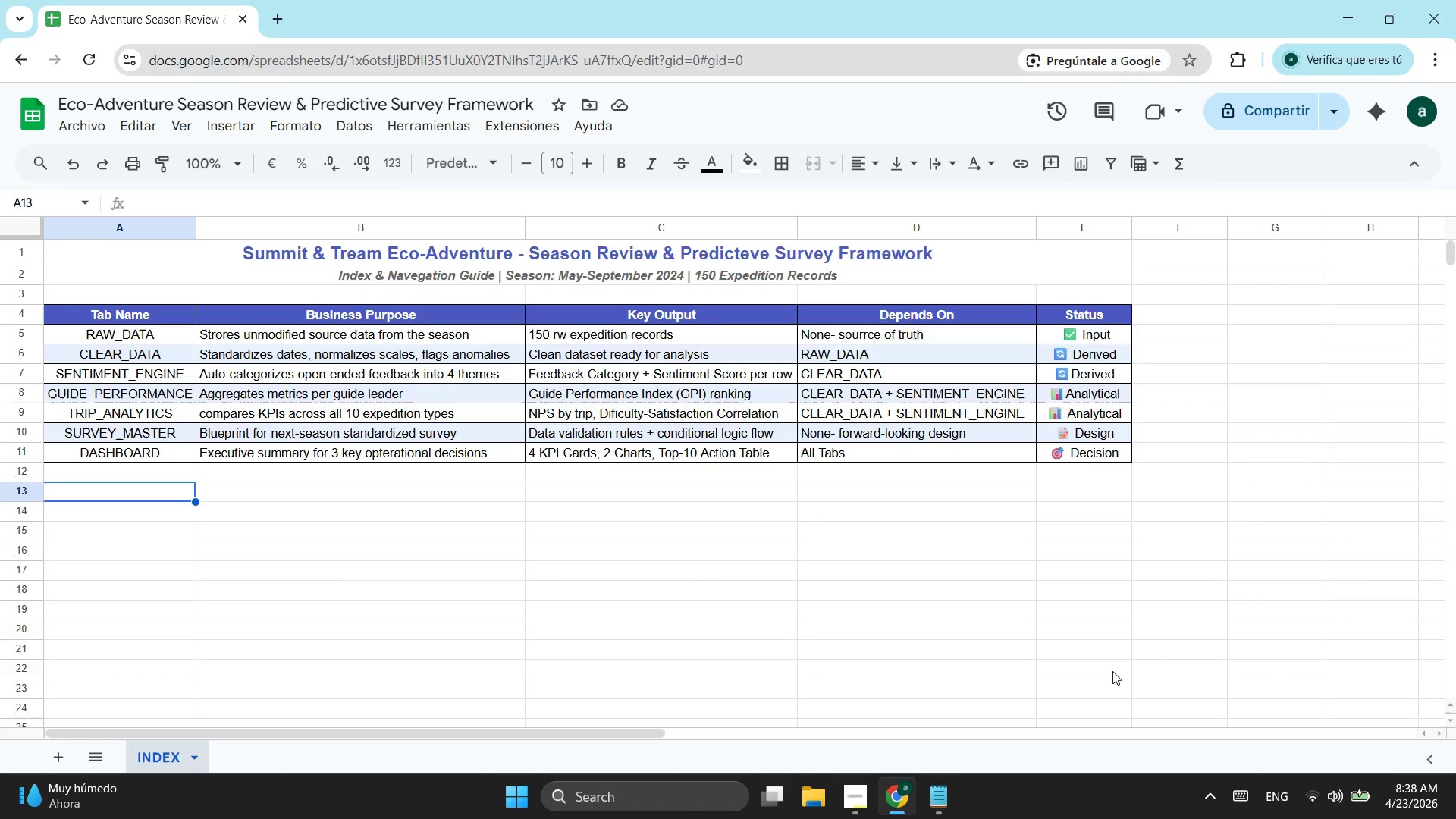 
wait(8.26)
 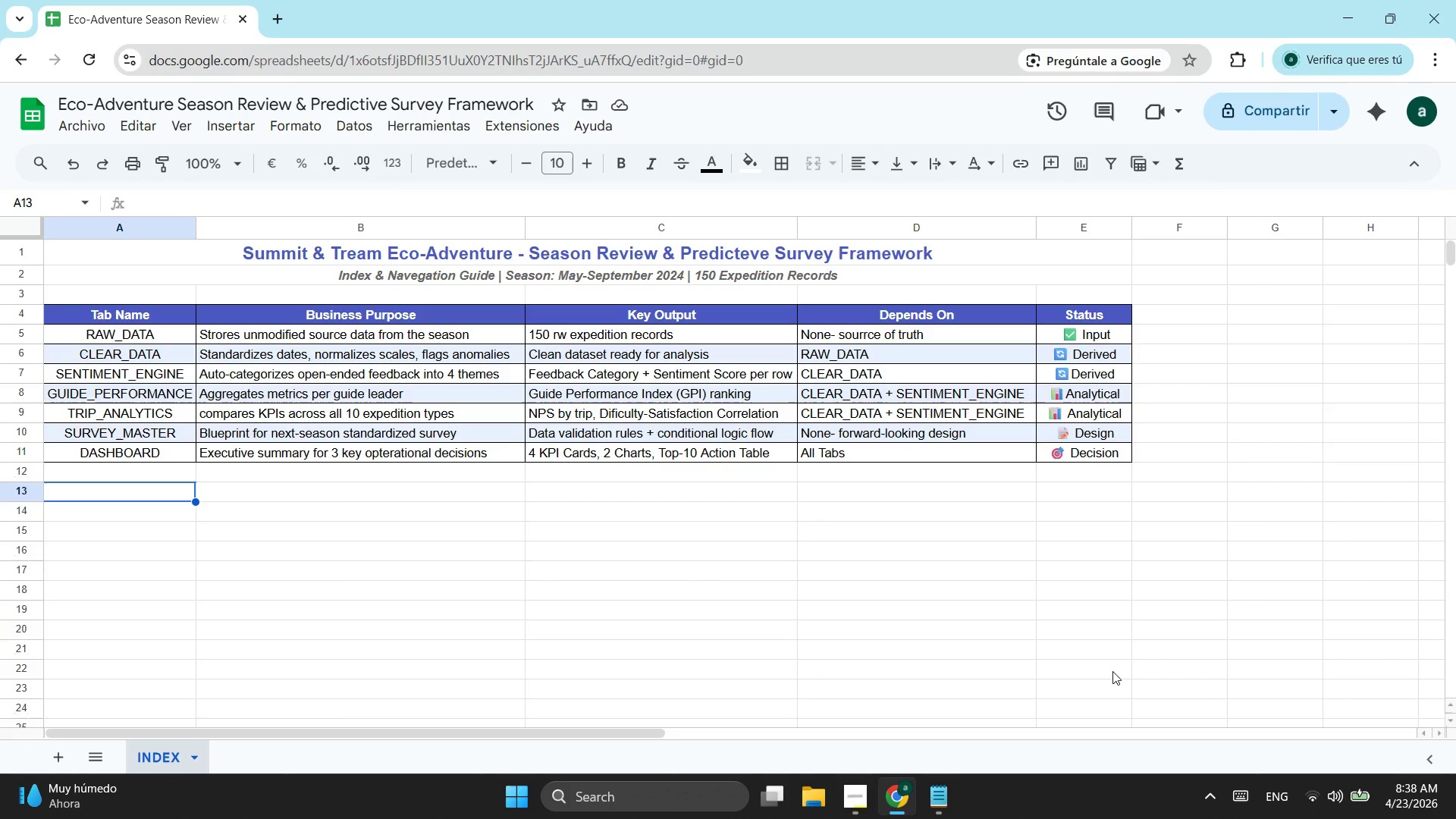 
type(HOW TO USE THIS WORL)
key(Backspace)
type(KBOOK)
 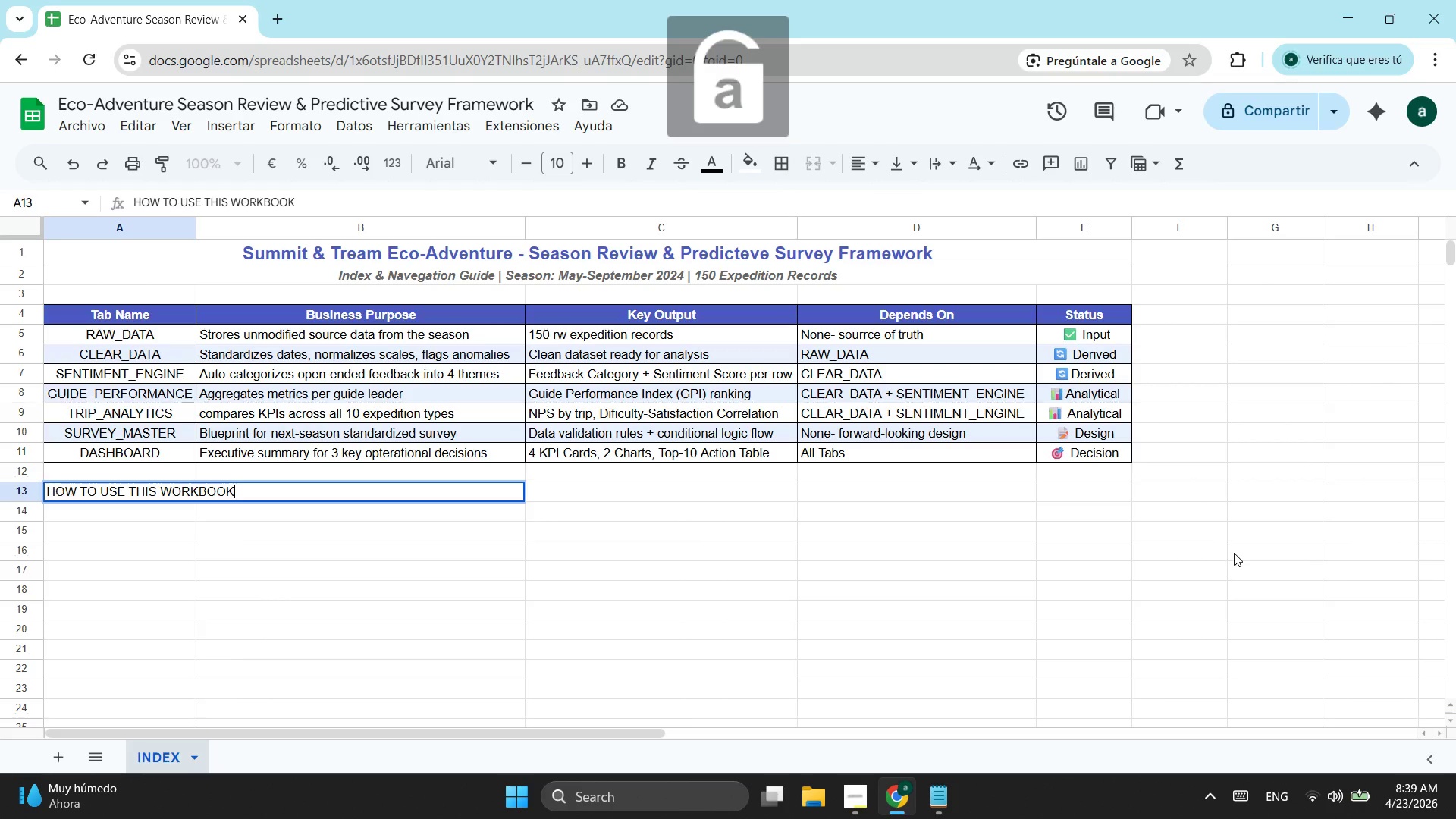 
key(Enter)
 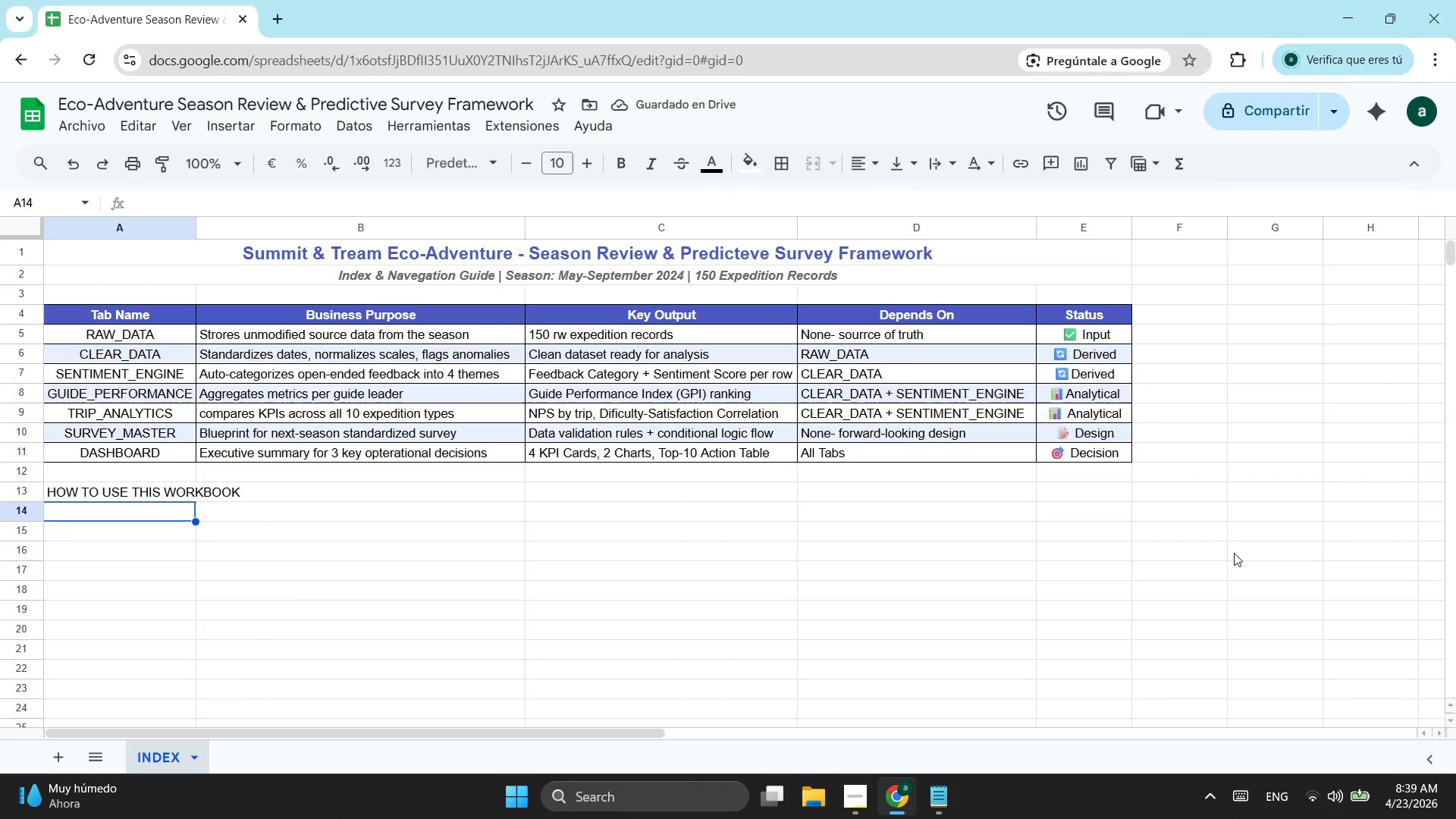 
key(Enter)
 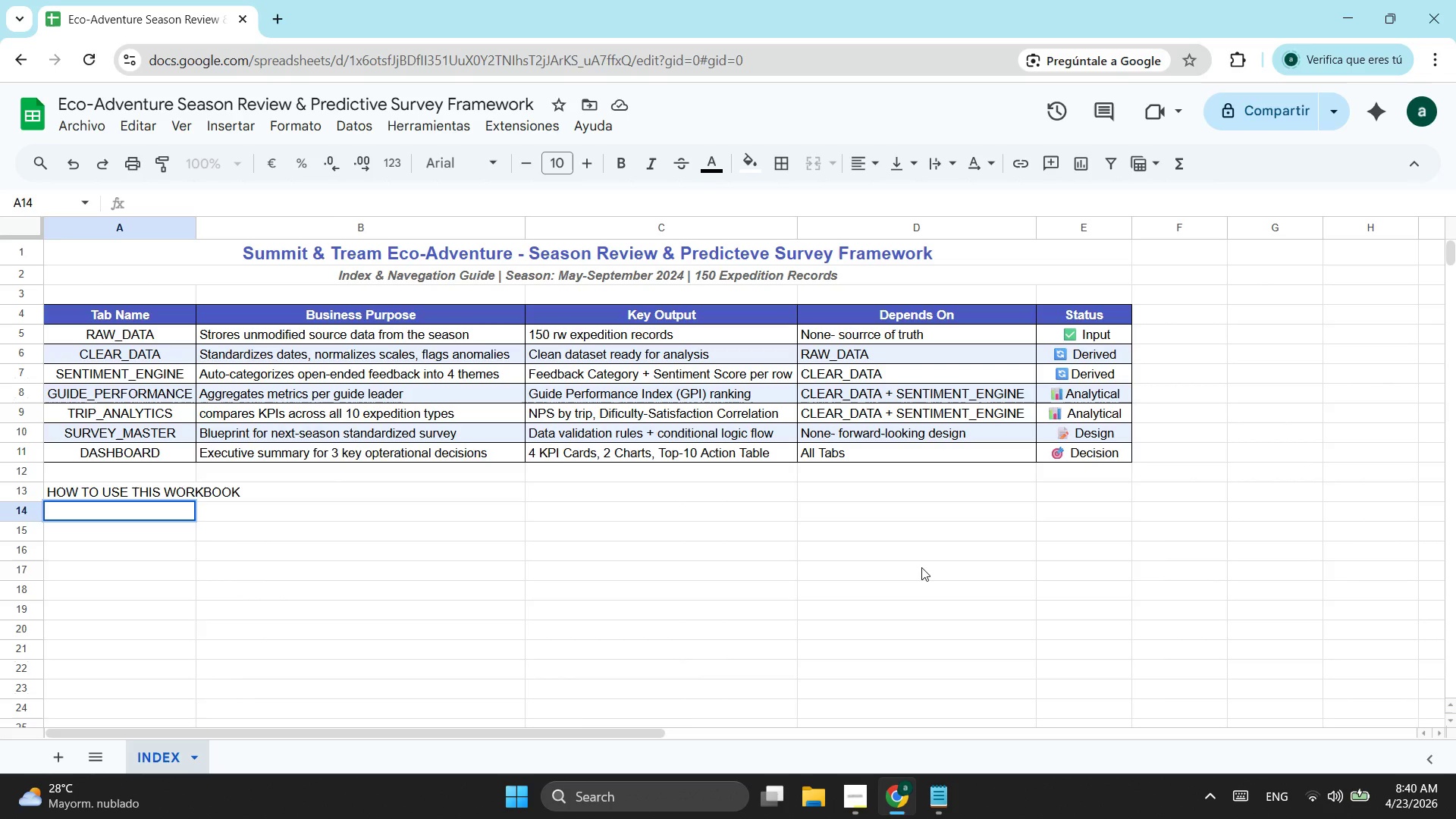 
wait(77.94)
 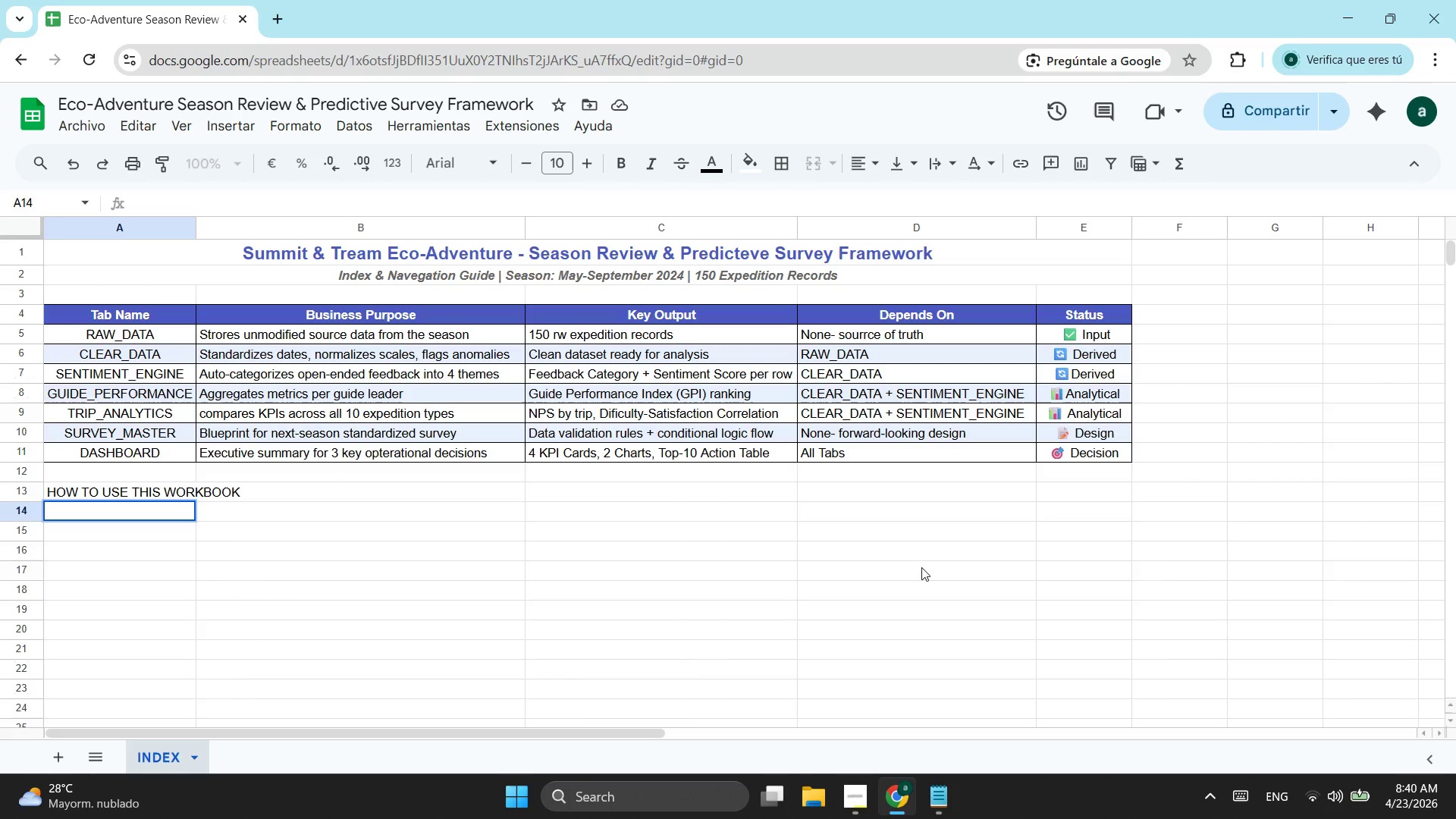 
key(Alt+AltLeft)
 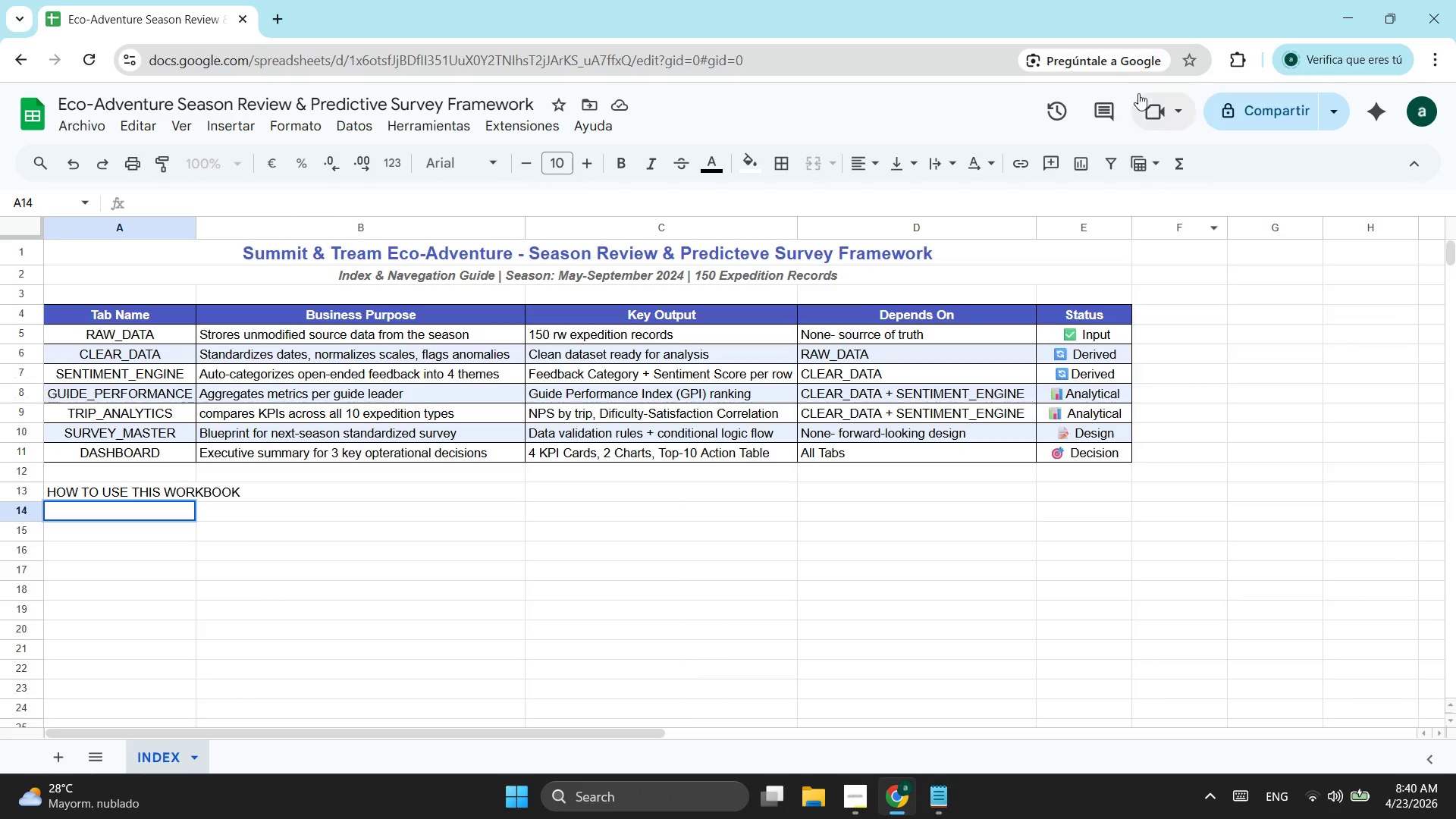 
key(Alt+Tab)
 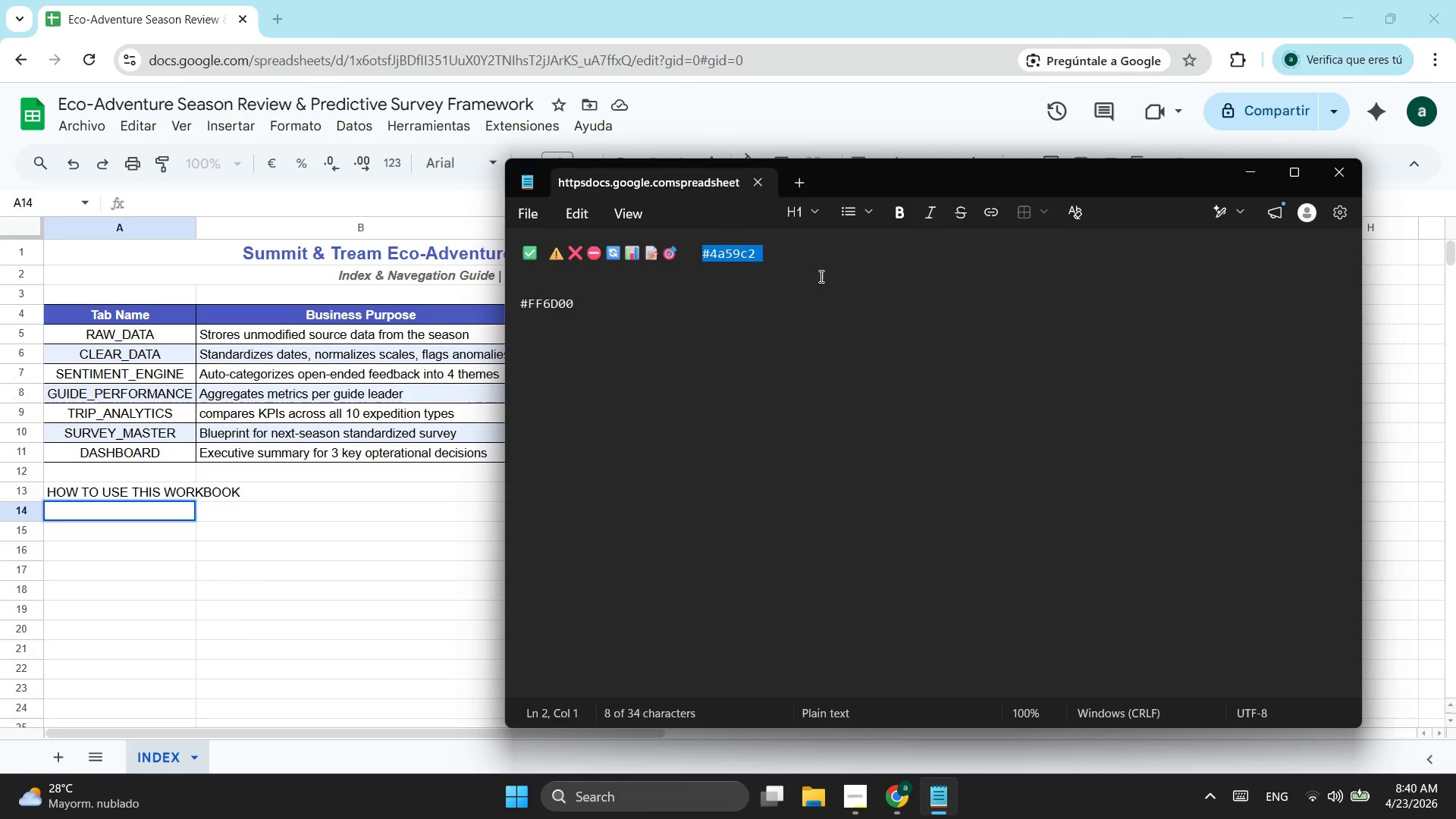 
key(Alt+AltLeft)
 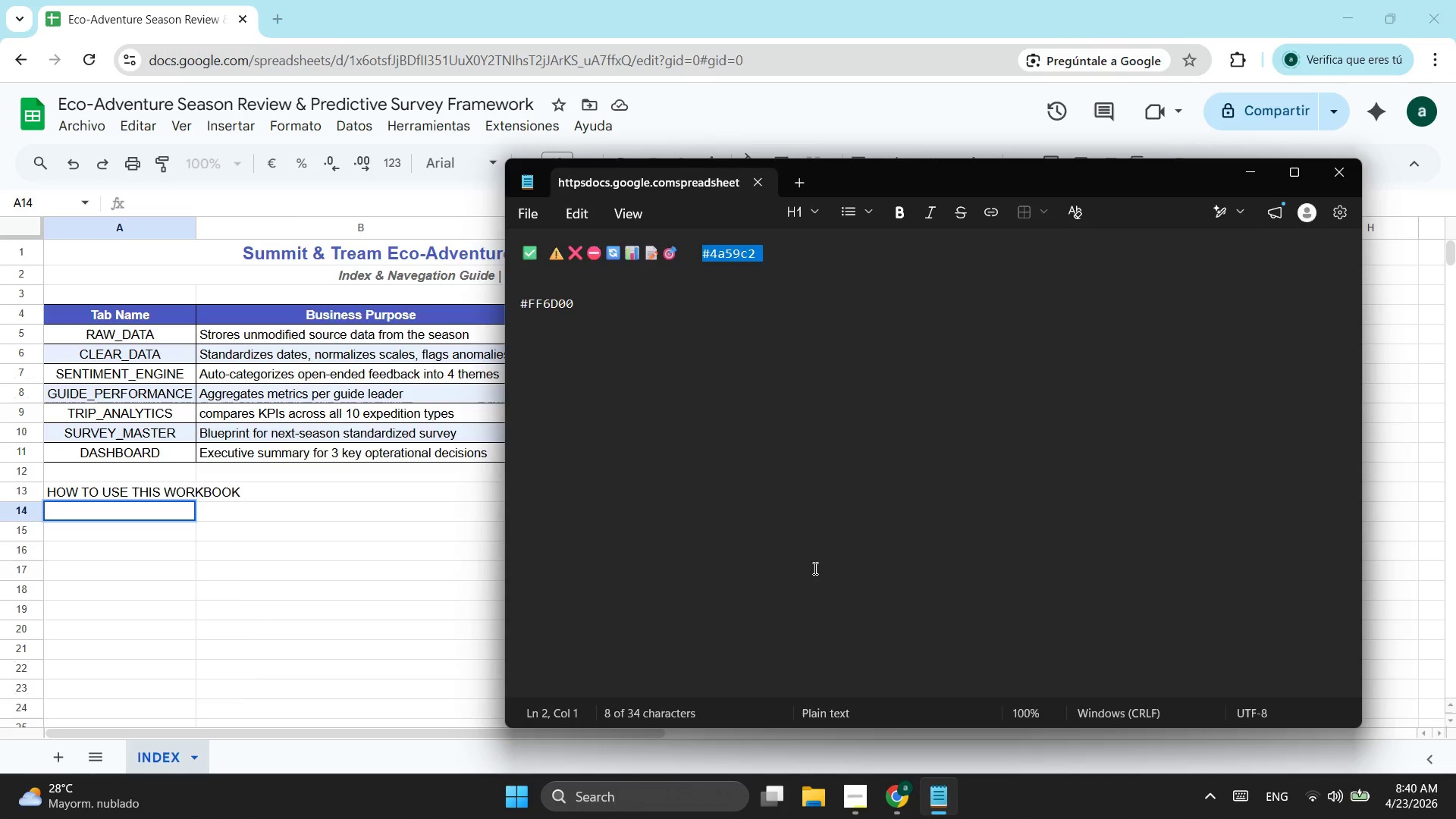 
key(Alt+Tab)
 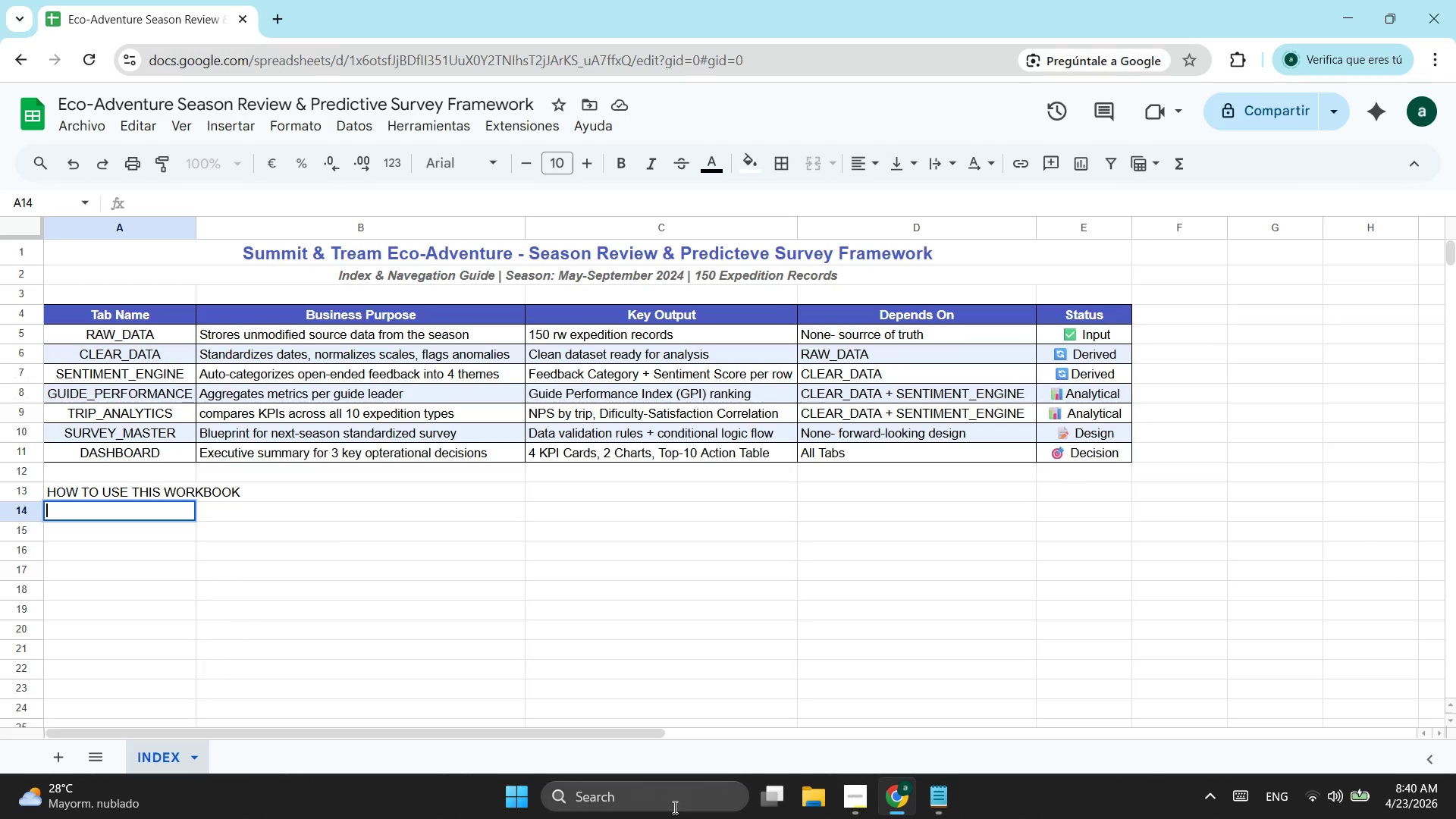 
left_click([665, 807])
 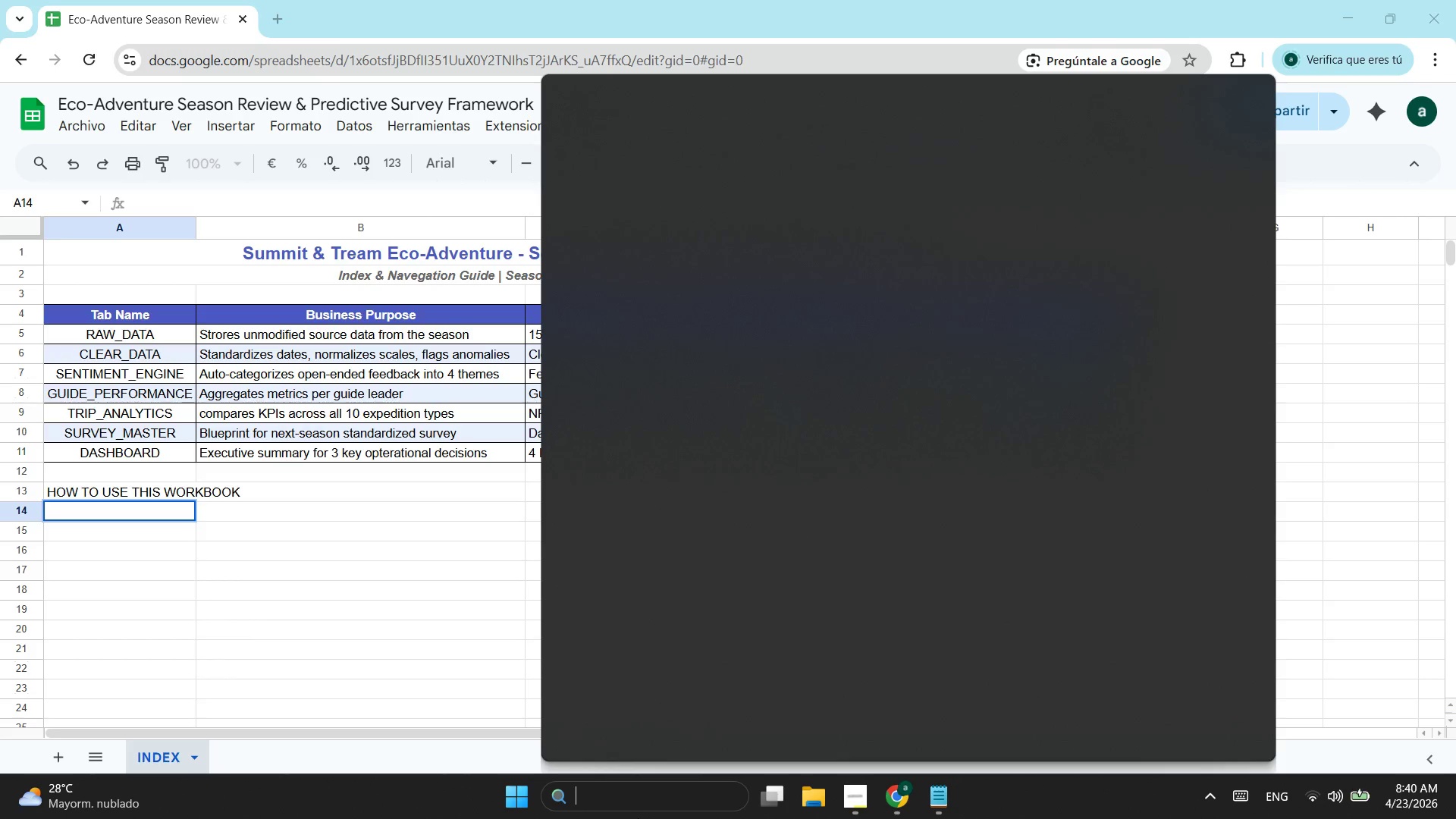 
key(O)
 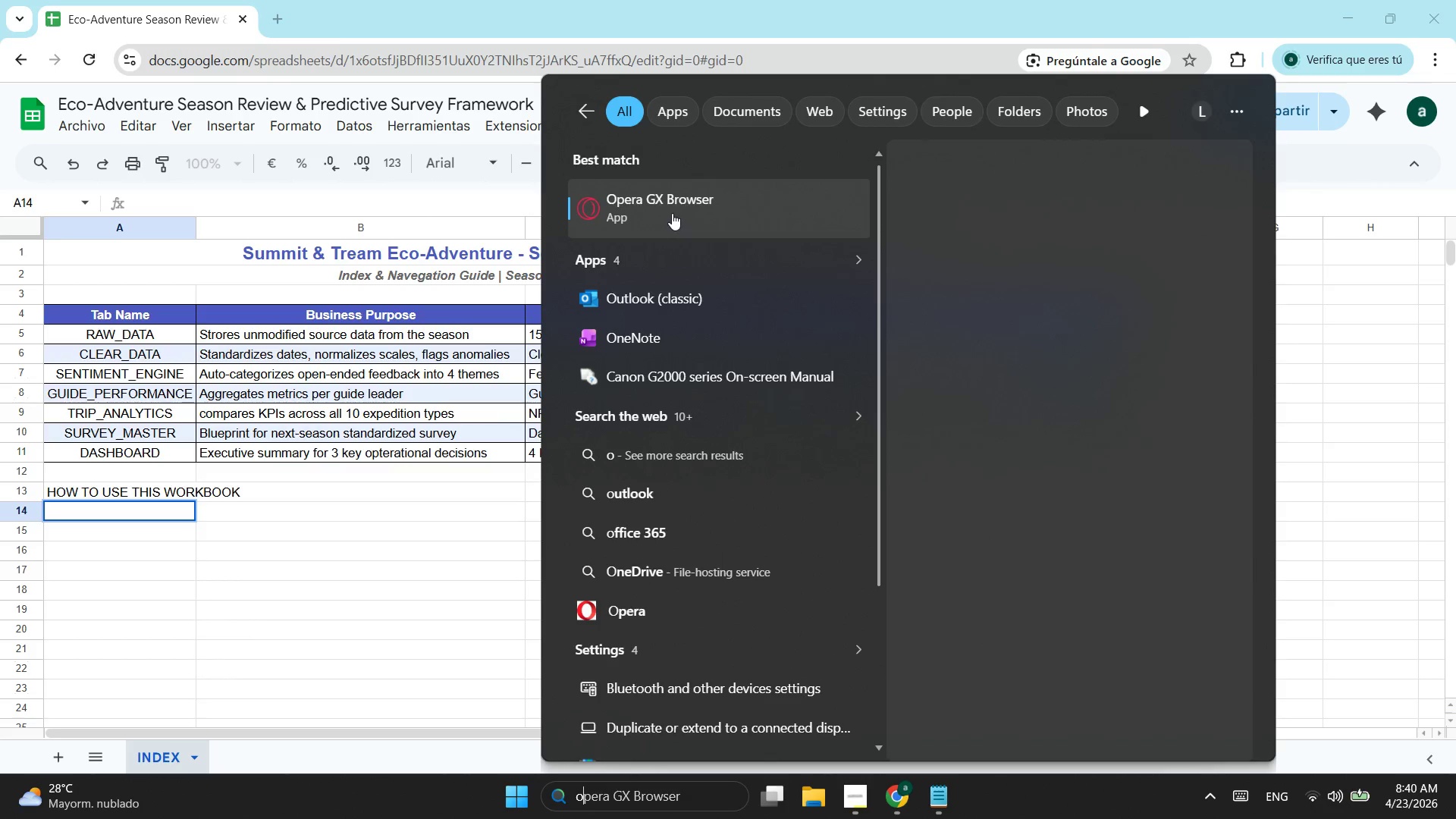 
left_click([677, 221])
 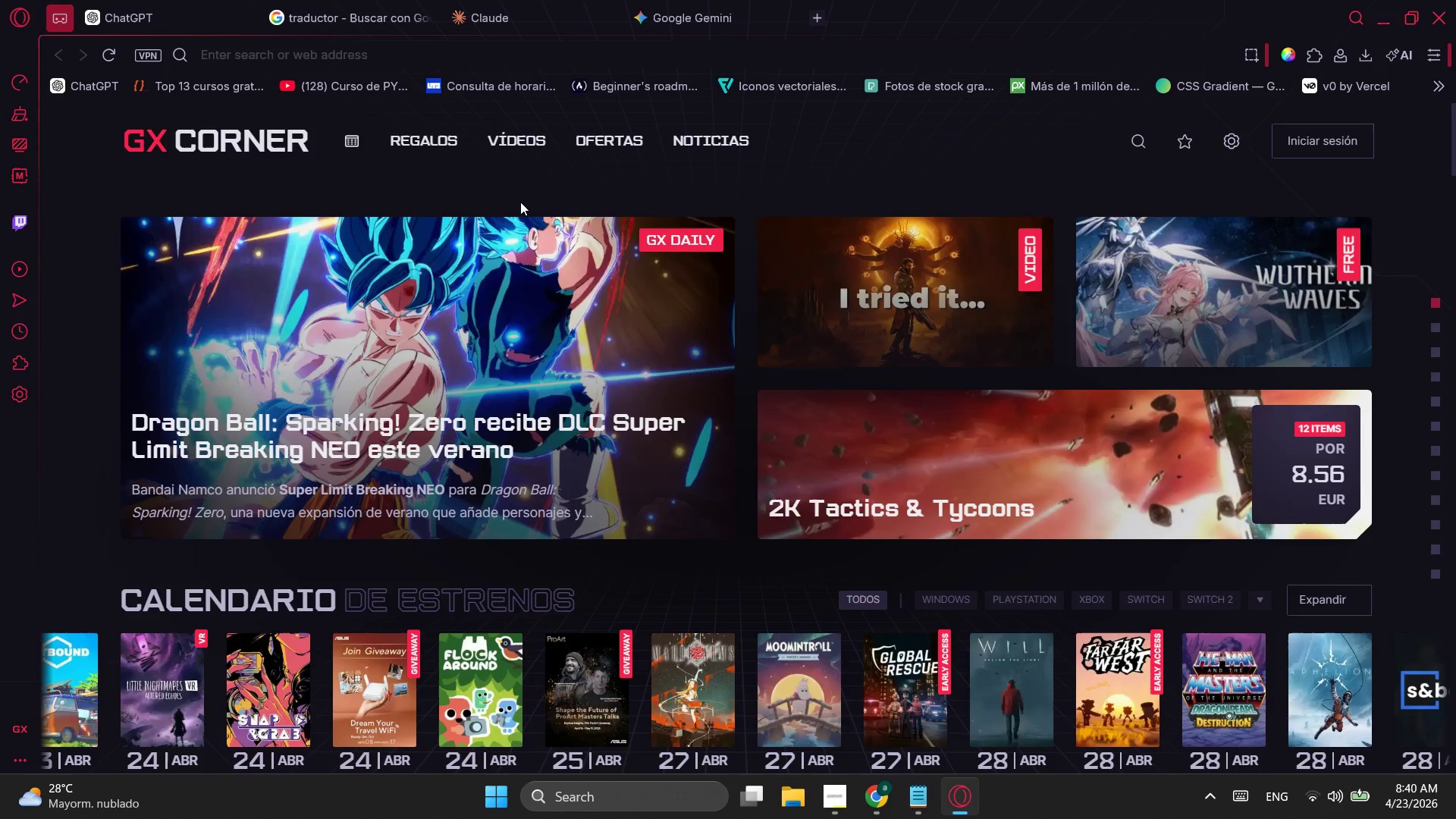 
wait(7.38)
 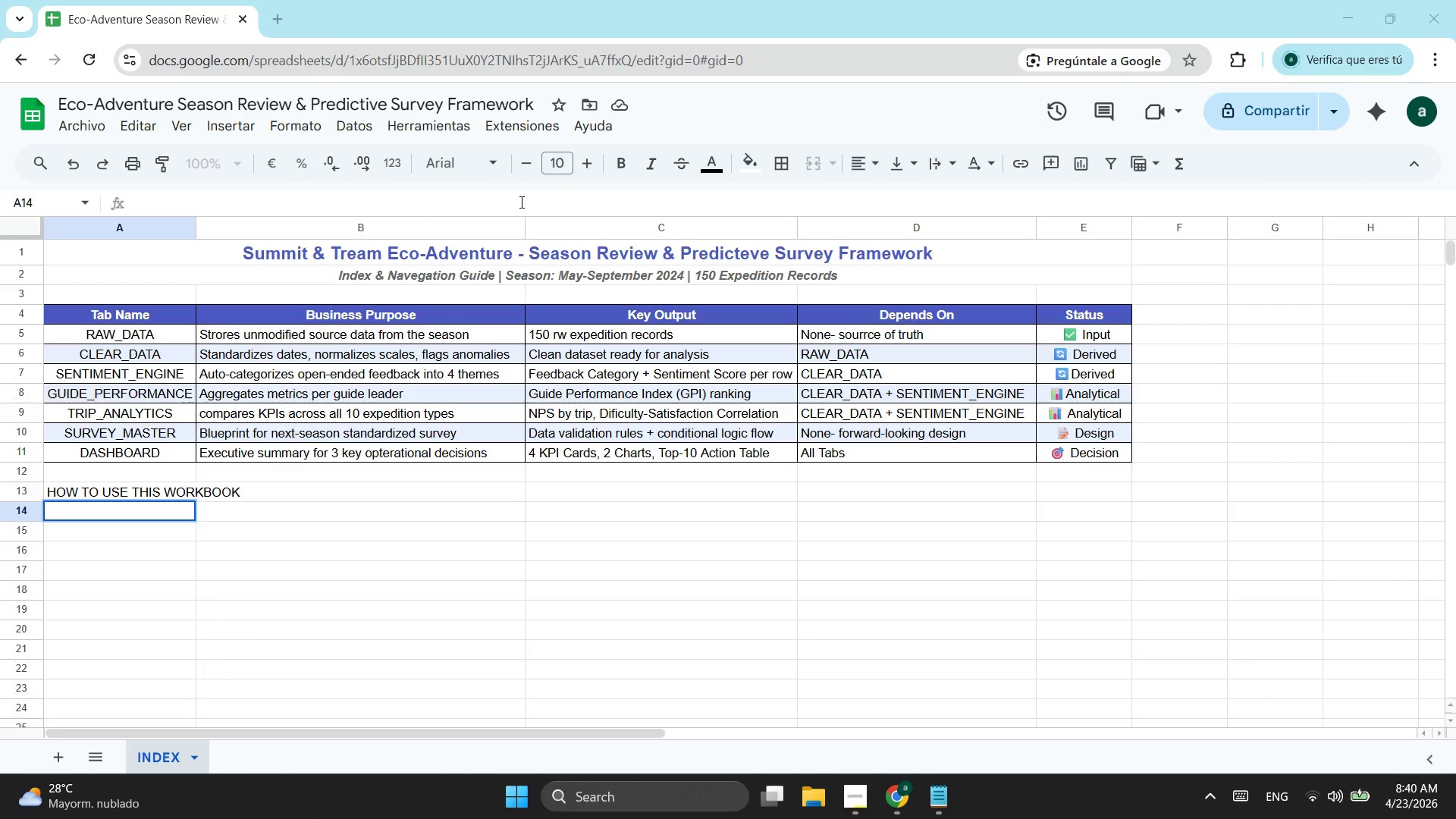 
left_click([20, 298])
 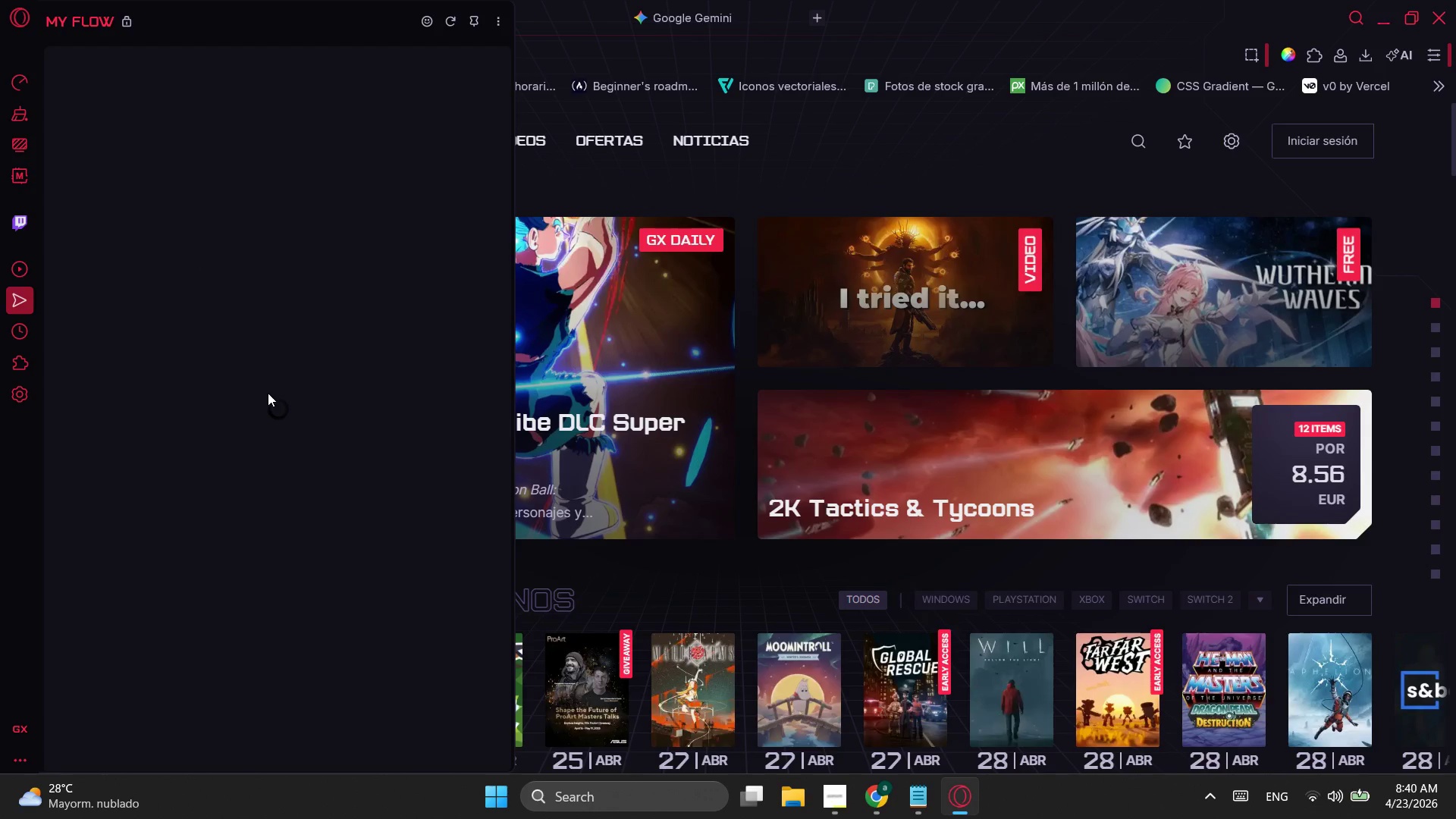 
wait(8.61)
 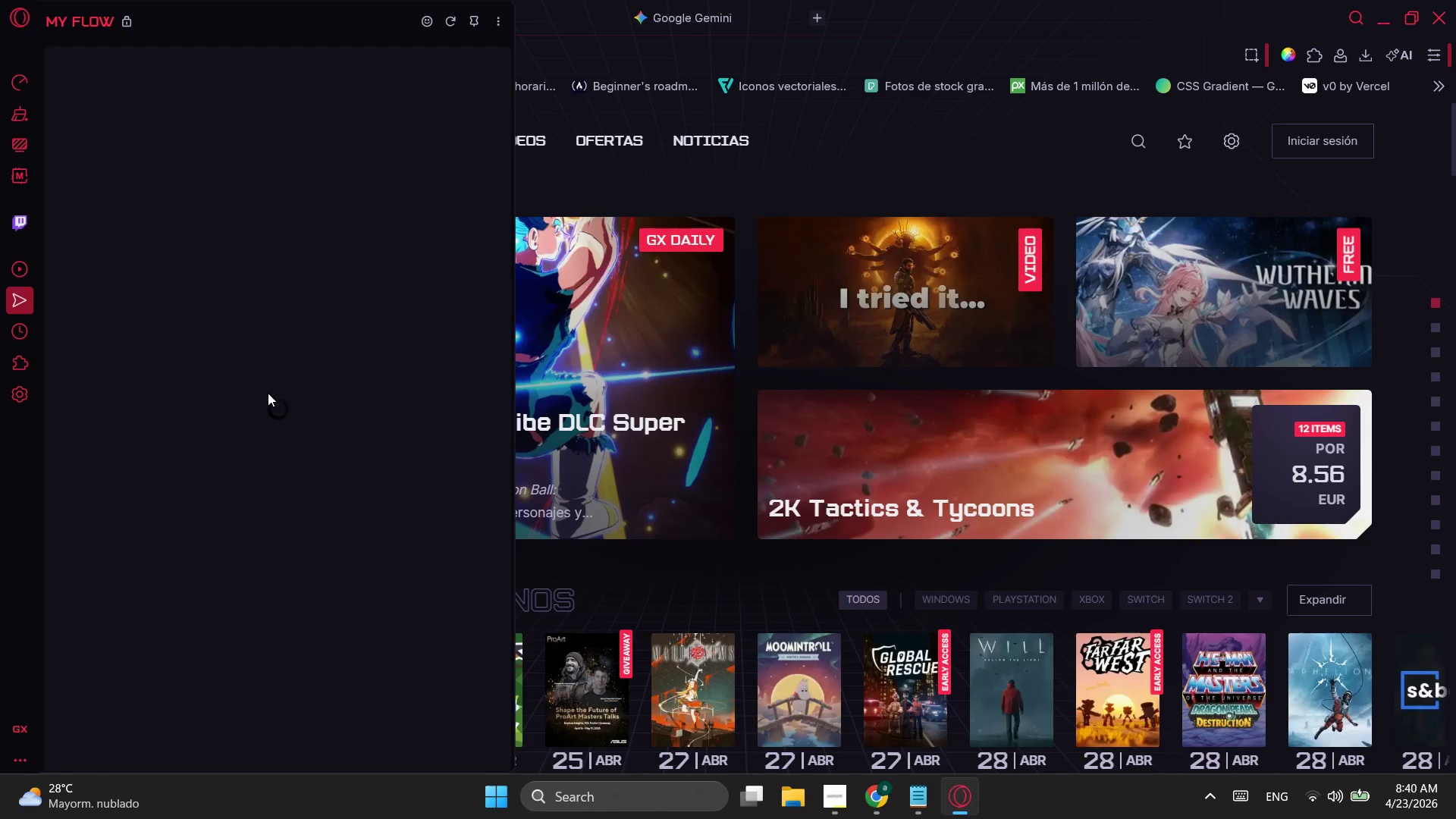 
left_click_drag(start_coordinate=[138, 242], to_coordinate=[175, 275])
 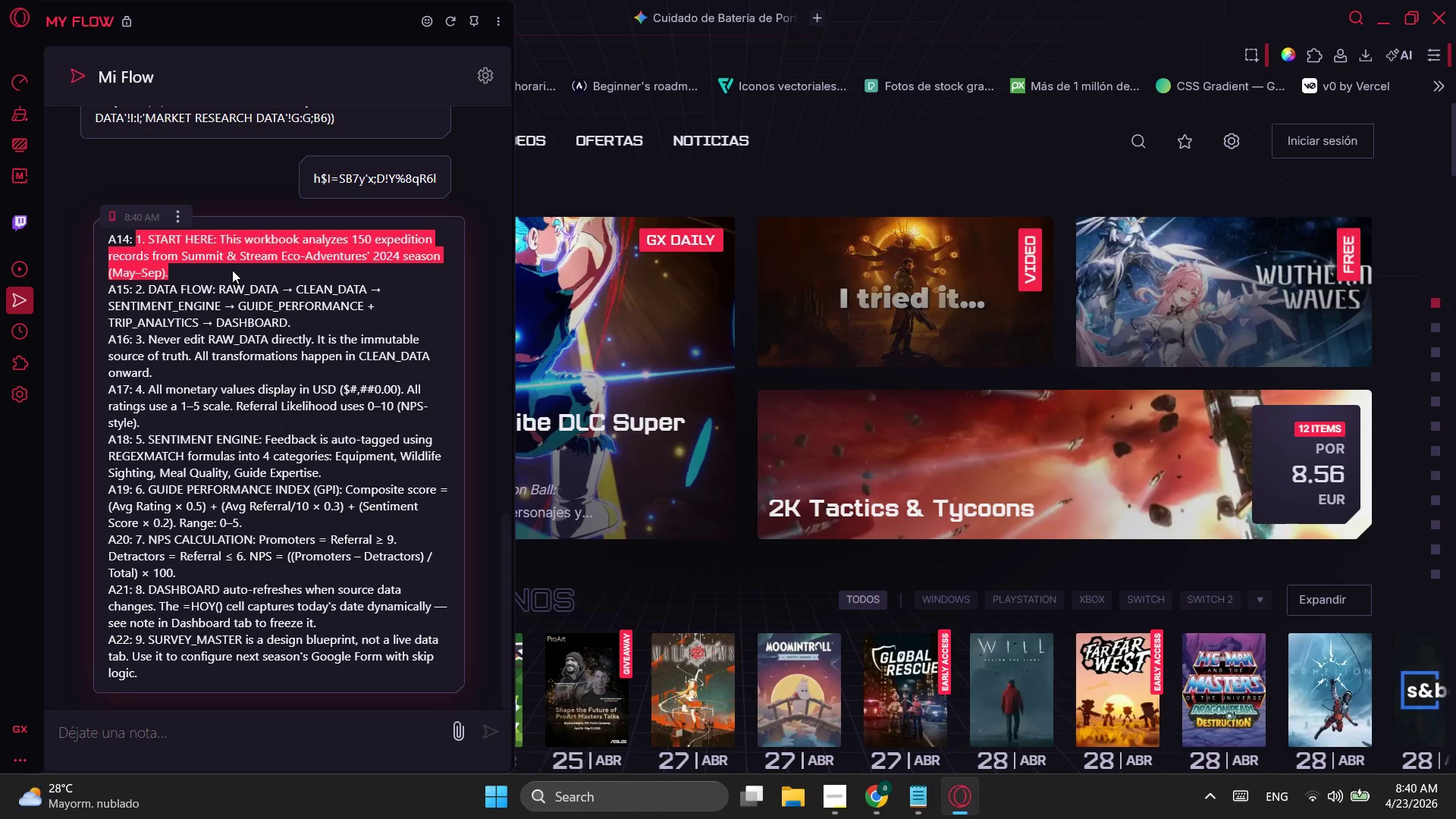 
key(Control+ControlLeft)
 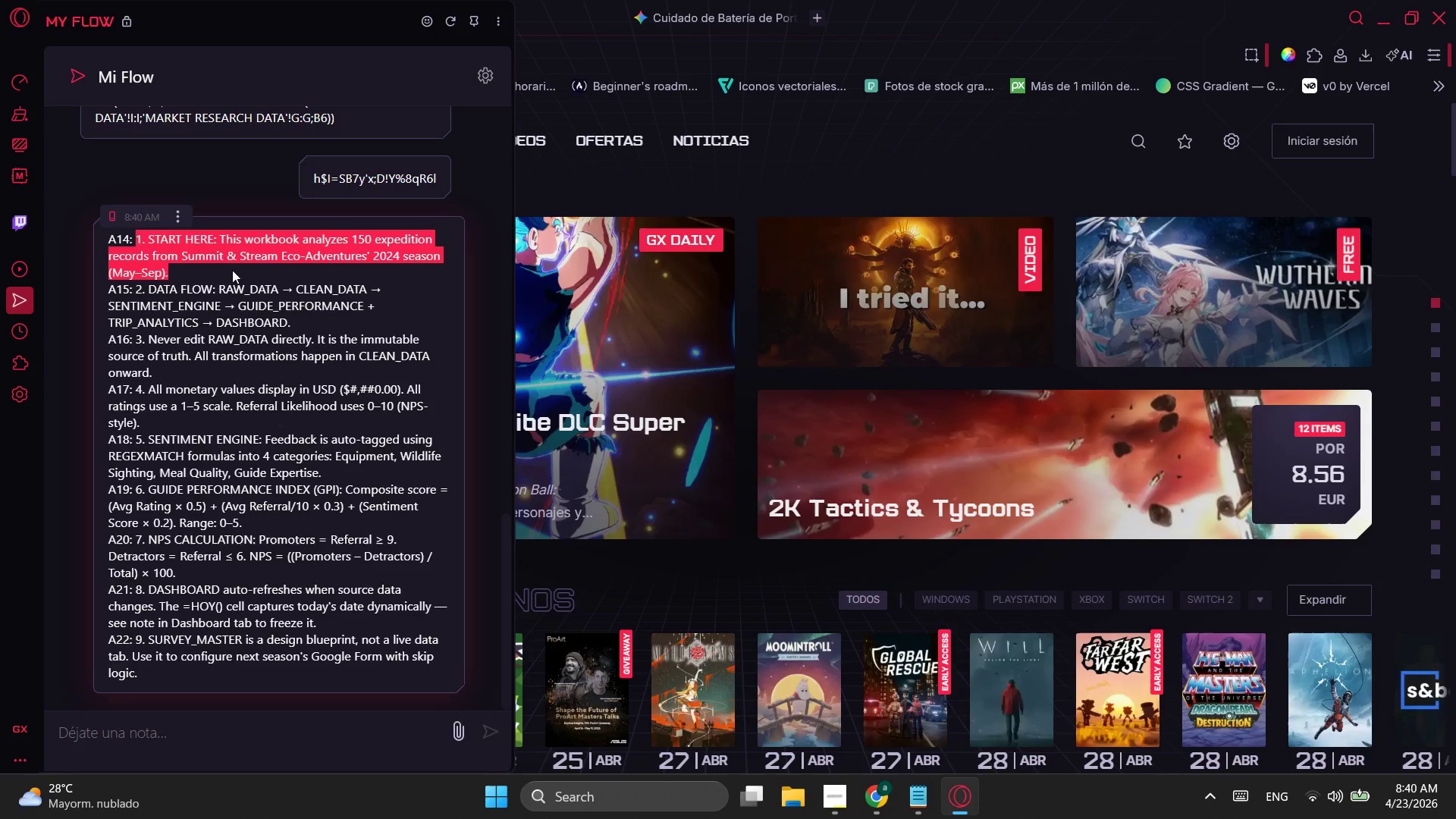 
key(Control+C)
 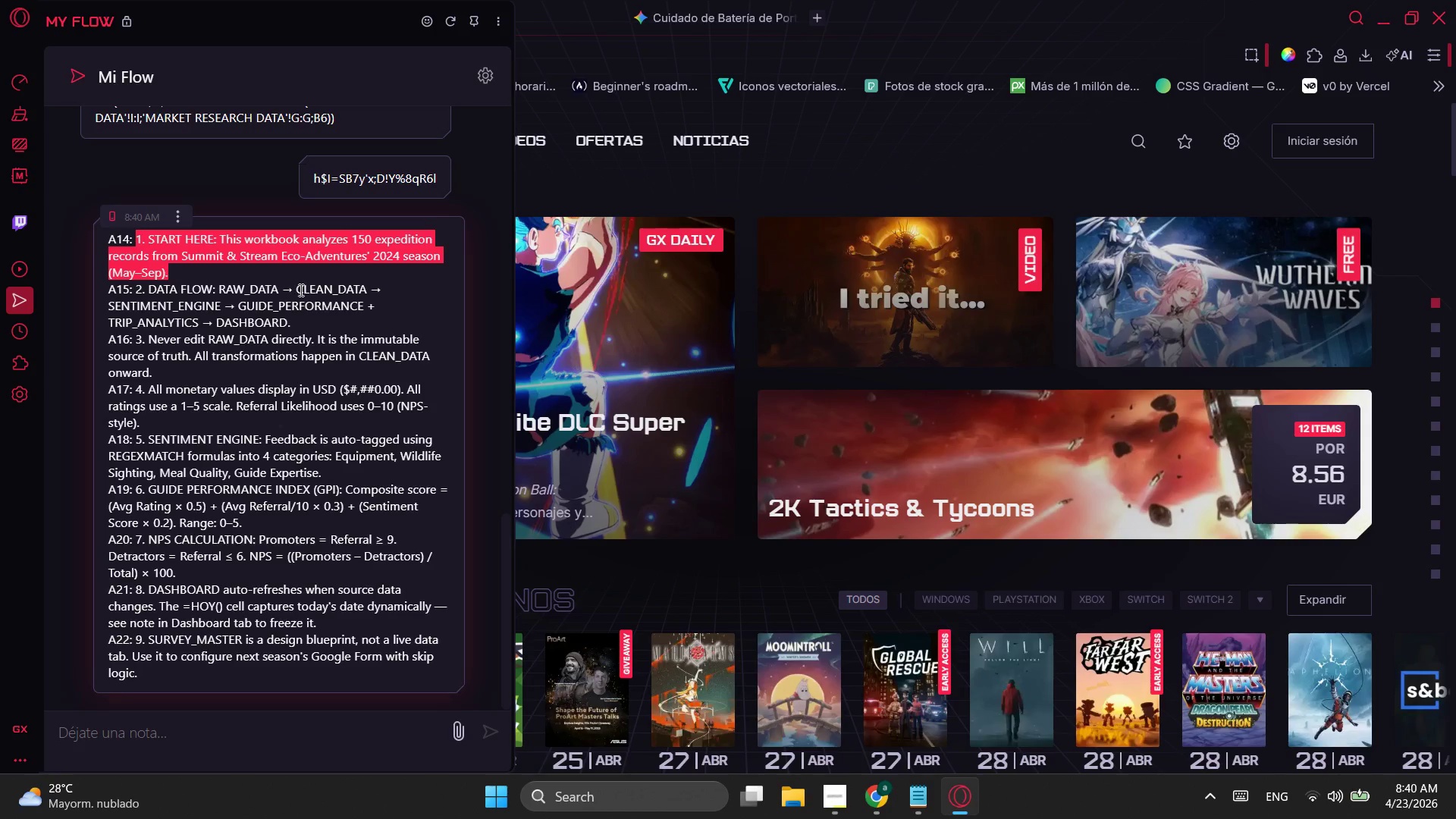 
key(Alt+AltLeft)
 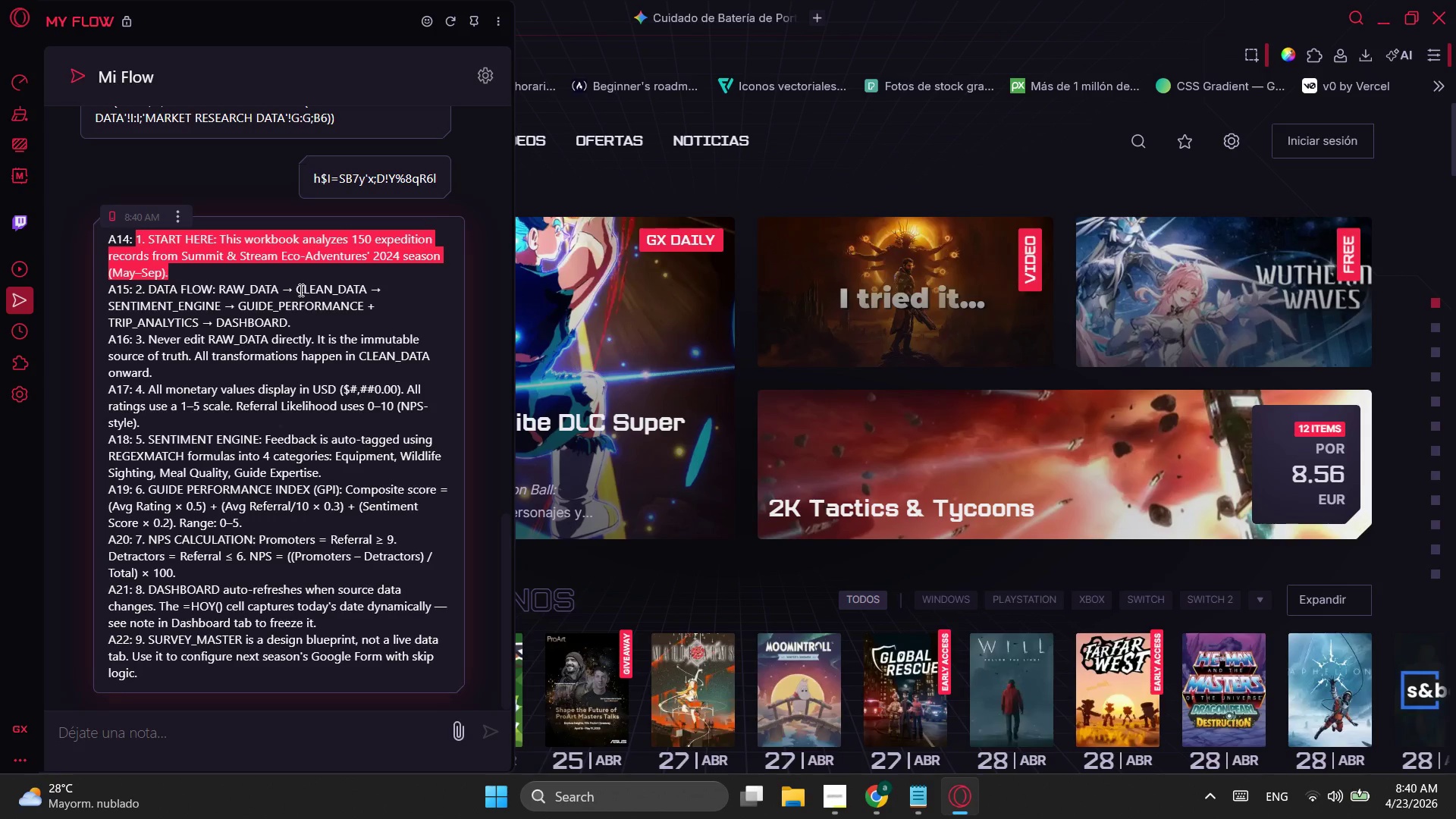 
key(Alt+Tab)
 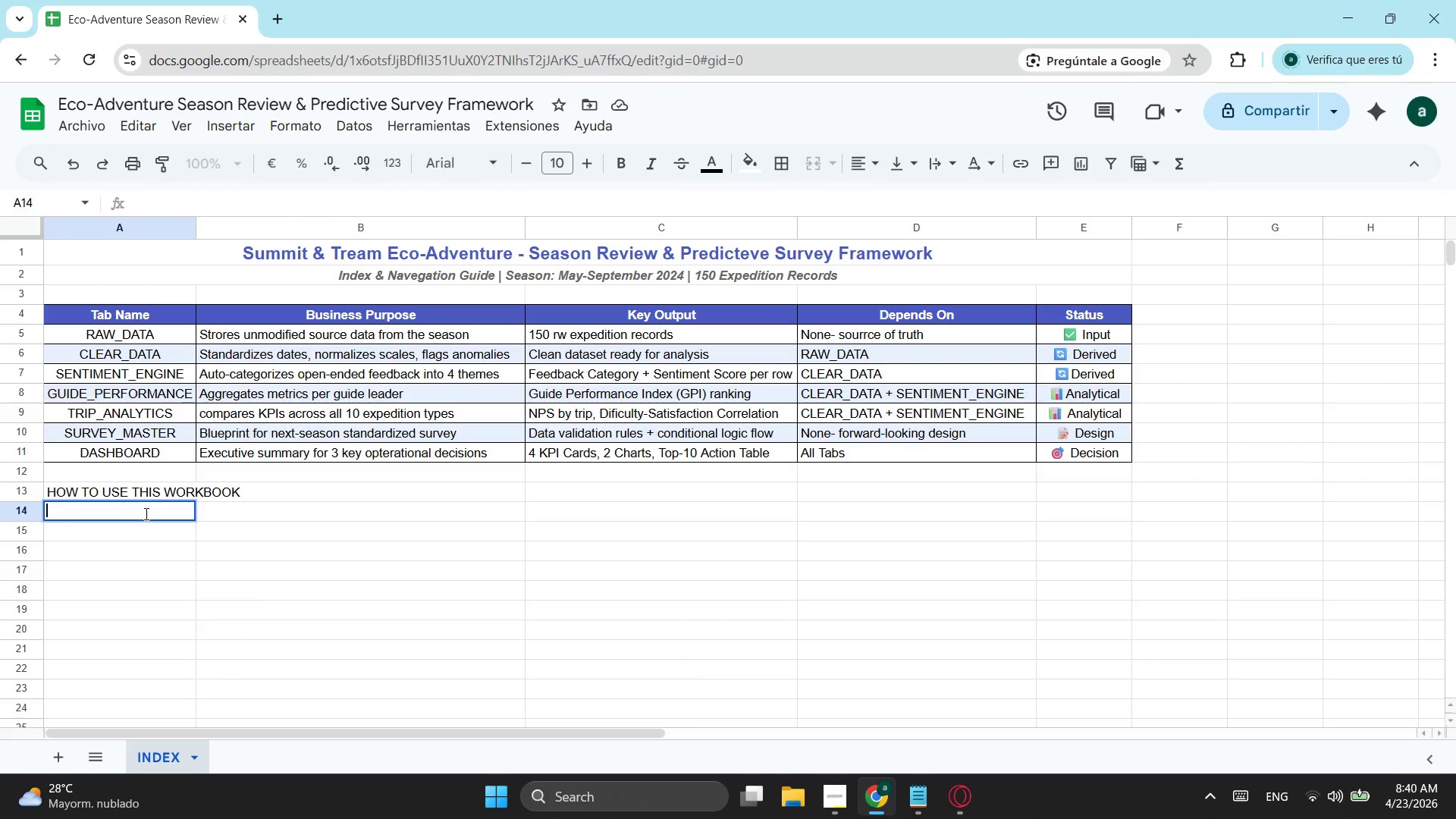 
key(Control+ControlLeft)
 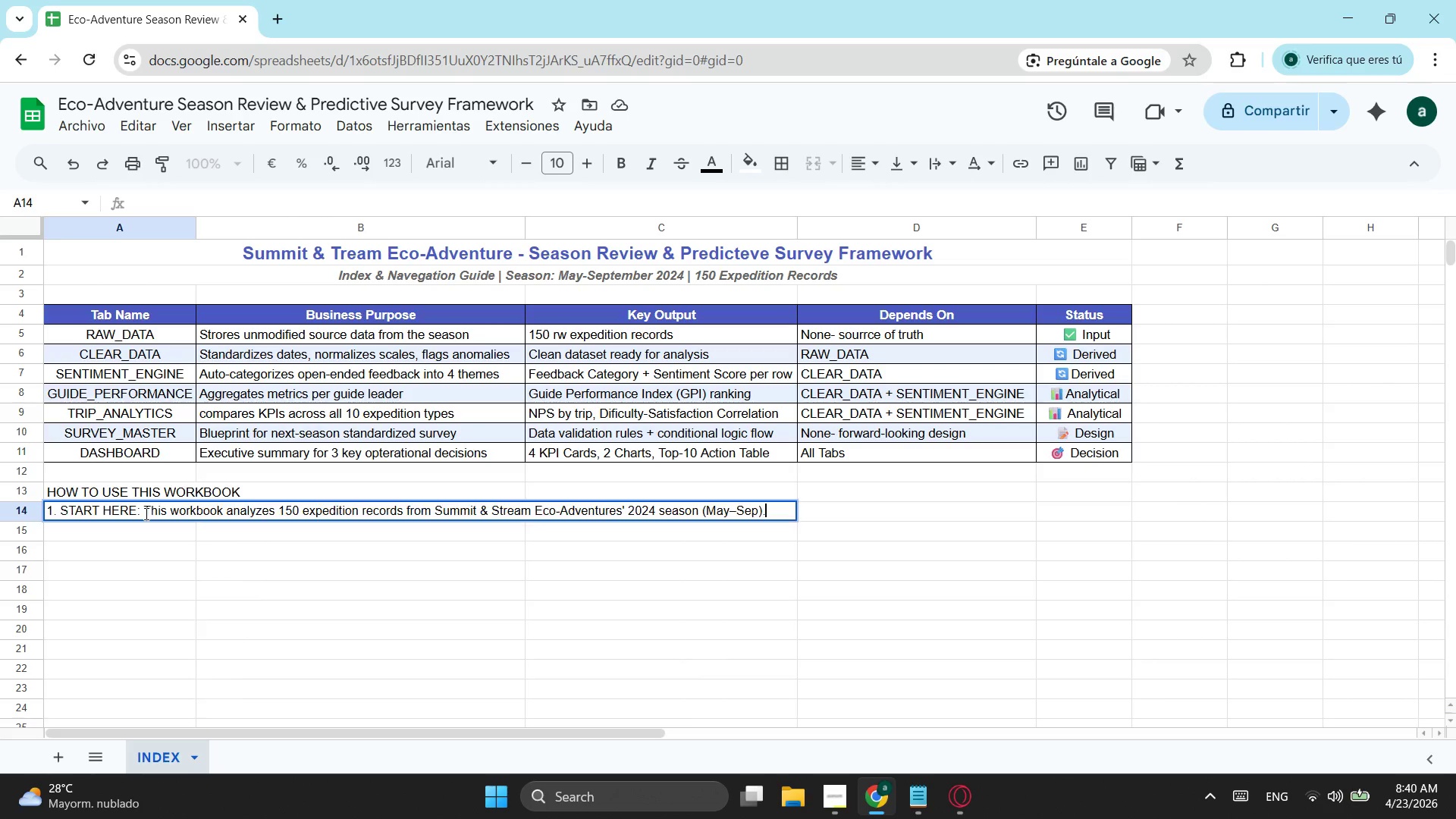 
key(Control+V)
 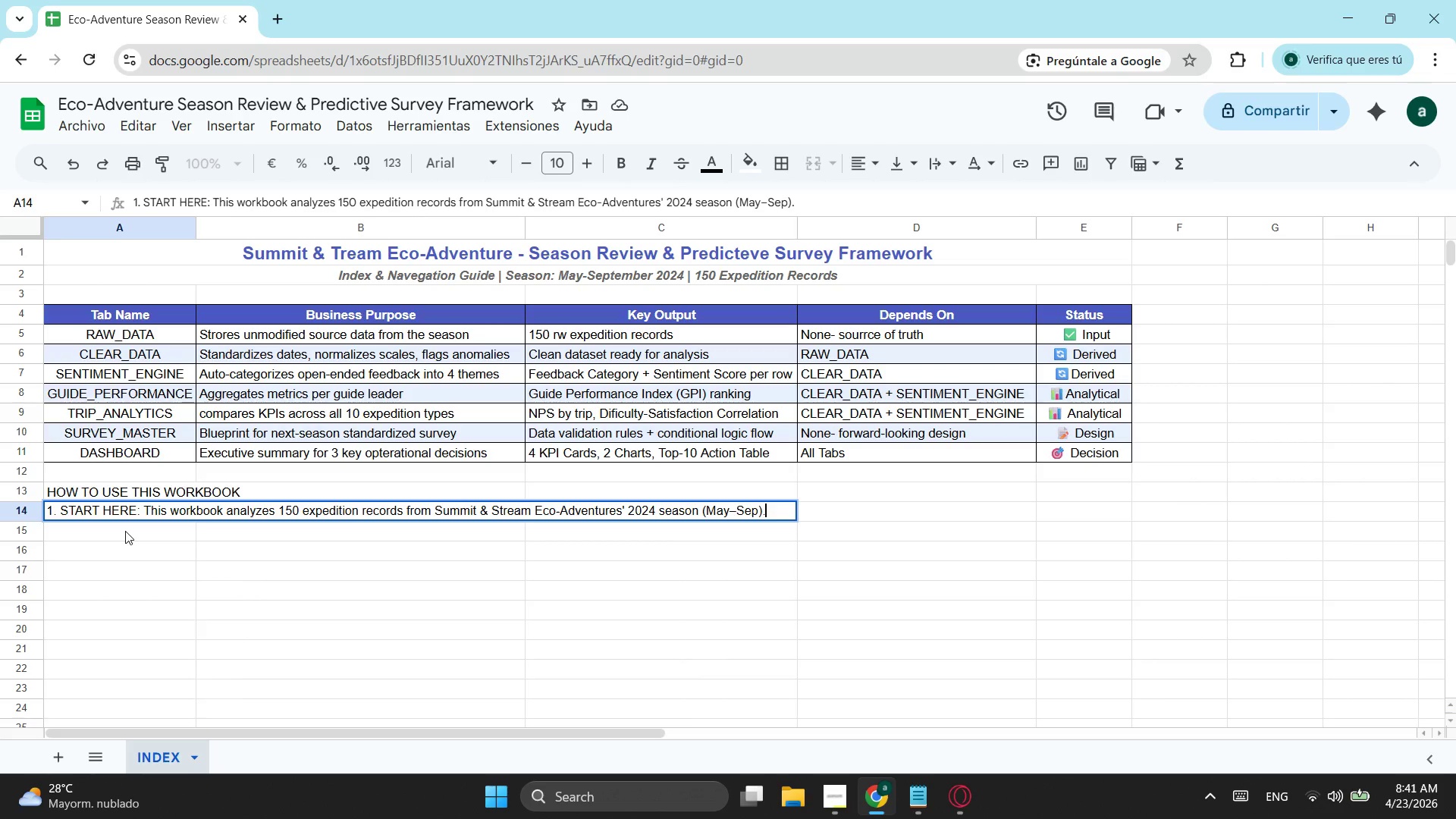 
key(Alt+AltLeft)
 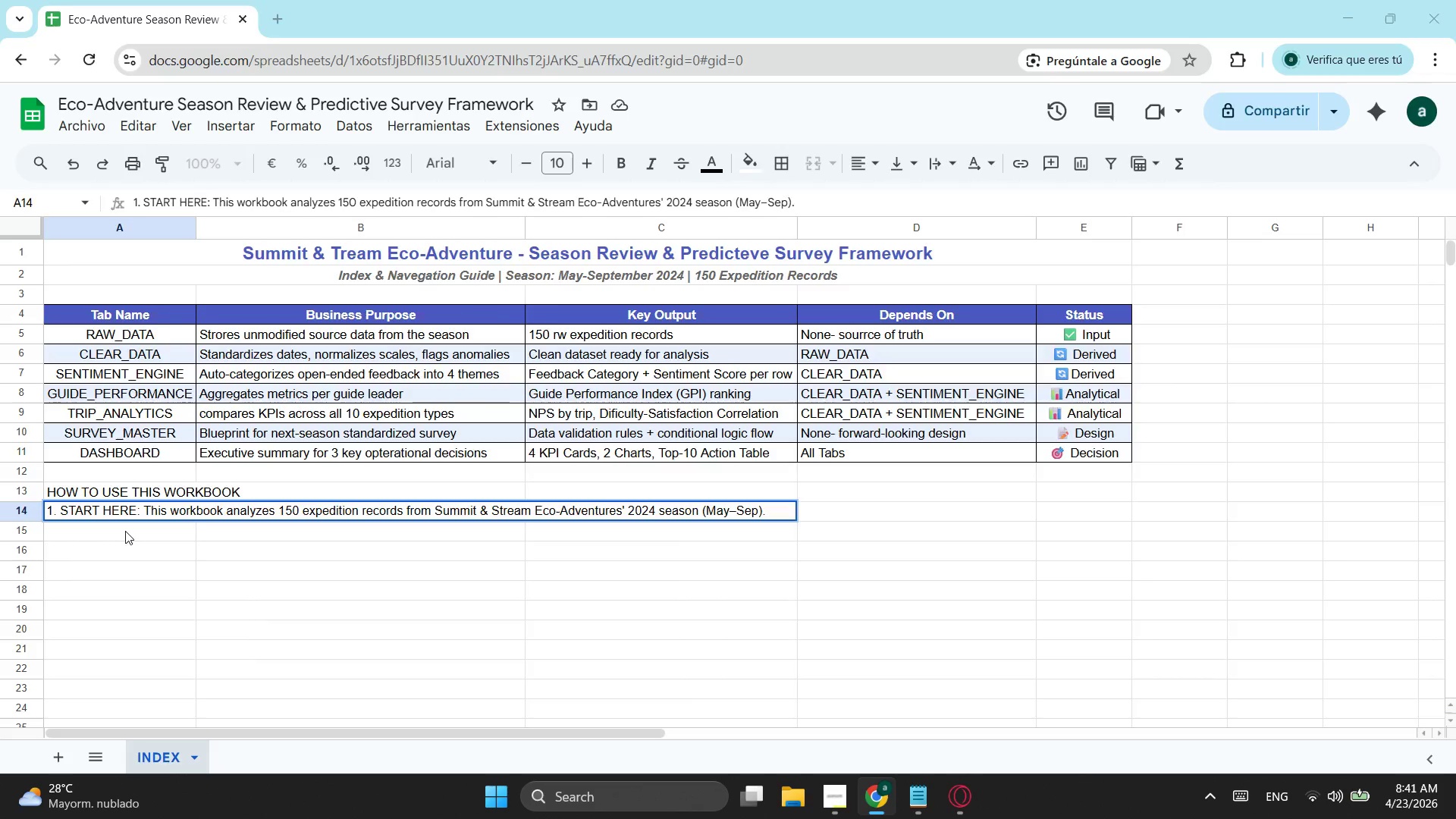 
key(Alt+Tab)
 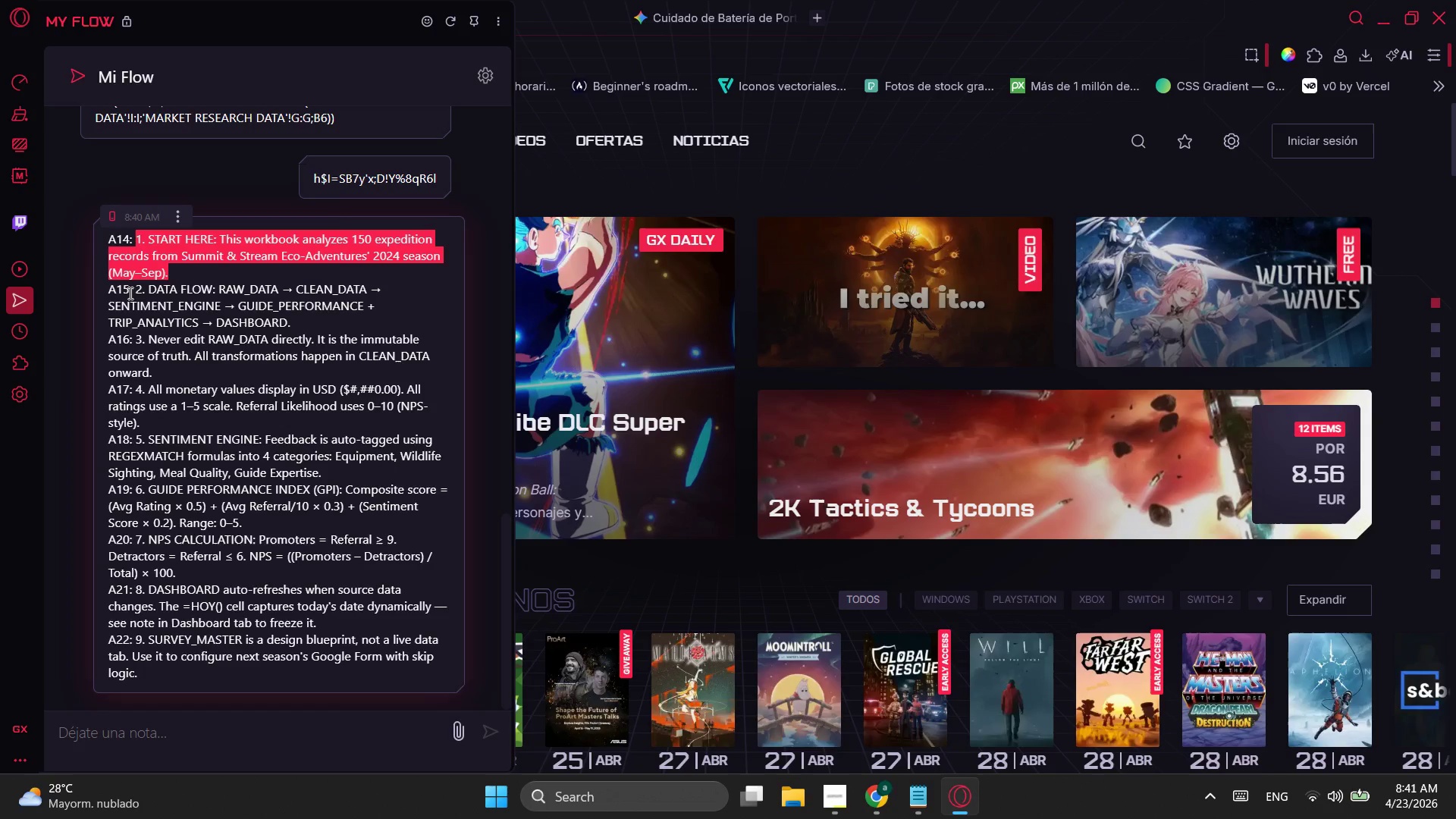 
left_click_drag(start_coordinate=[134, 287], to_coordinate=[292, 325])
 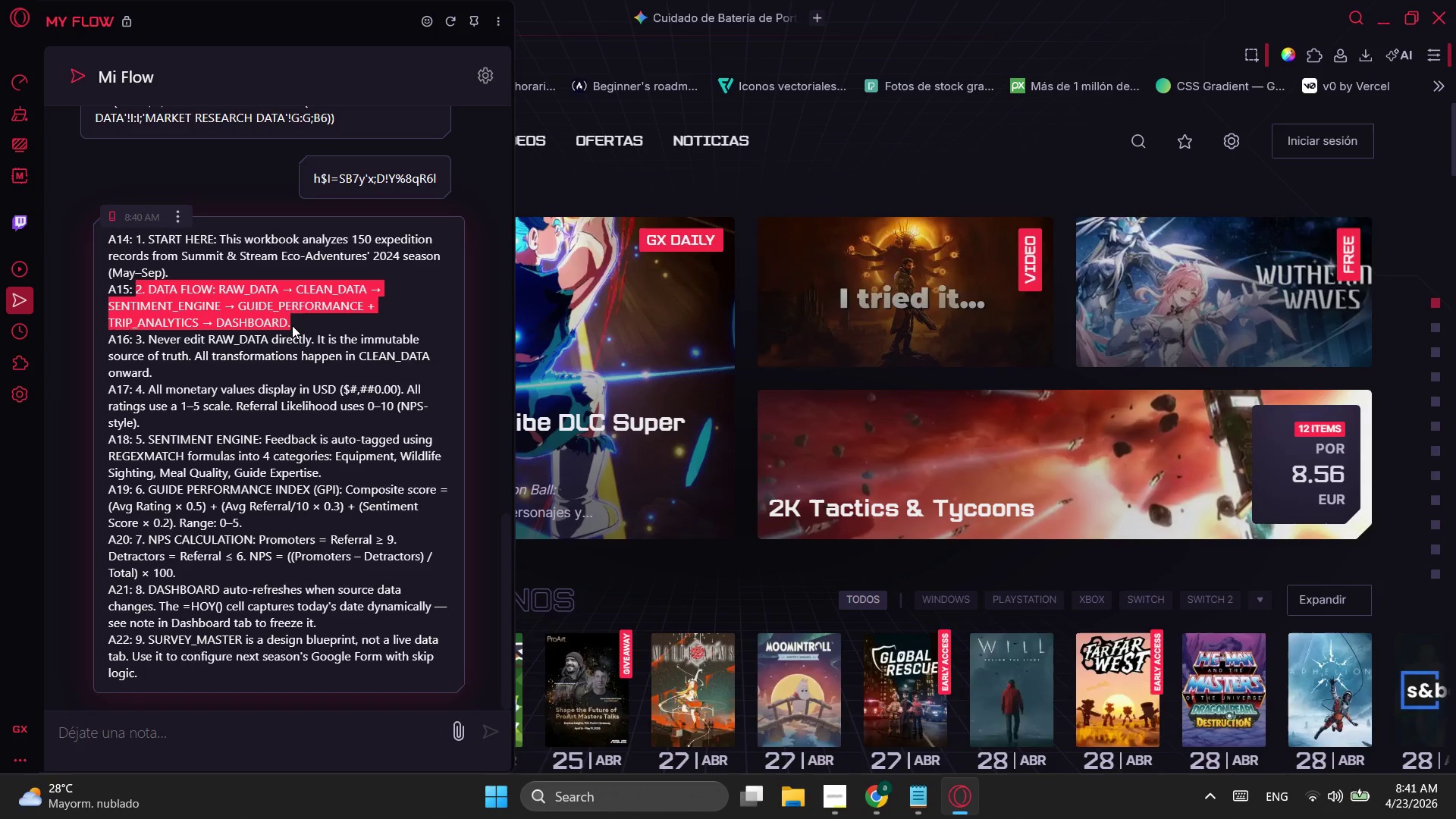 
key(Control+ControlLeft)
 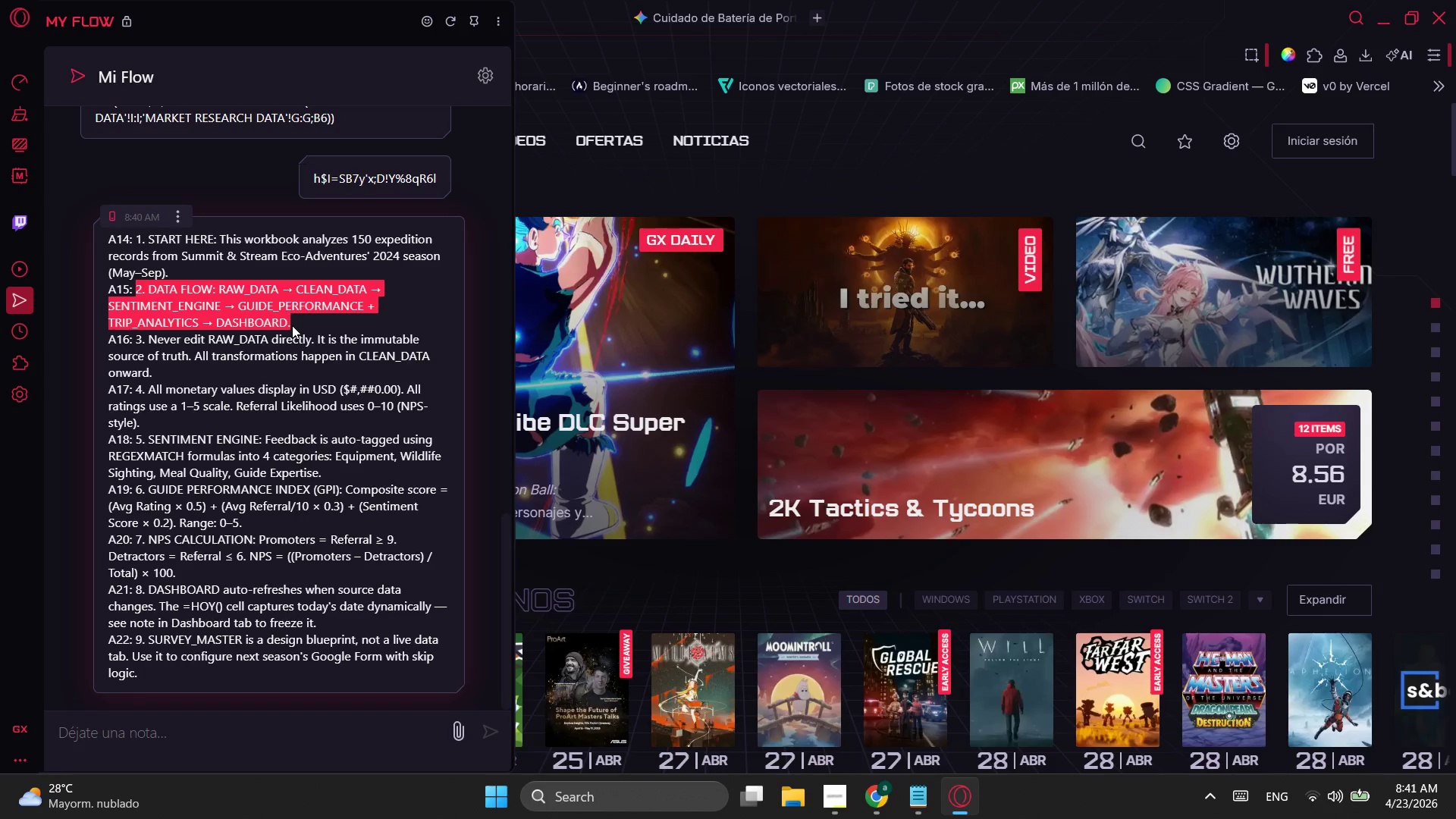 
key(Control+C)
 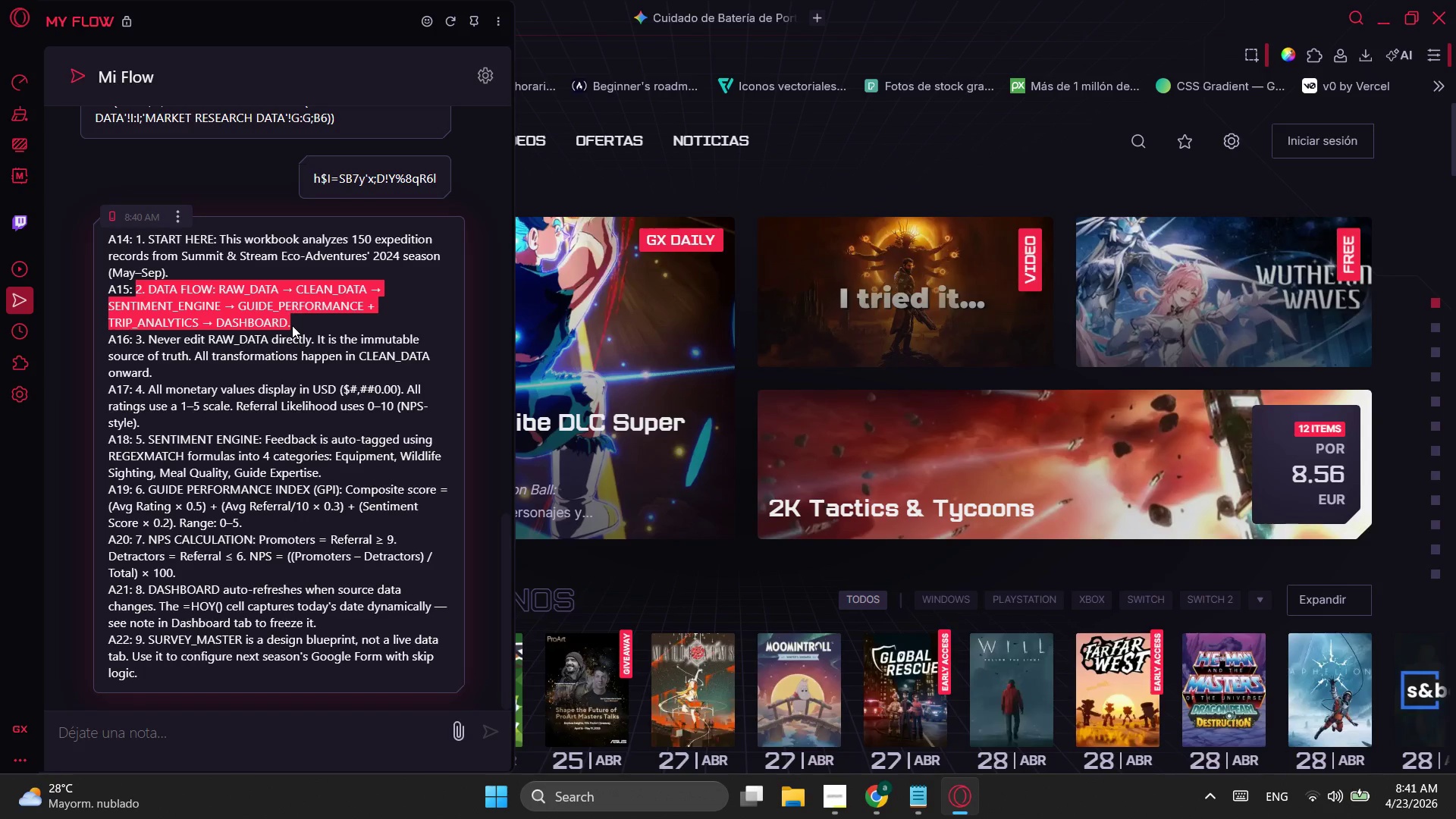 
key(Alt+AltLeft)
 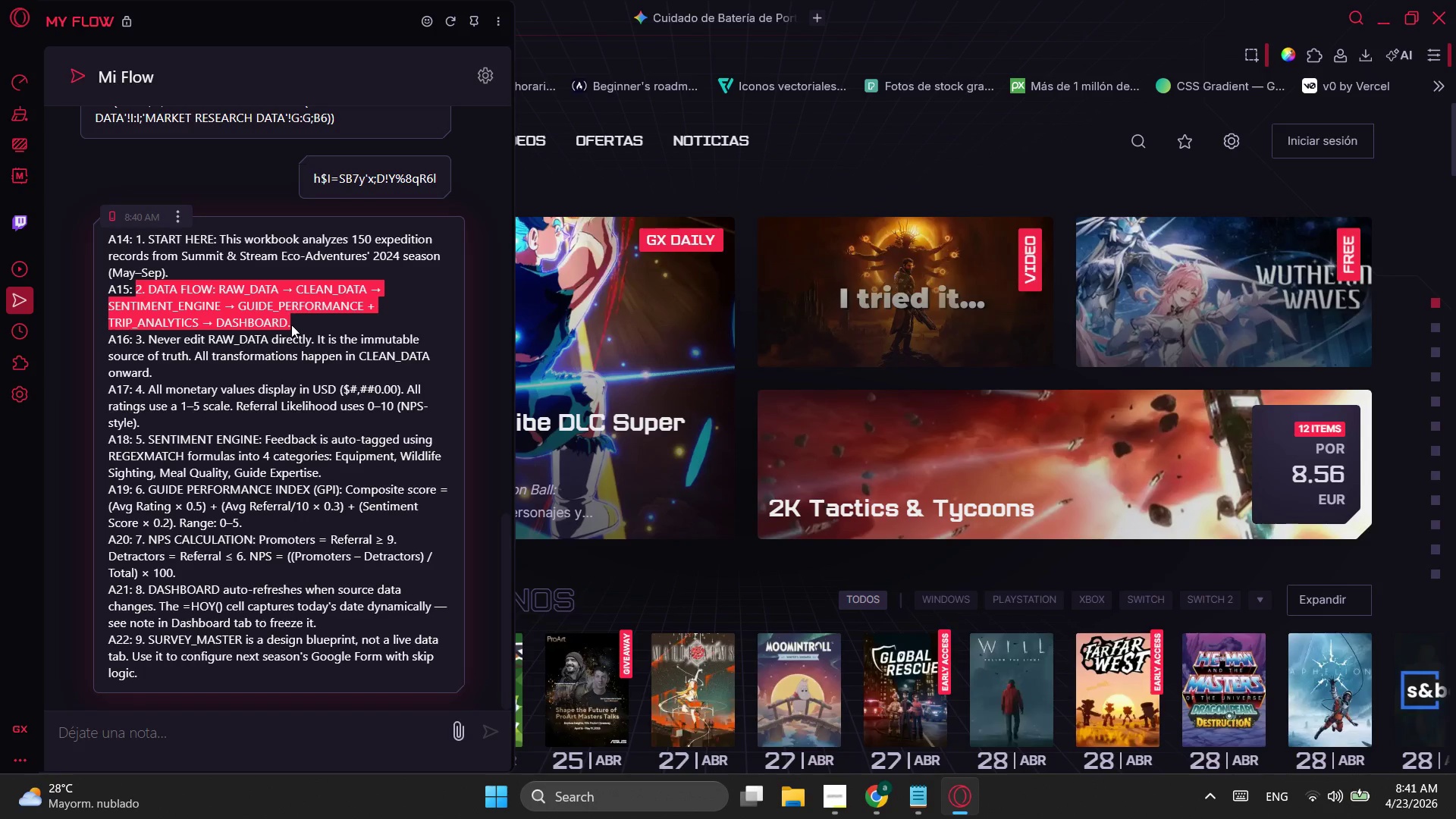 
key(Alt+Tab)
 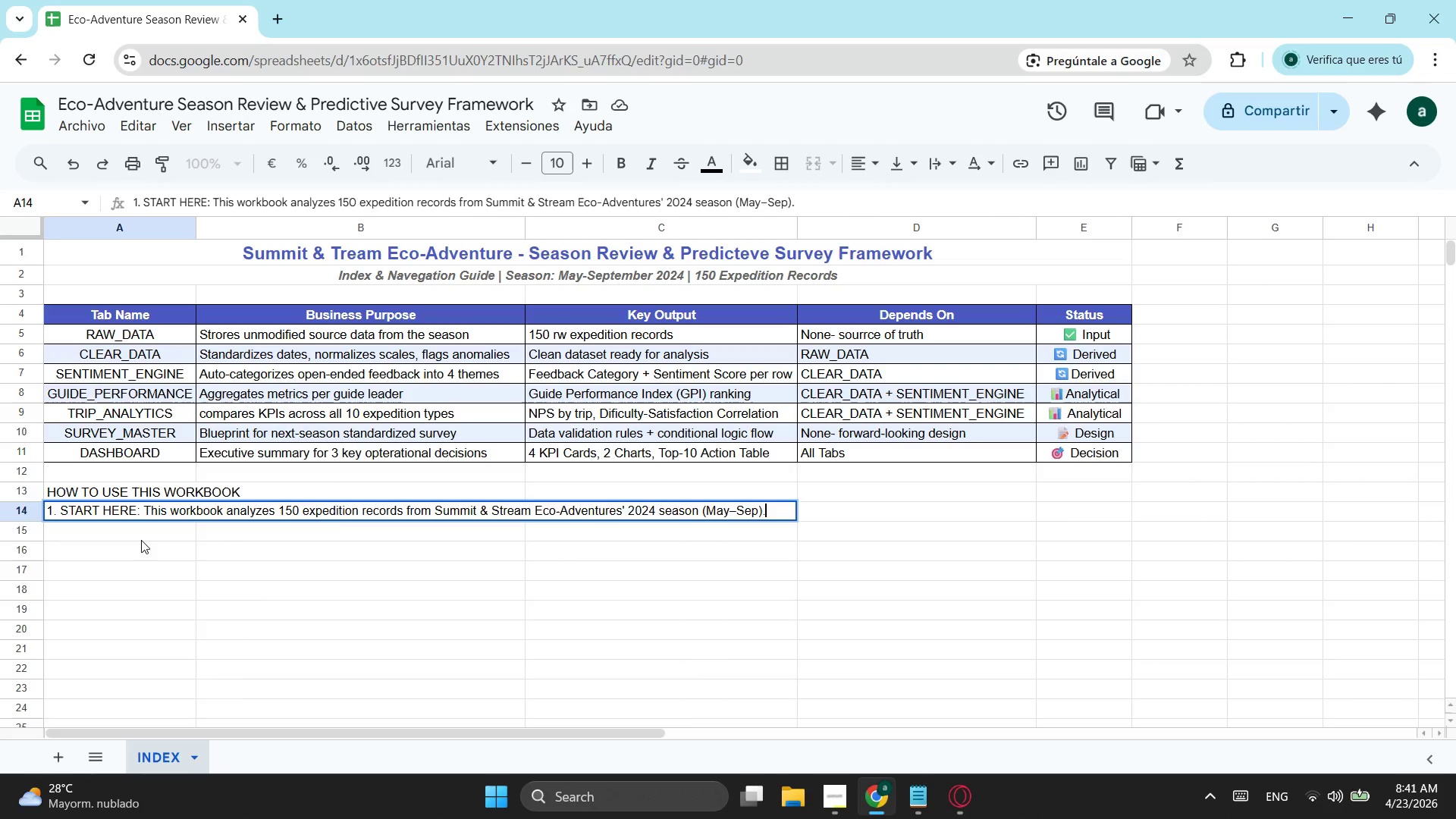 
key(Control+ControlLeft)
 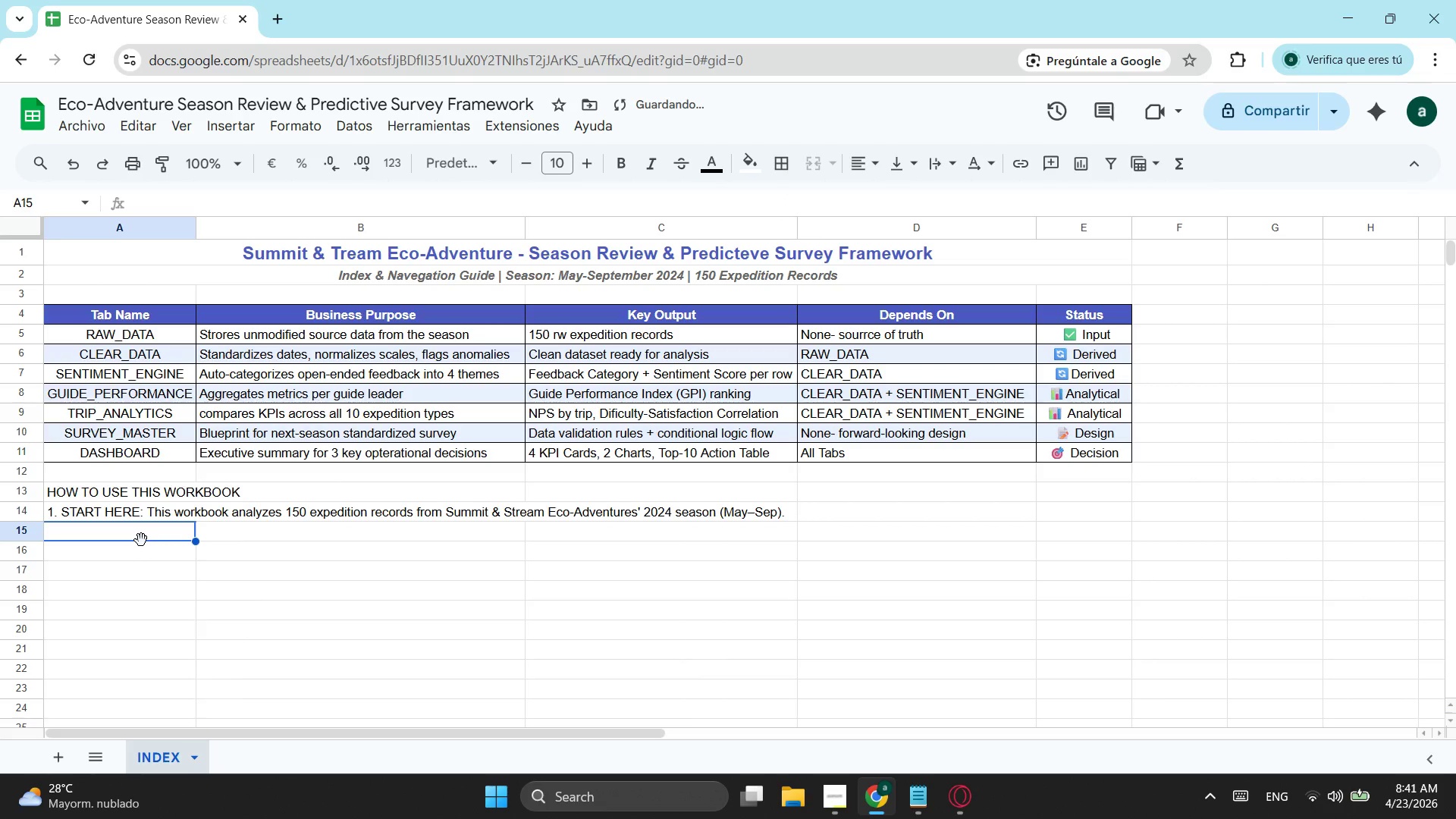 
key(Control+V)
 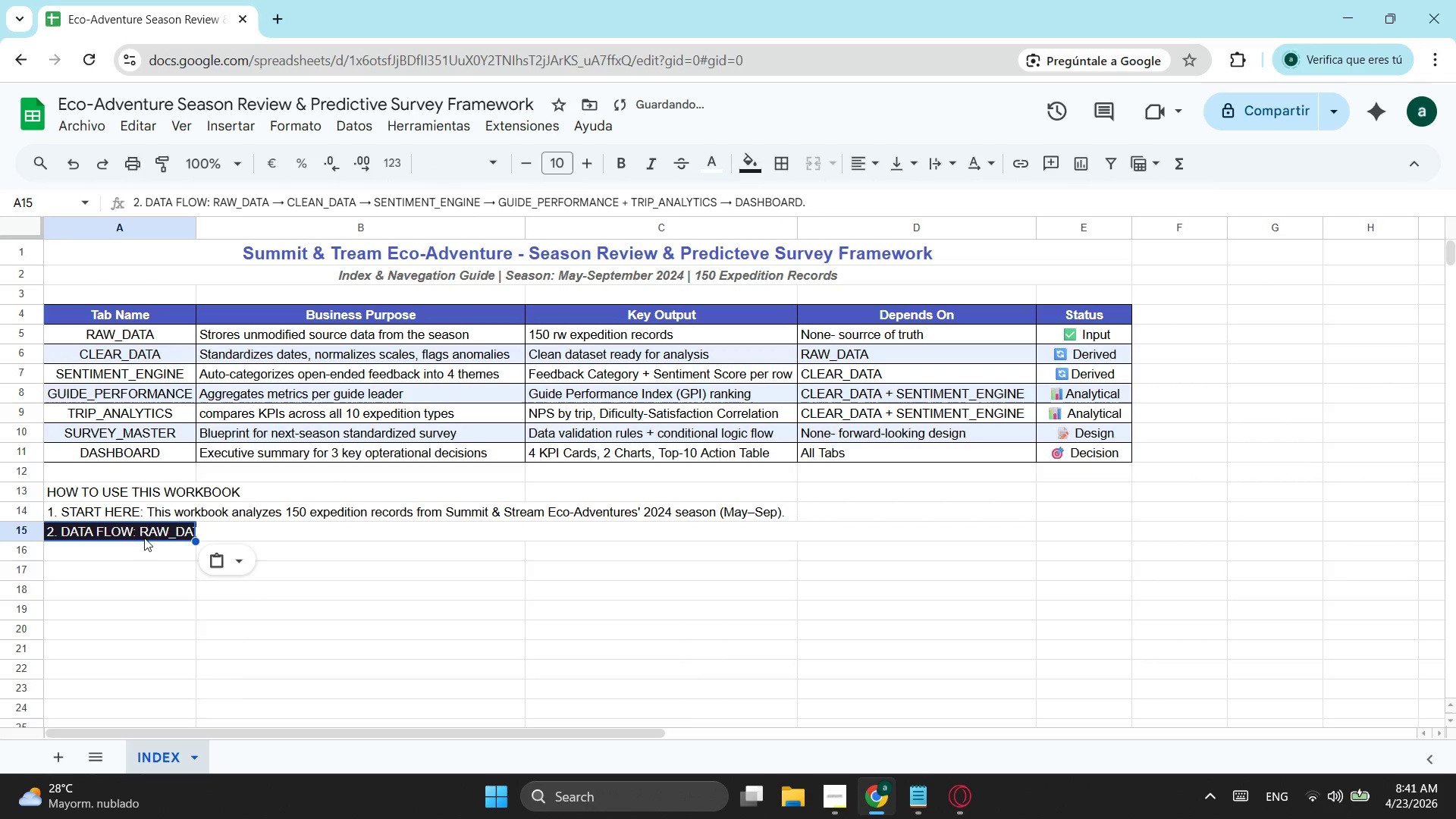 
key(Alt+AltLeft)
 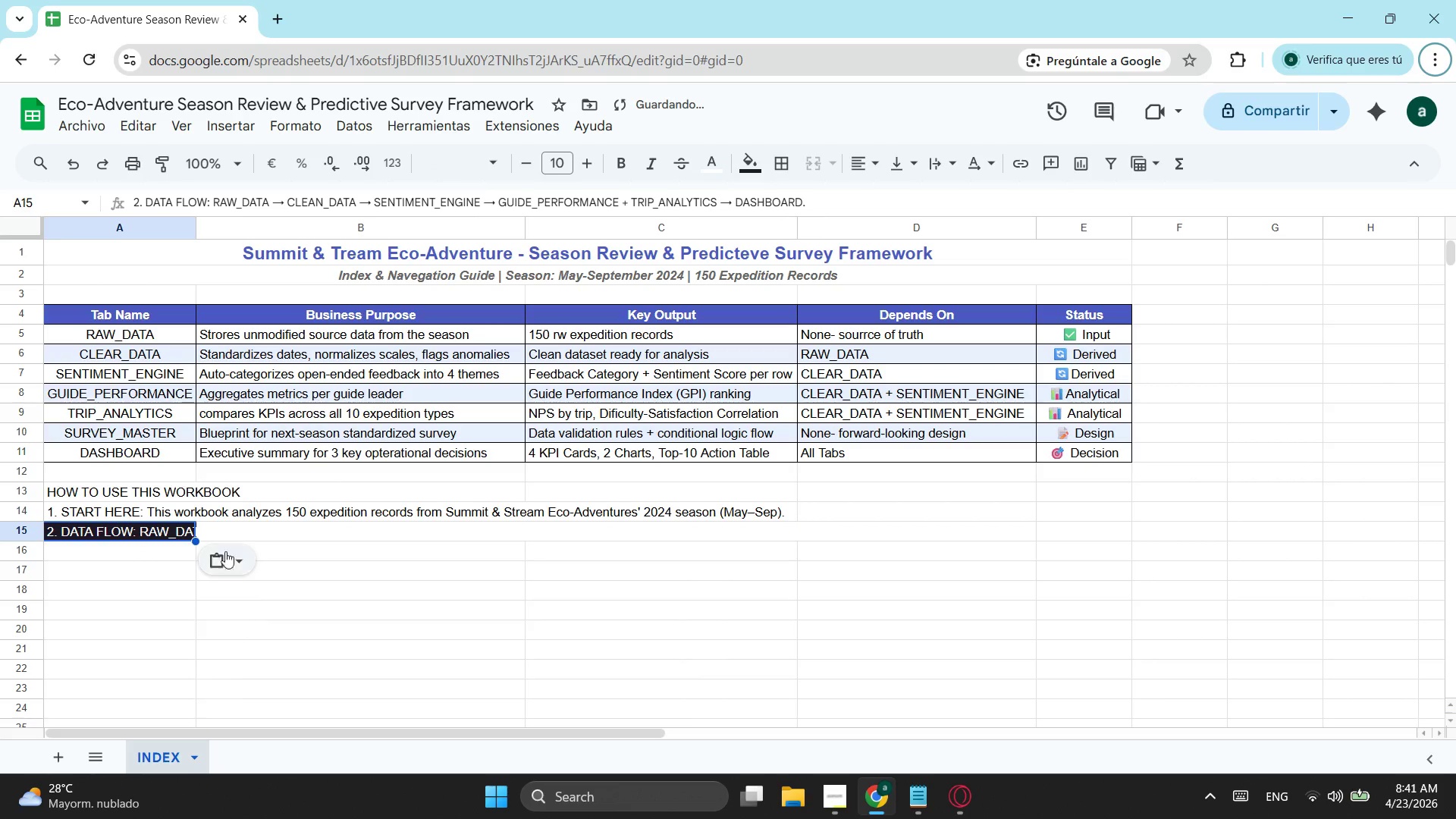 
left_click([240, 565])
 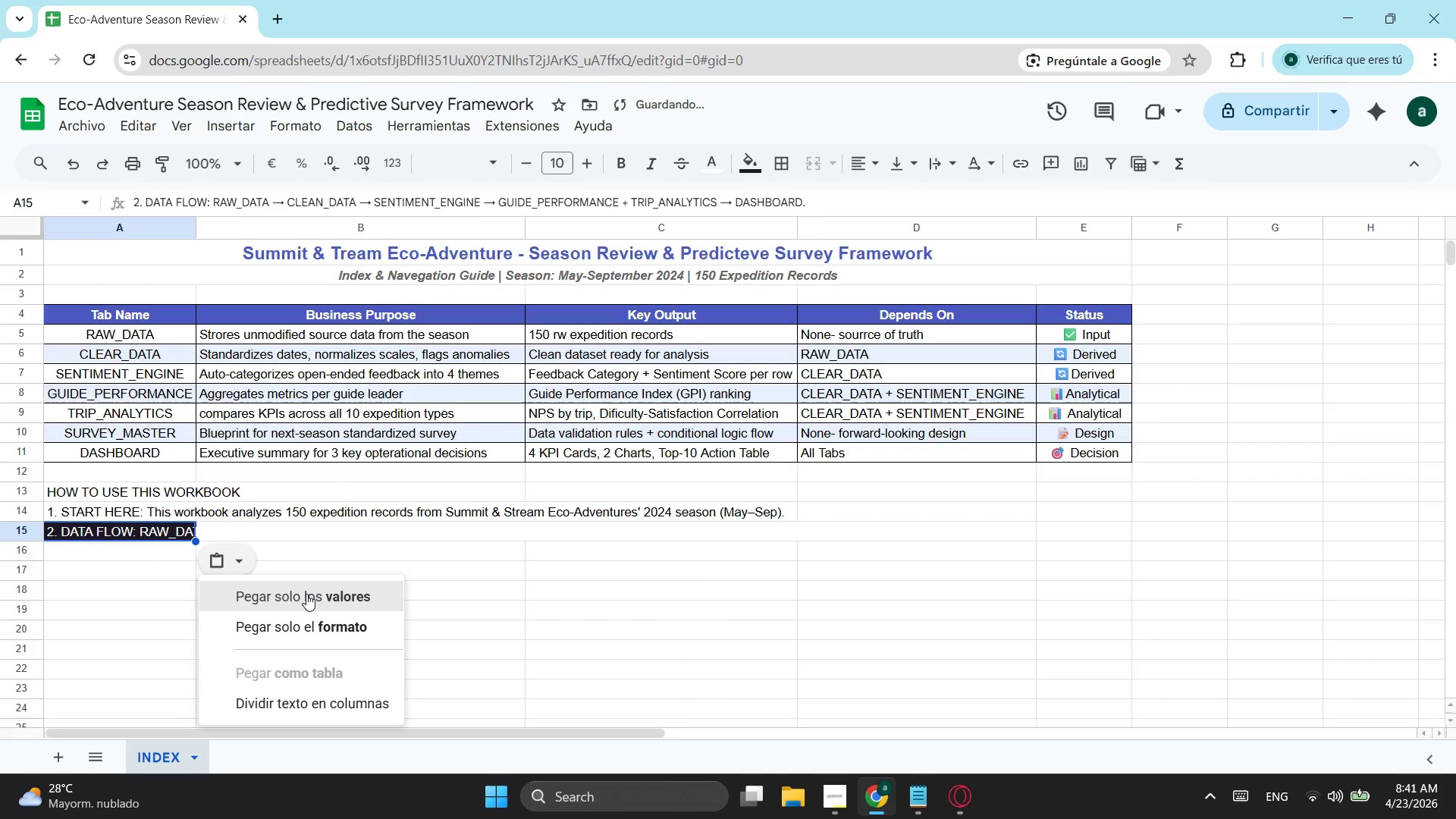 
left_click([306, 594])
 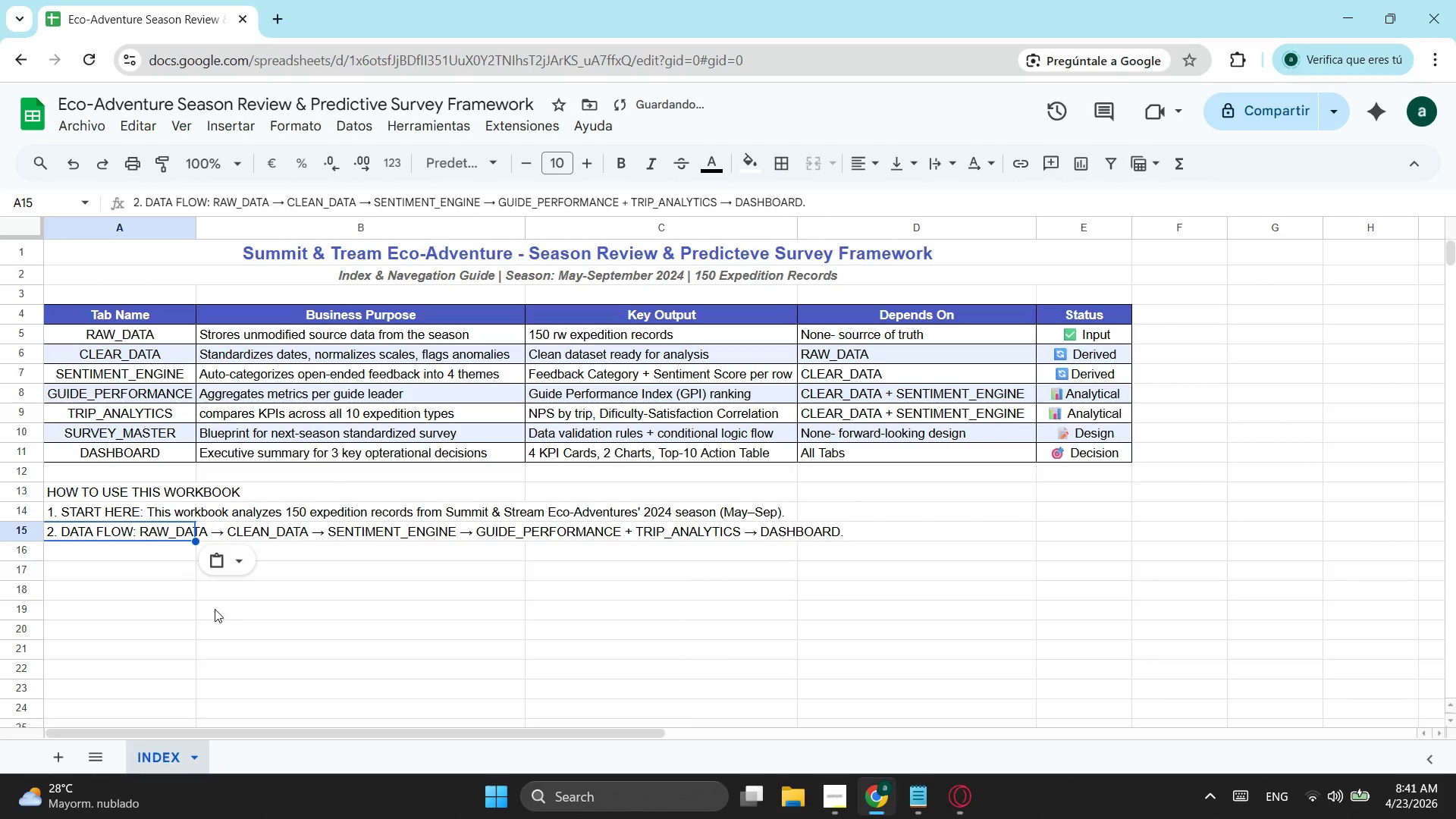 
key(Alt+AltLeft)
 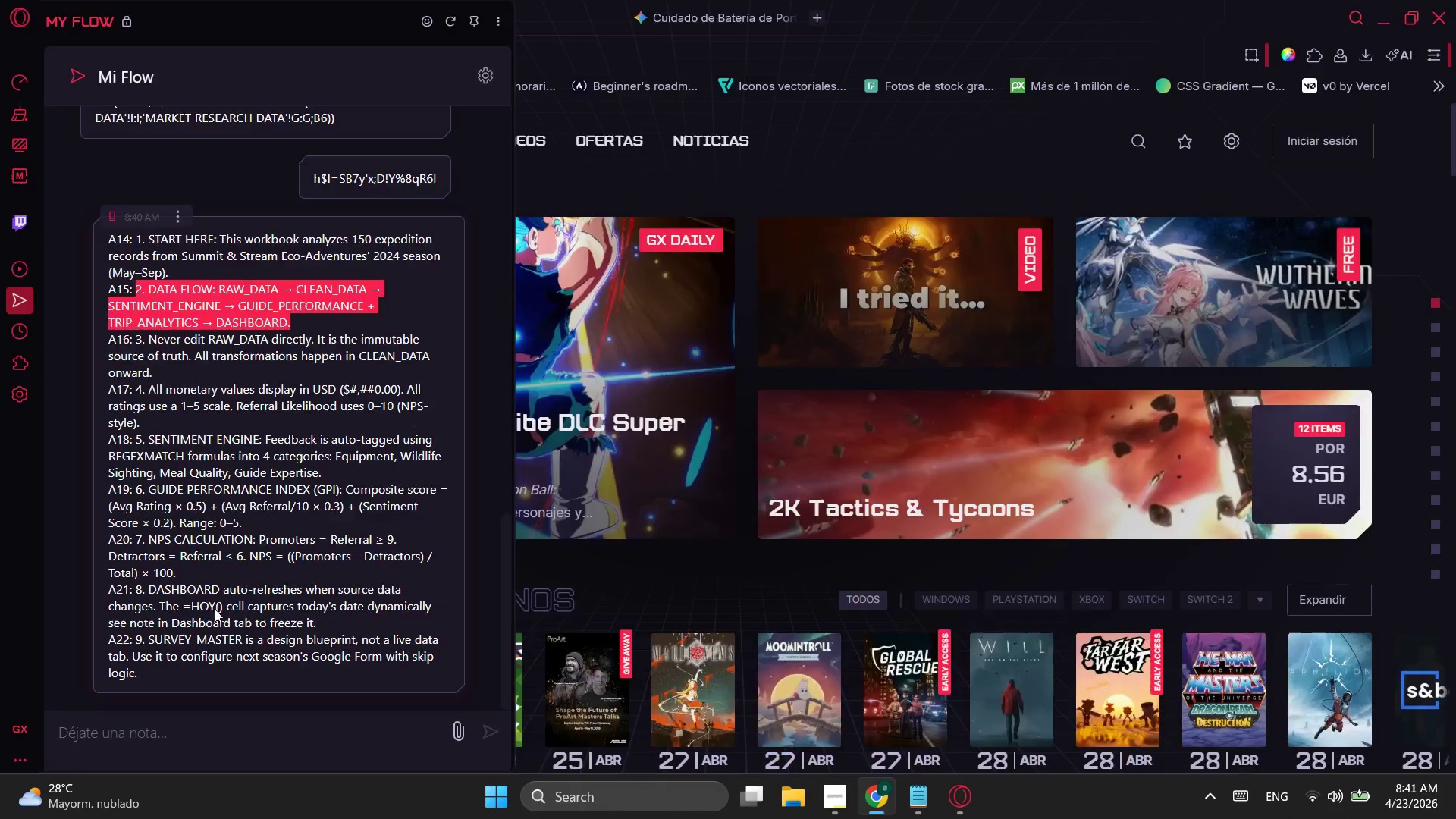 
key(Alt+Tab)
 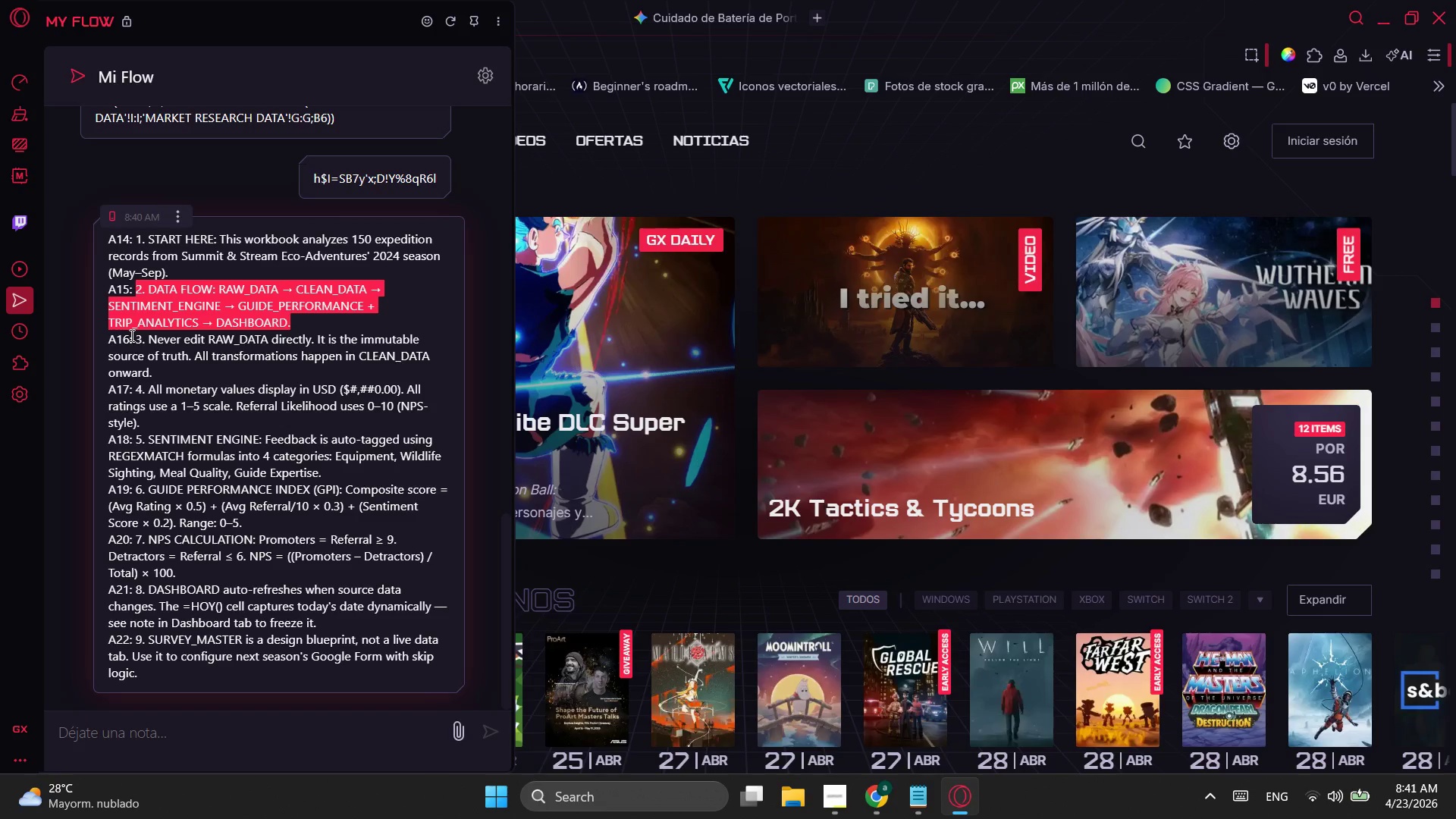 
left_click_drag(start_coordinate=[137, 335], to_coordinate=[152, 377])
 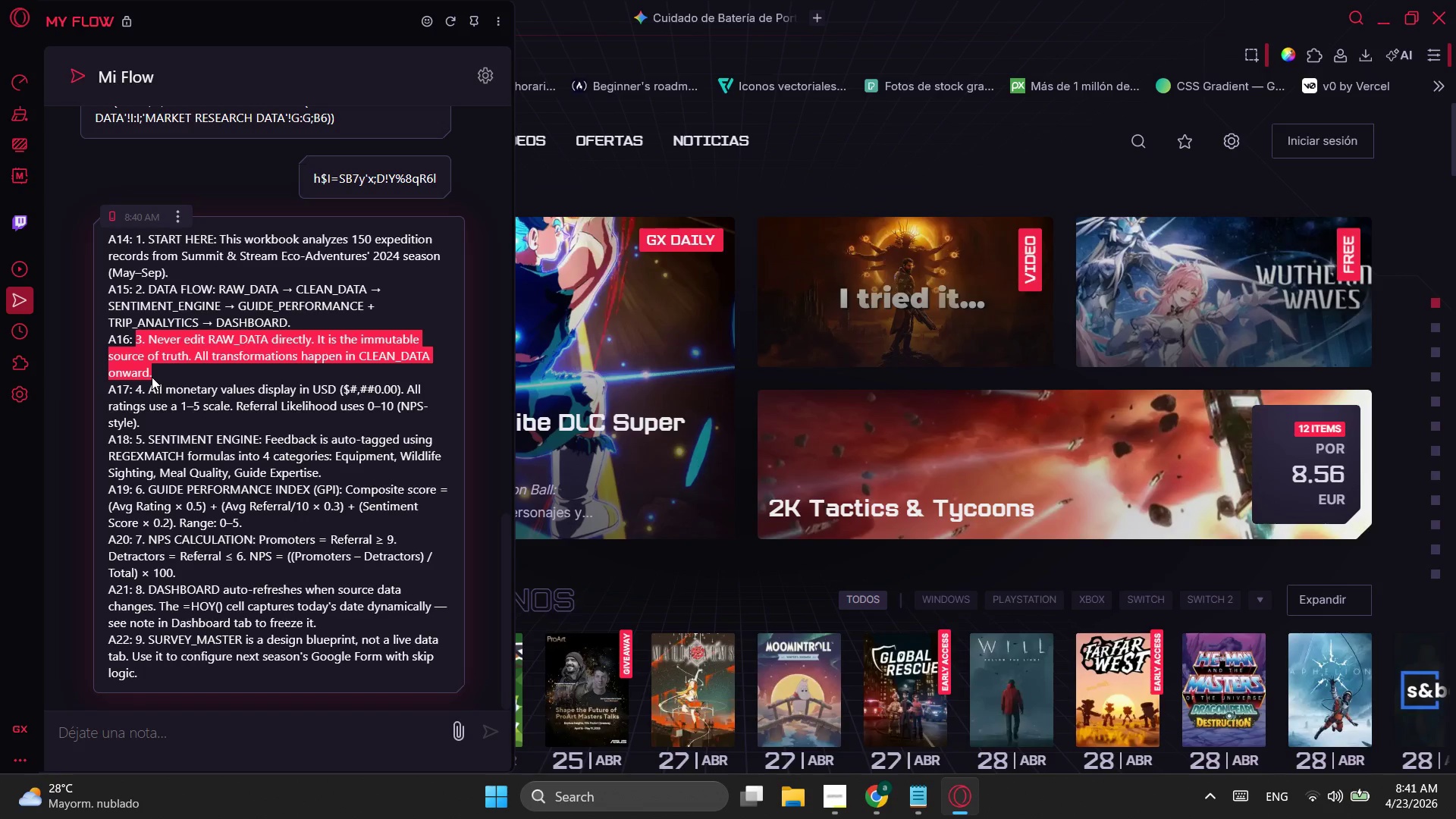 
key(Control+ControlLeft)
 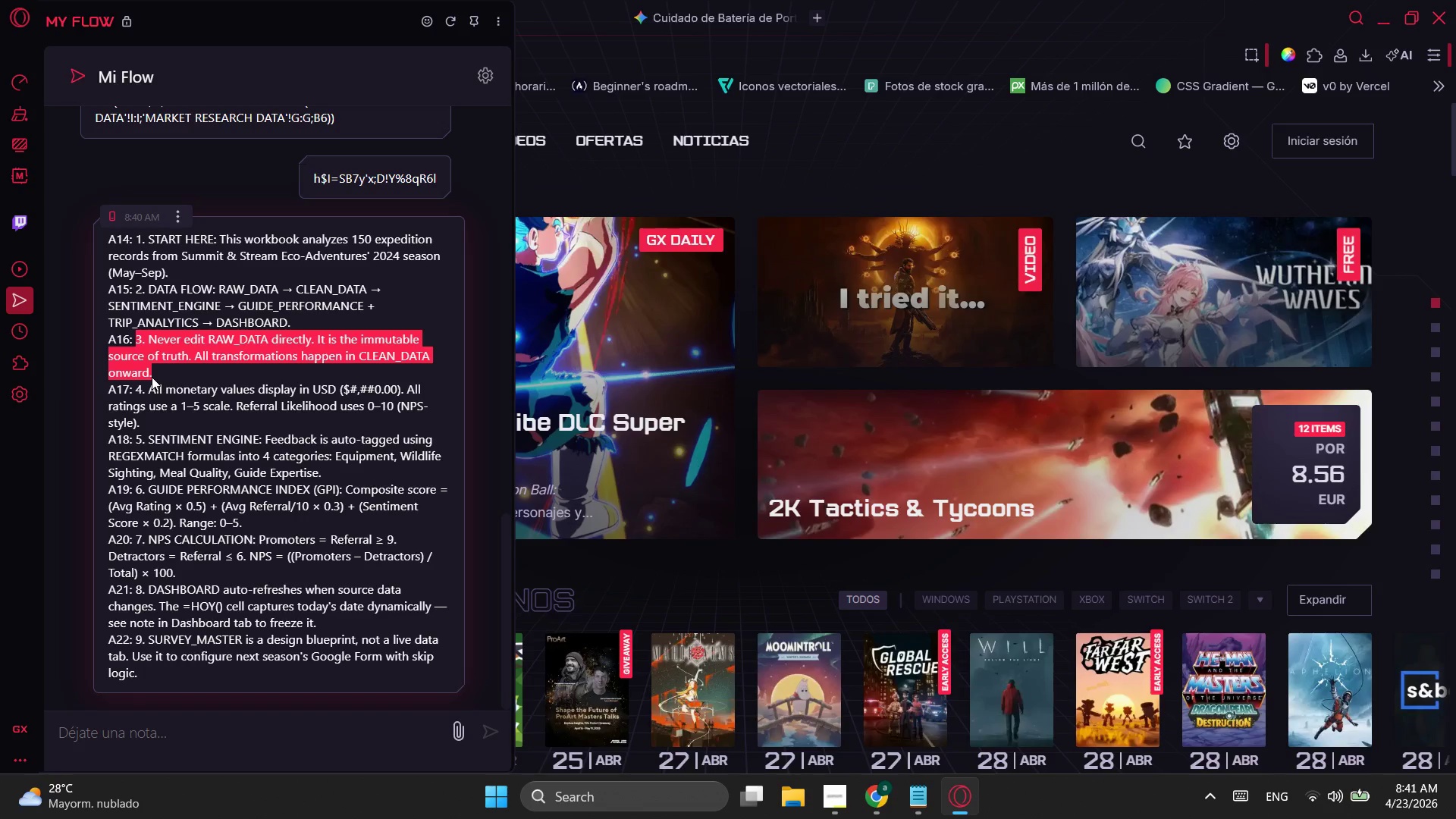 
key(Control+C)
 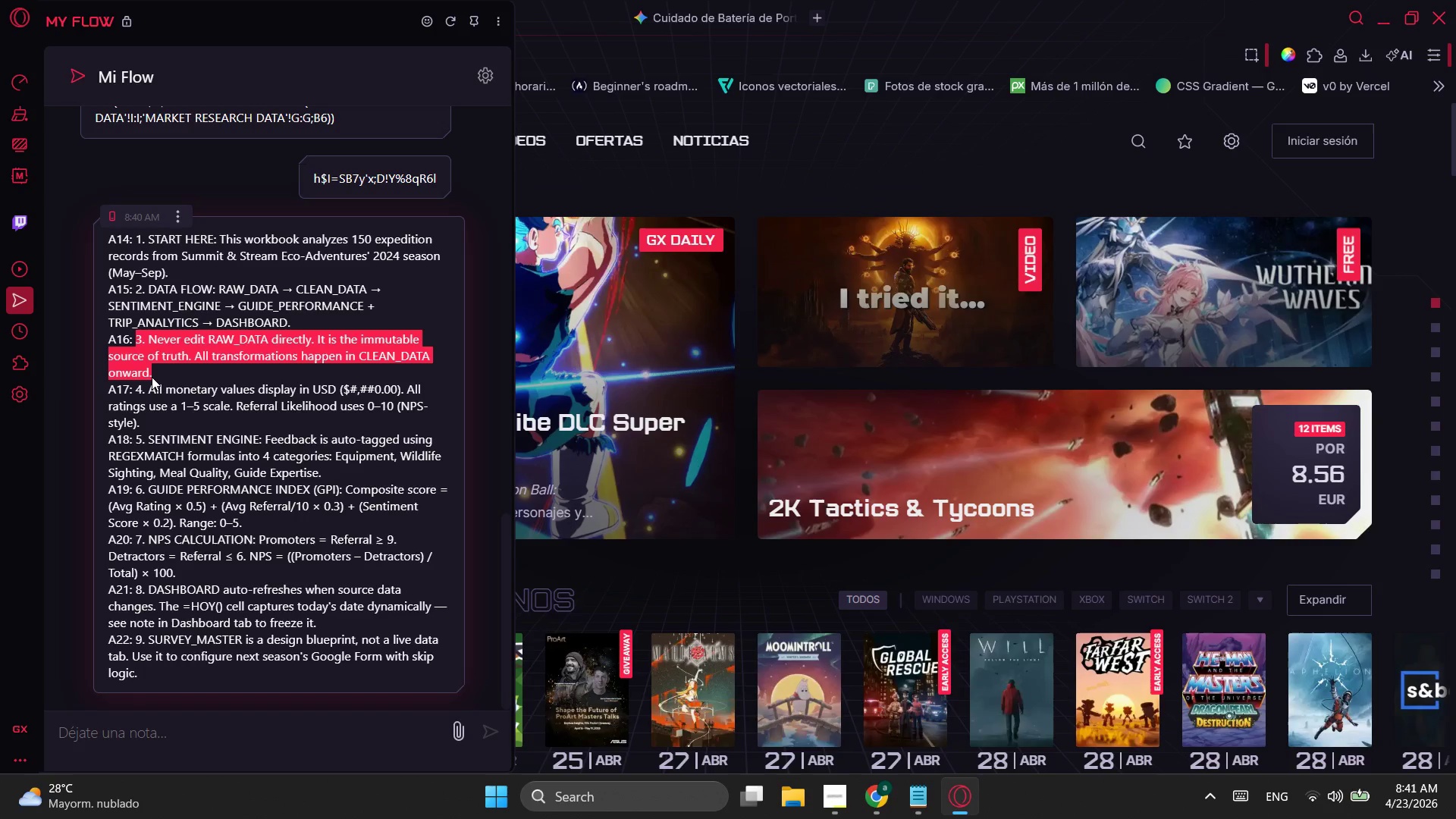 
key(Alt+AltLeft)
 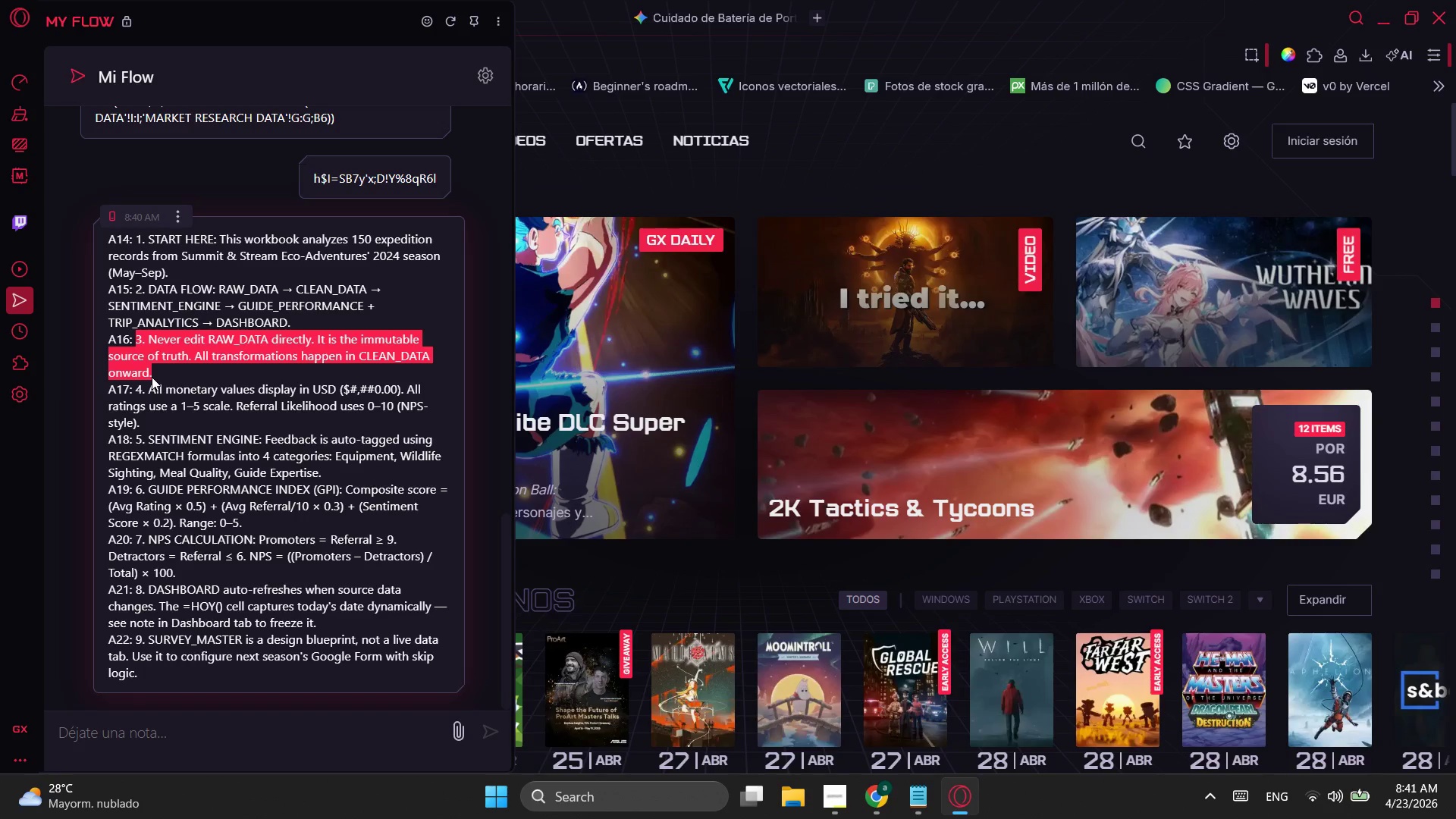 
key(Alt+Tab)
 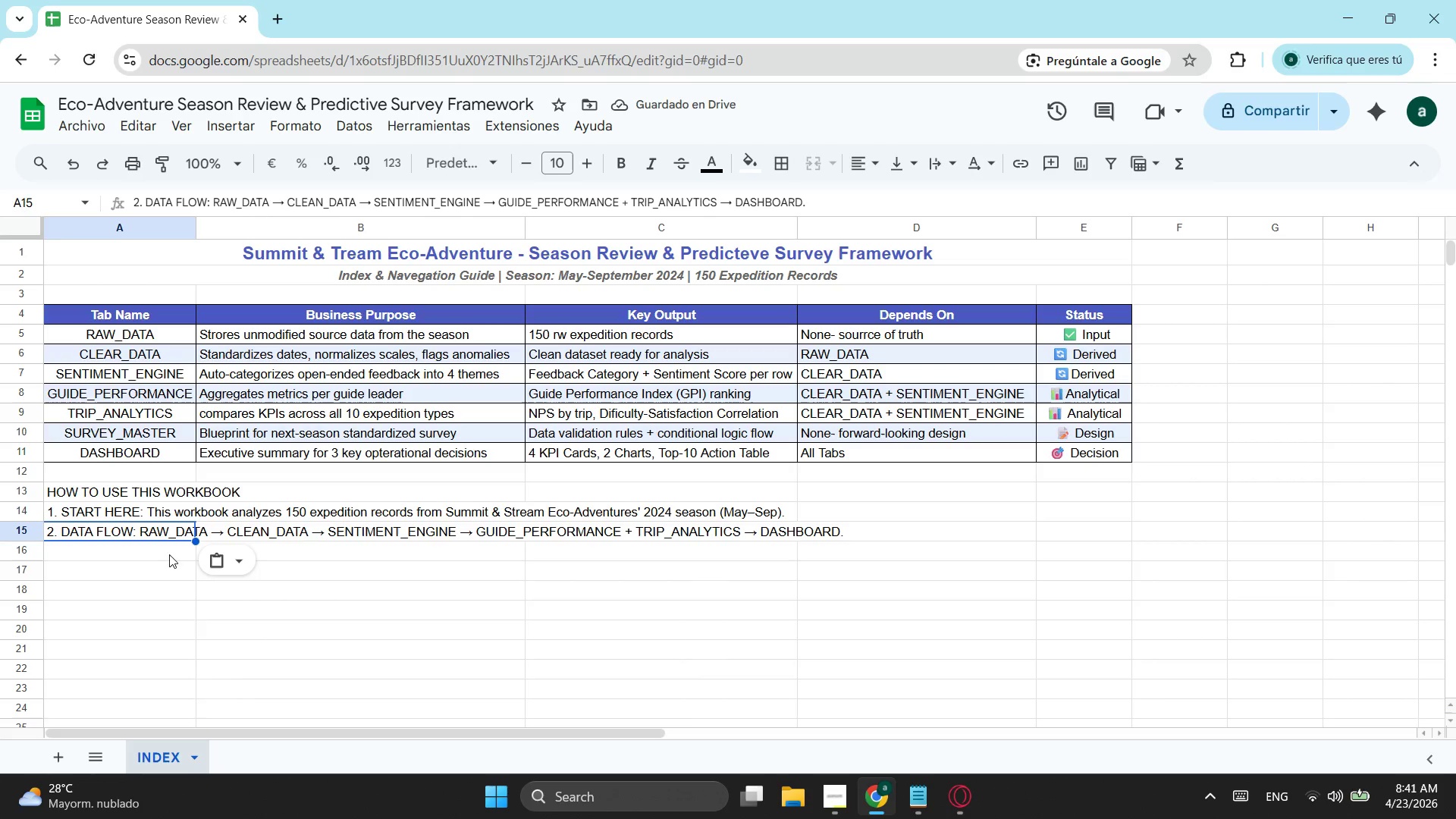 
left_click([158, 552])
 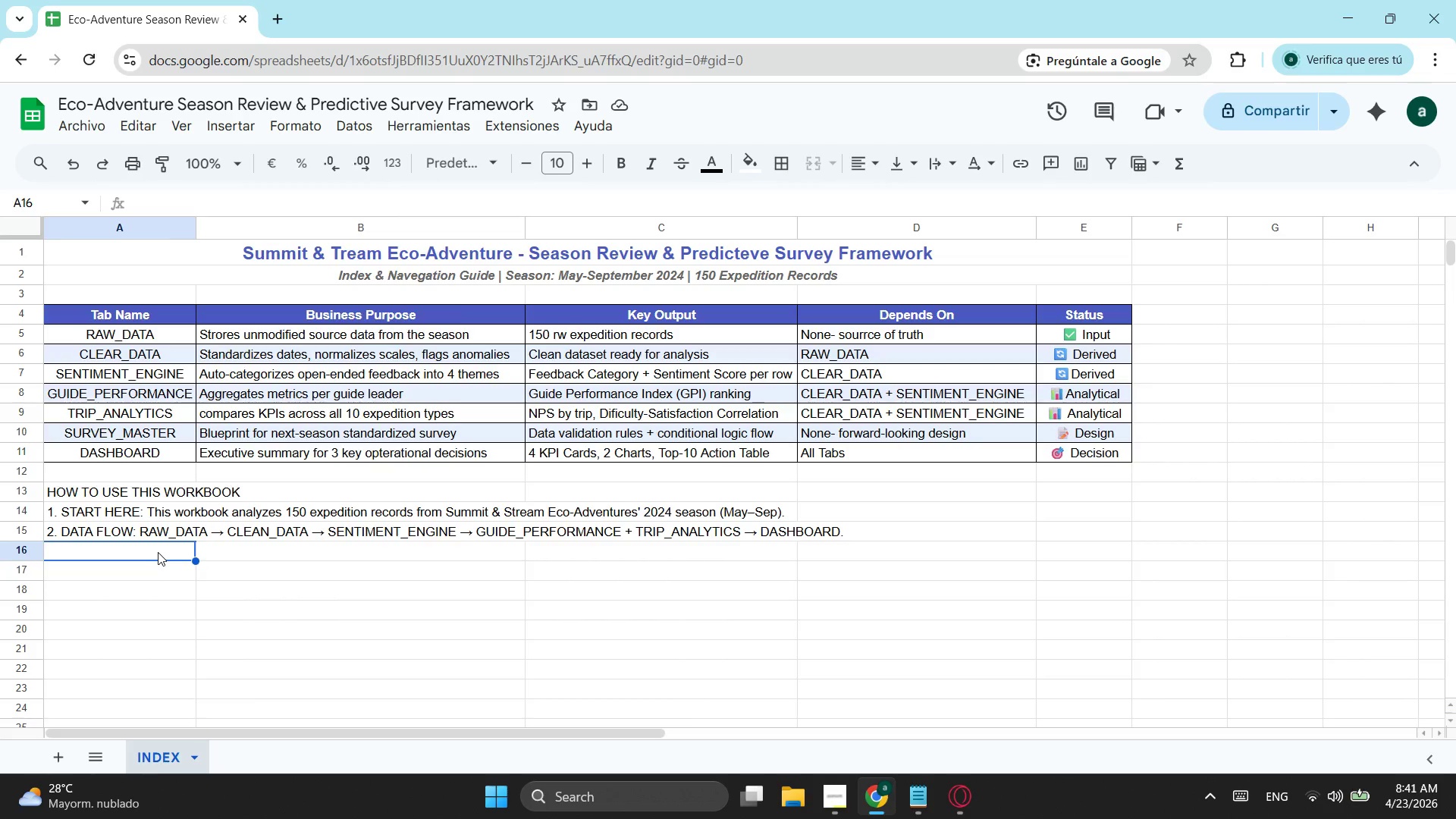 
right_click([158, 552])
 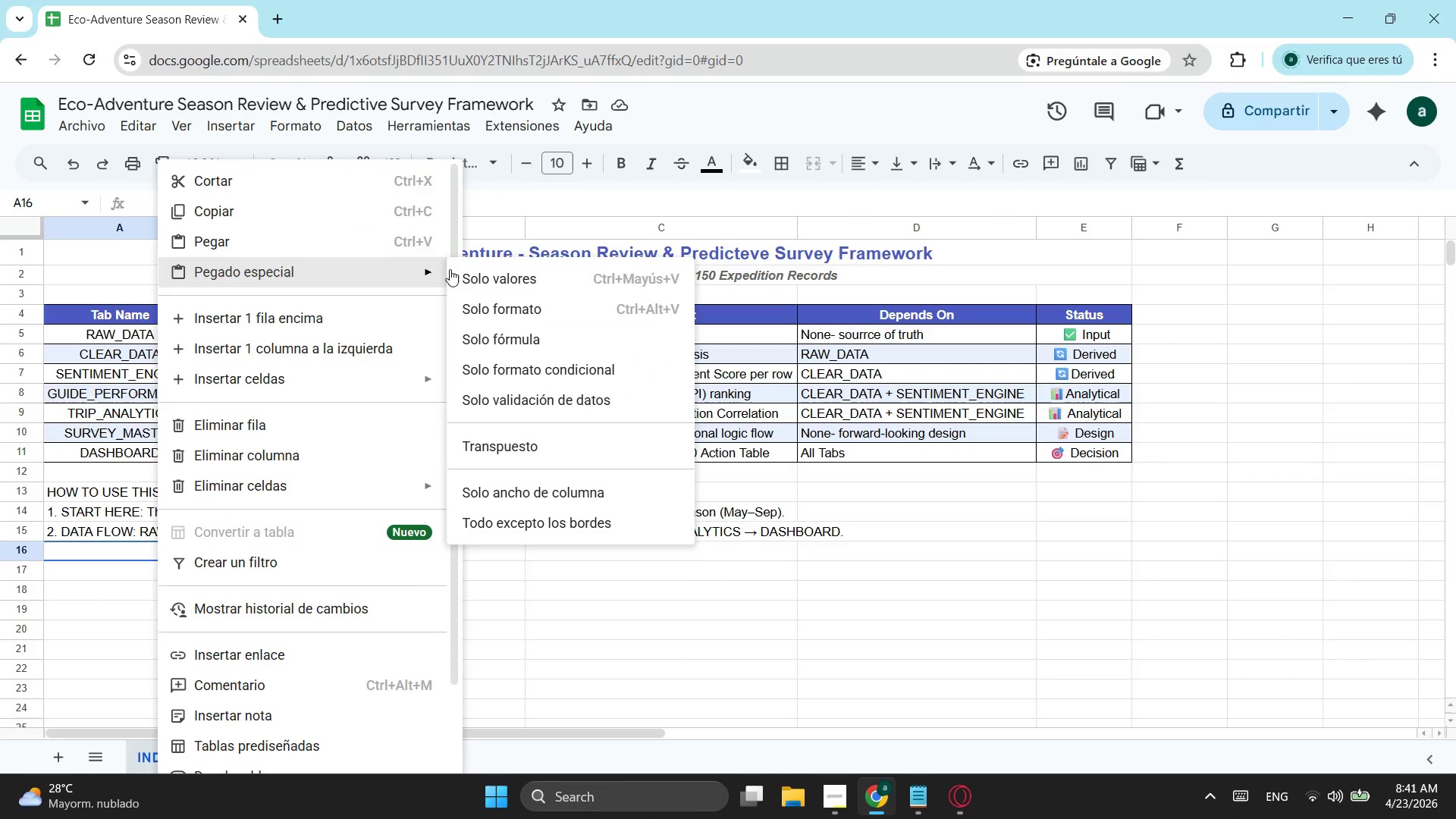 
left_click([507, 277])
 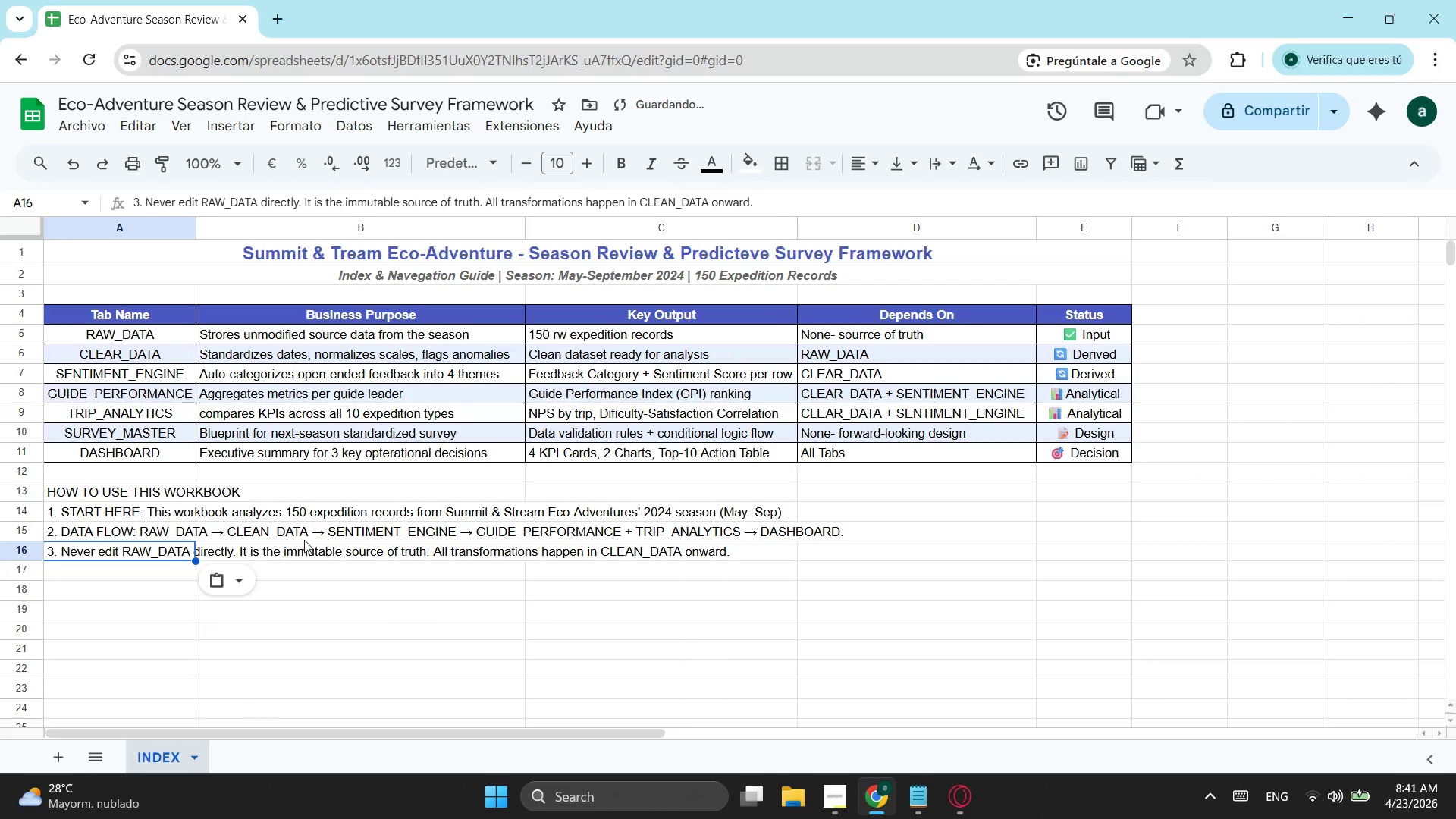 
key(Alt+Tab)
 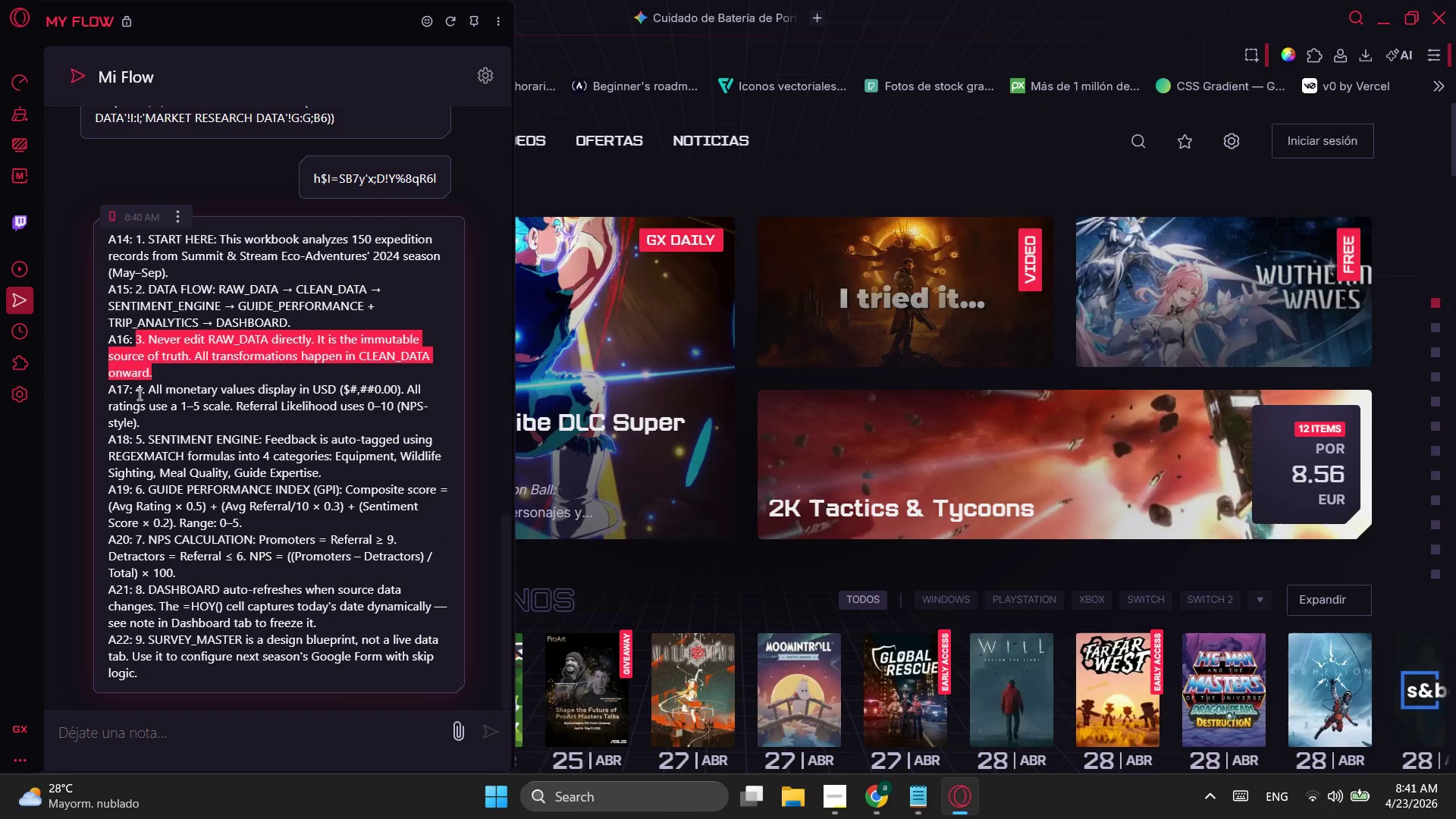 
left_click_drag(start_coordinate=[138, 394], to_coordinate=[157, 428])
 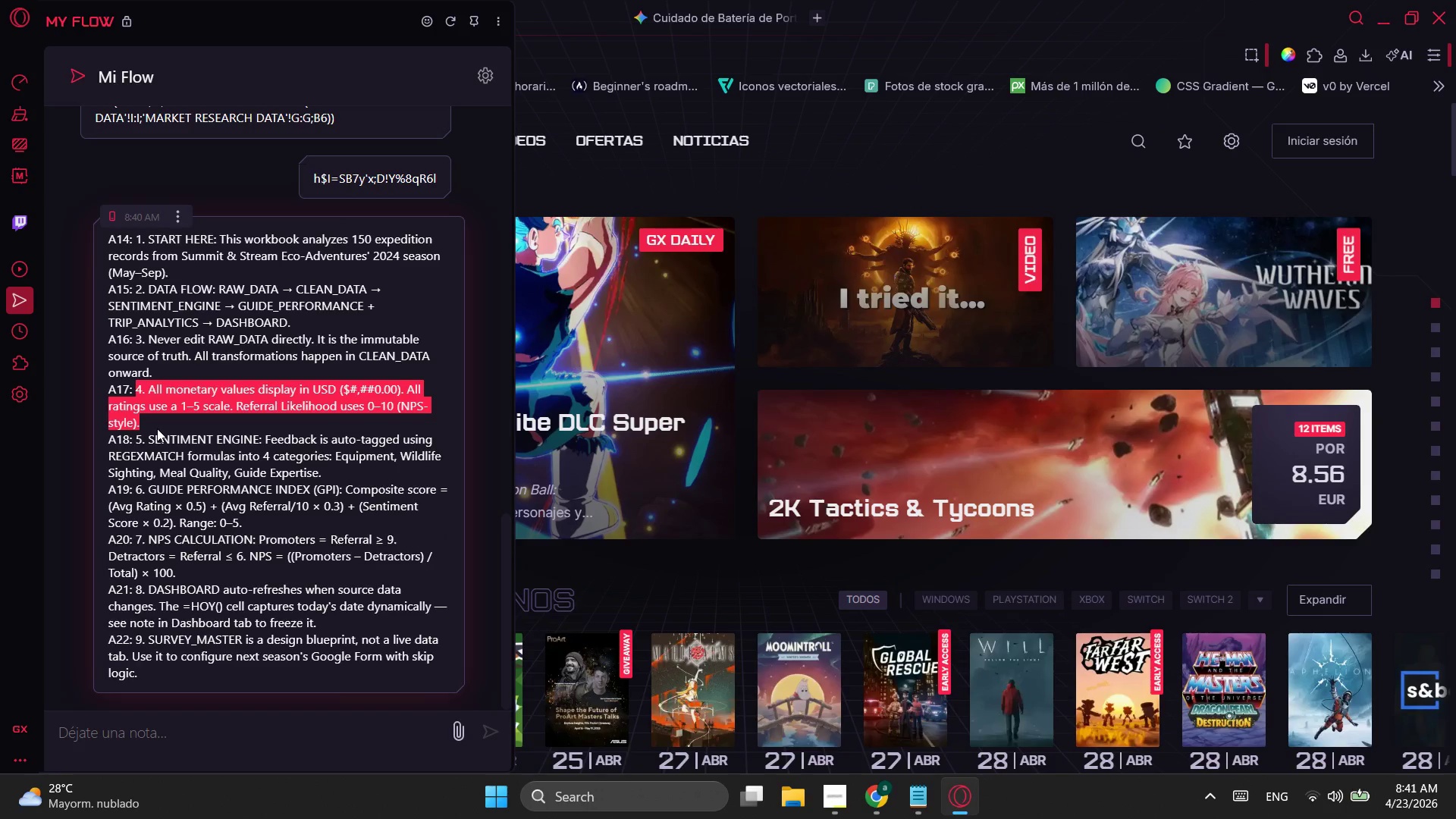 
key(Control+ControlLeft)
 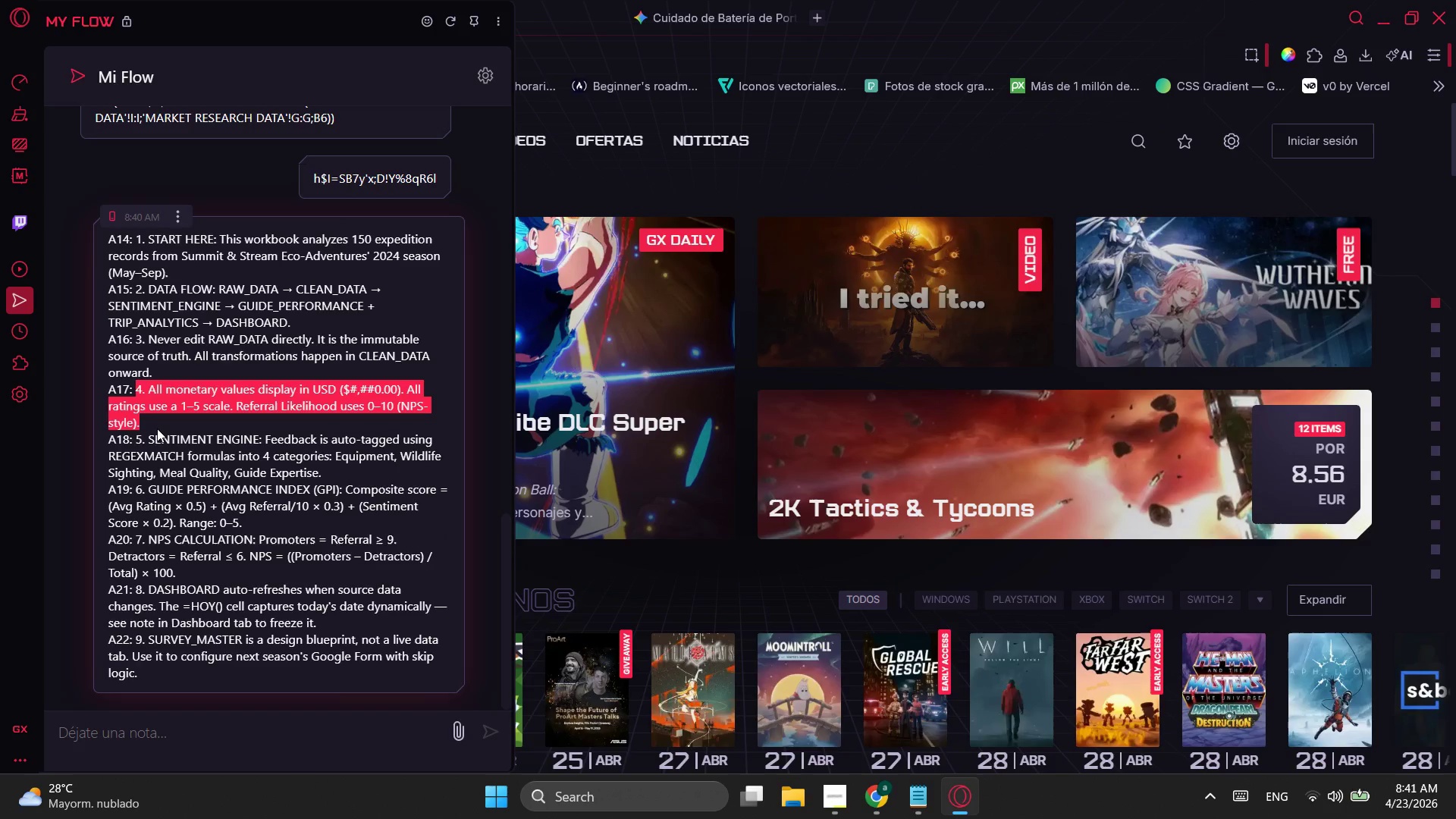 
key(Control+C)
 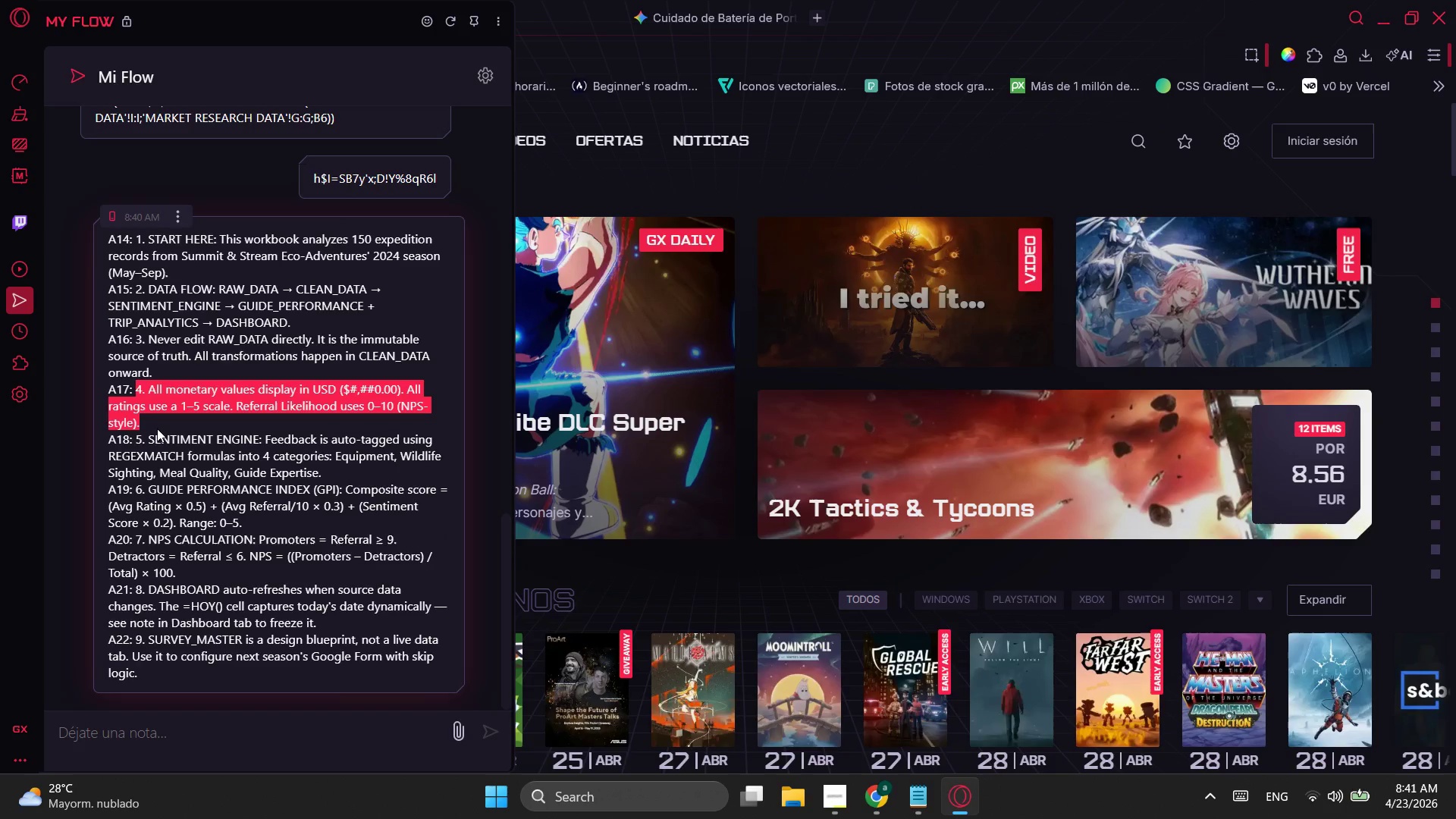 
key(Alt+AltLeft)
 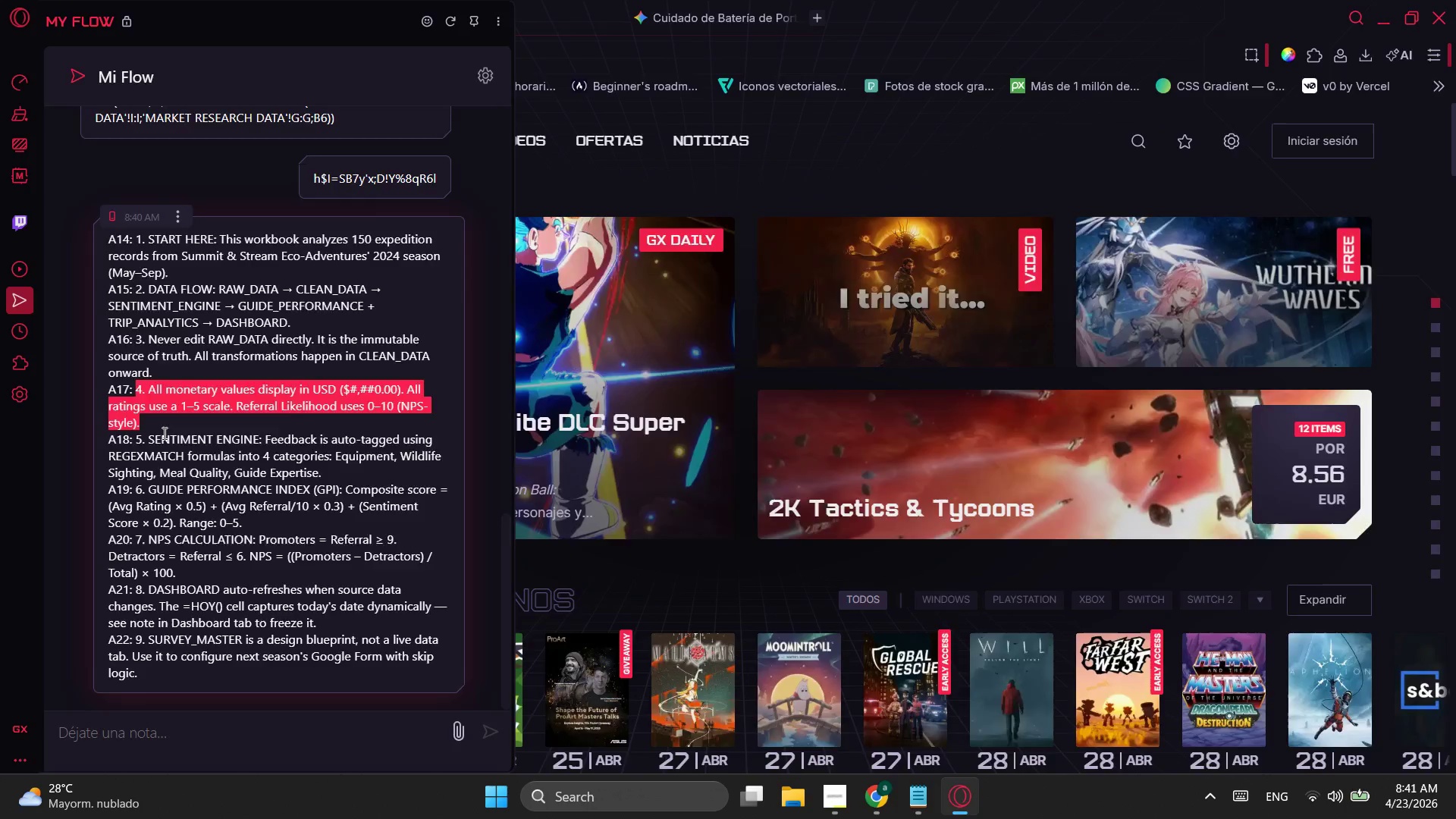 
key(Alt+Tab)
 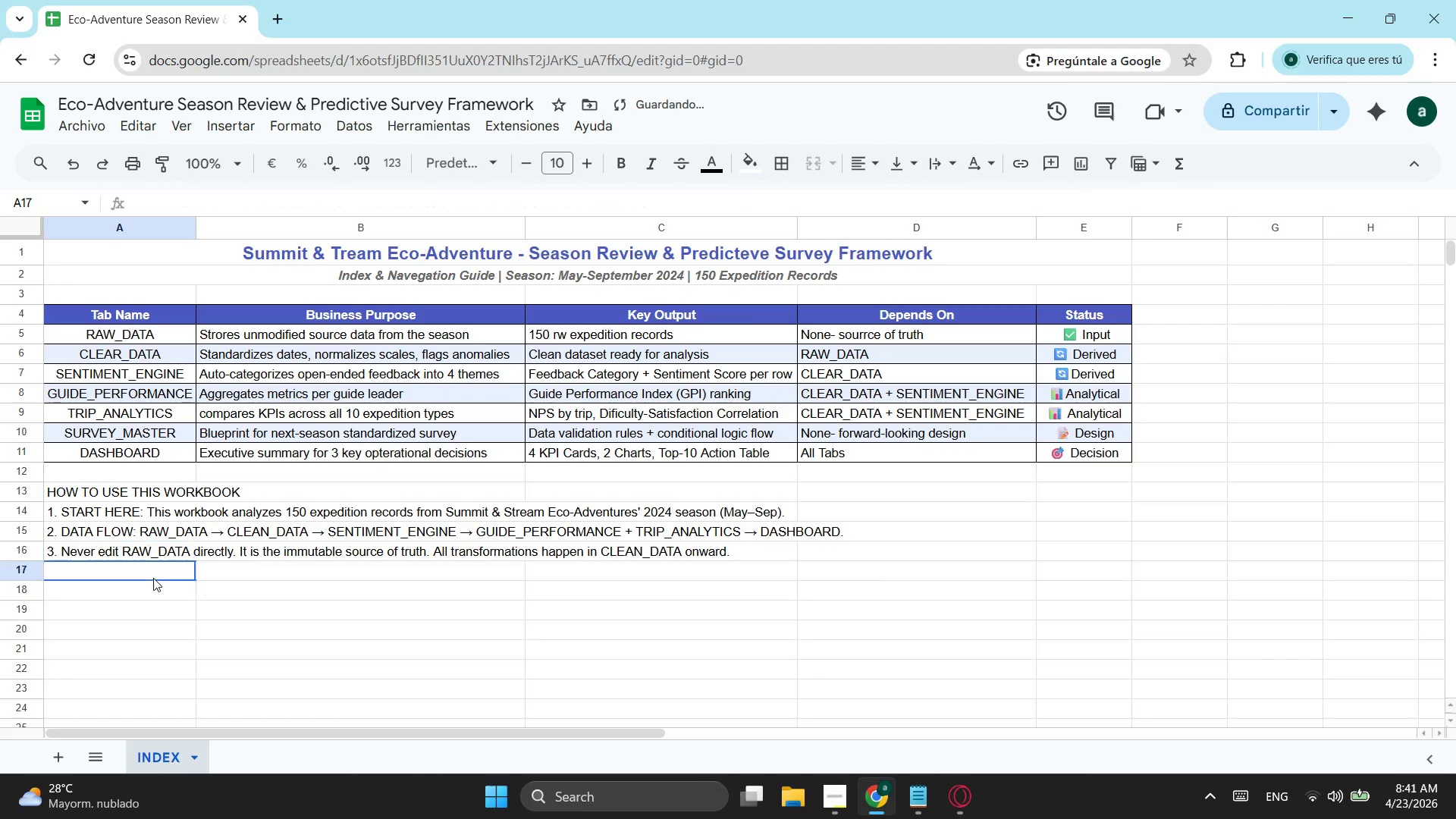 
right_click([152, 579])
 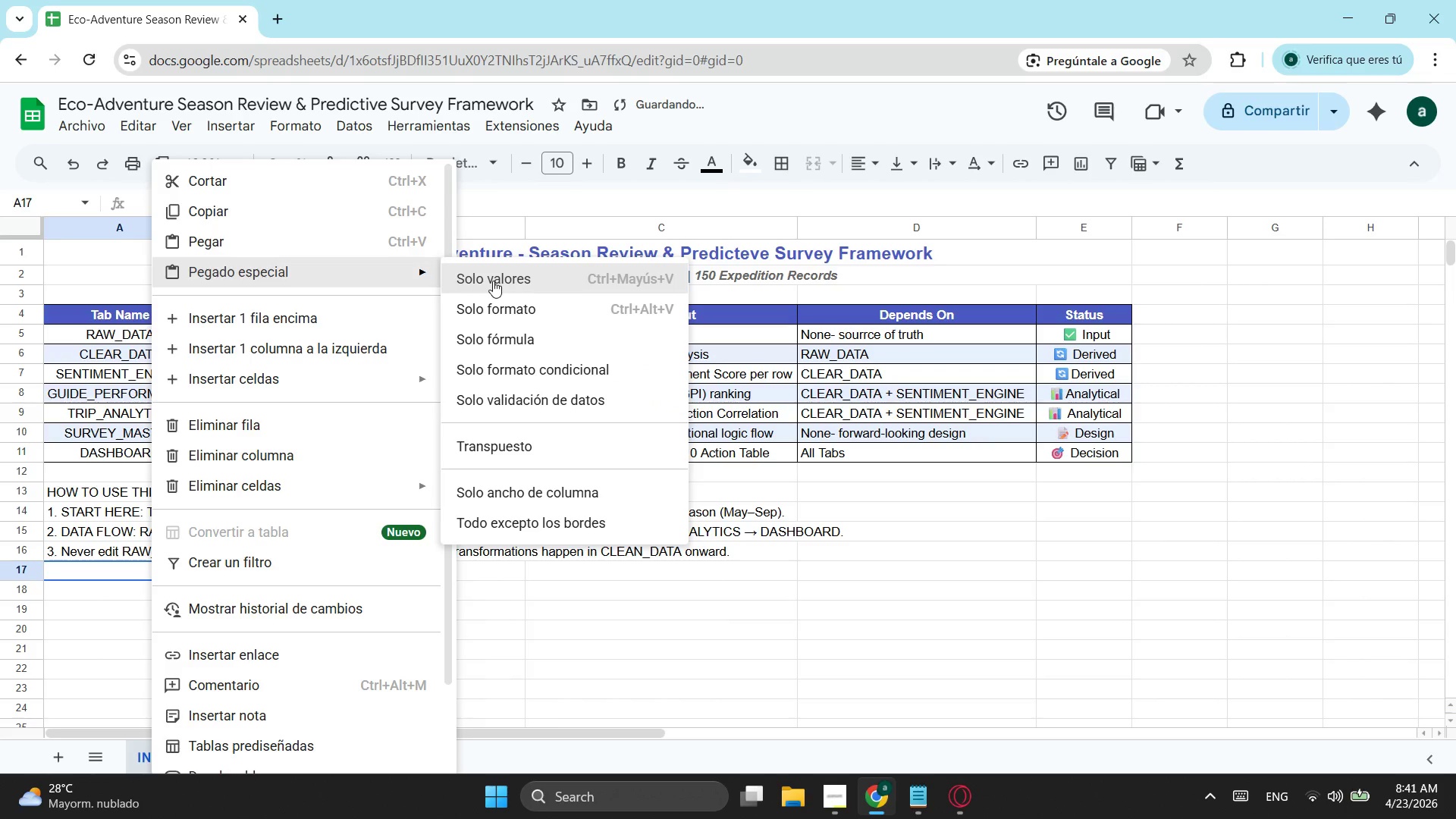 
left_click([493, 281])
 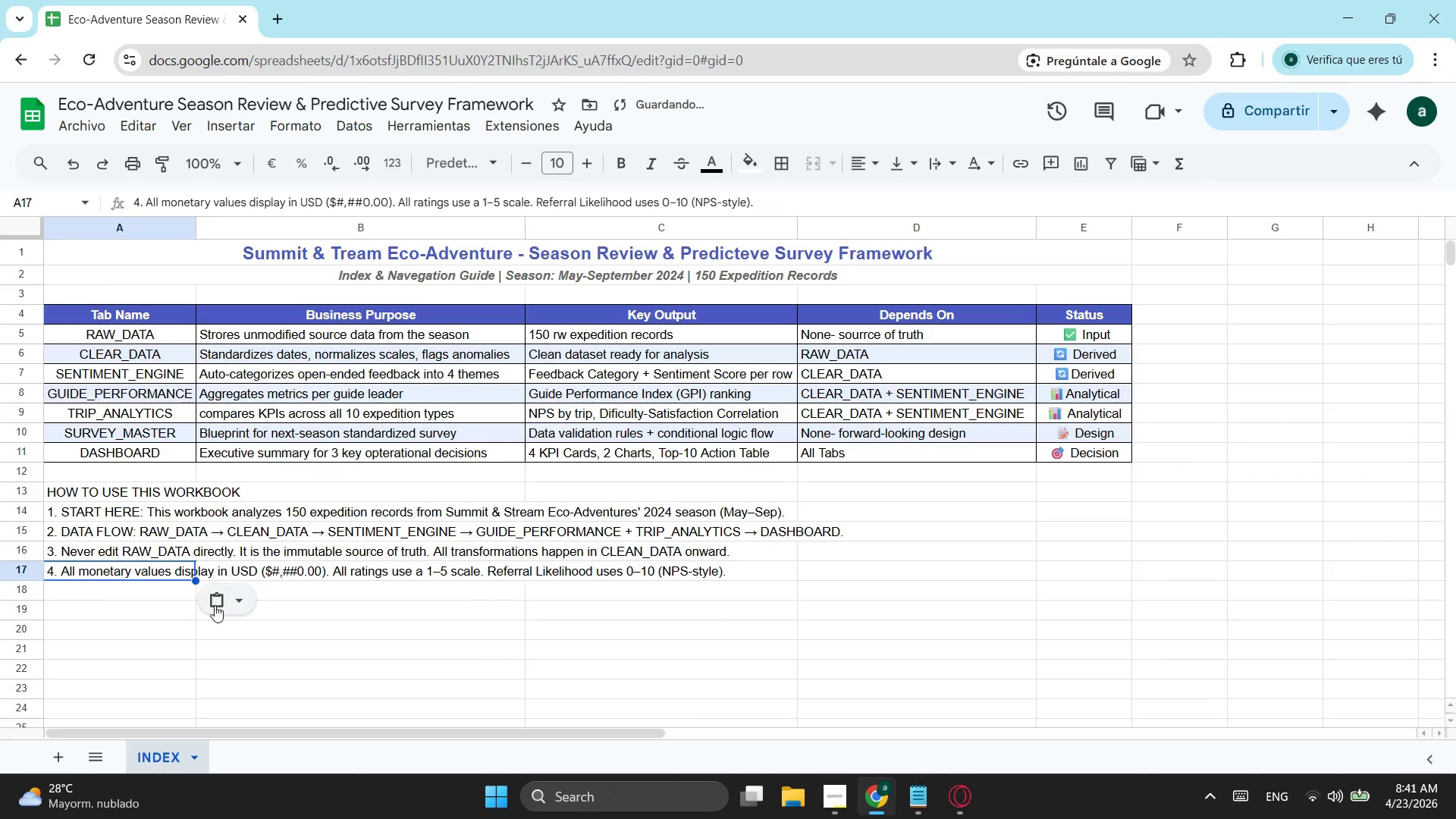 
key(Alt+AltLeft)
 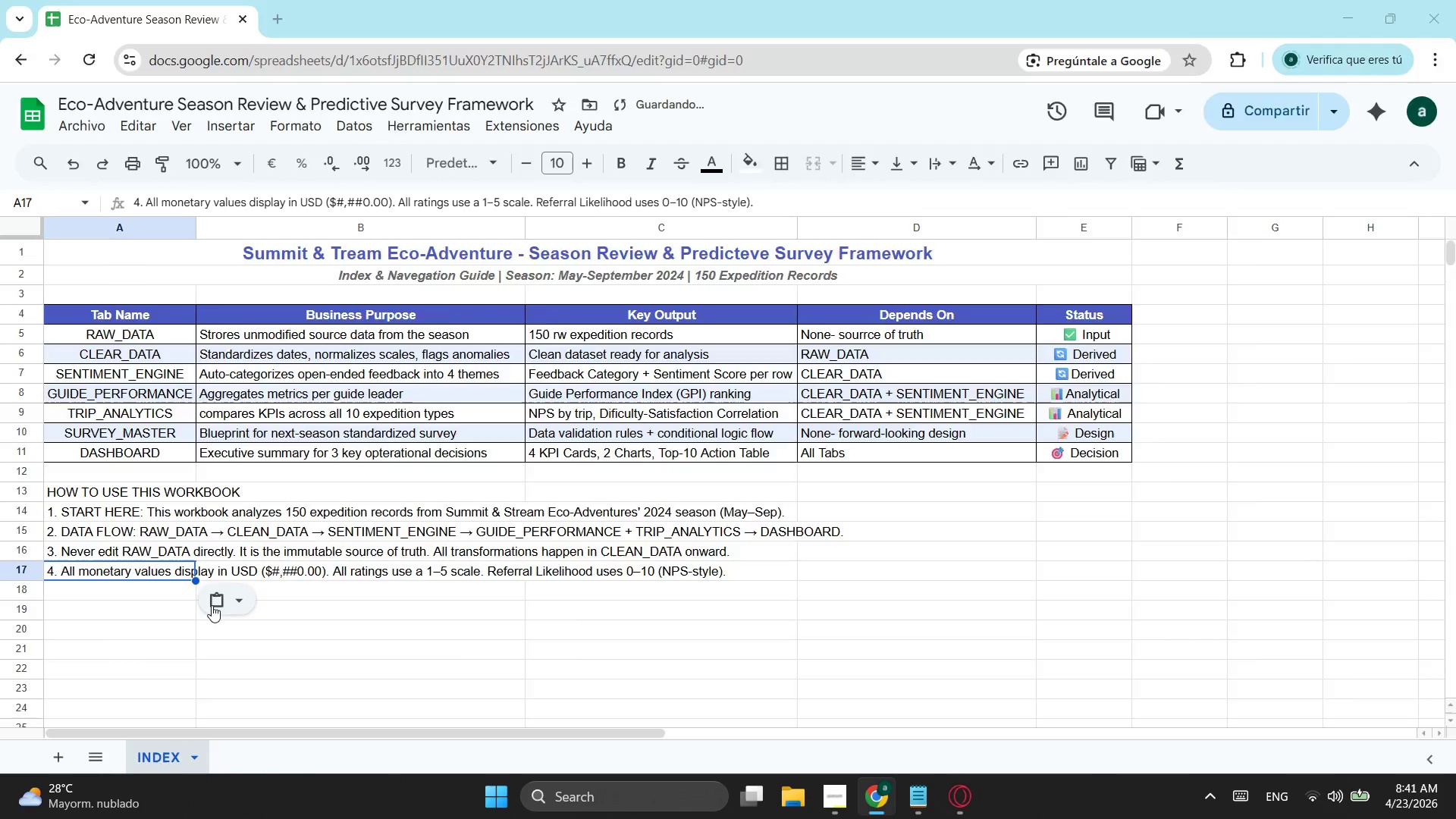 
key(Alt+Tab)
 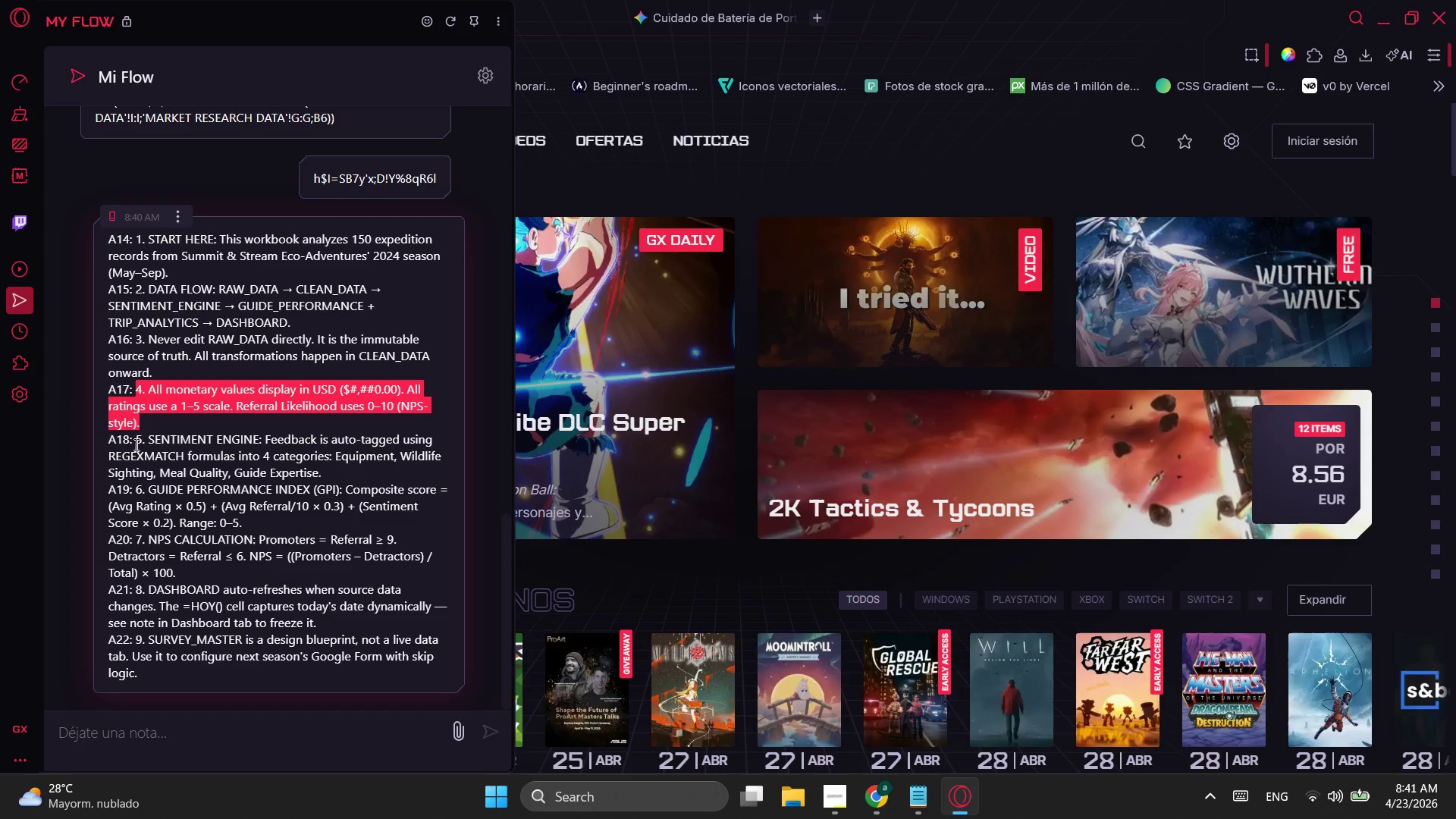 
left_click_drag(start_coordinate=[135, 444], to_coordinate=[332, 471])
 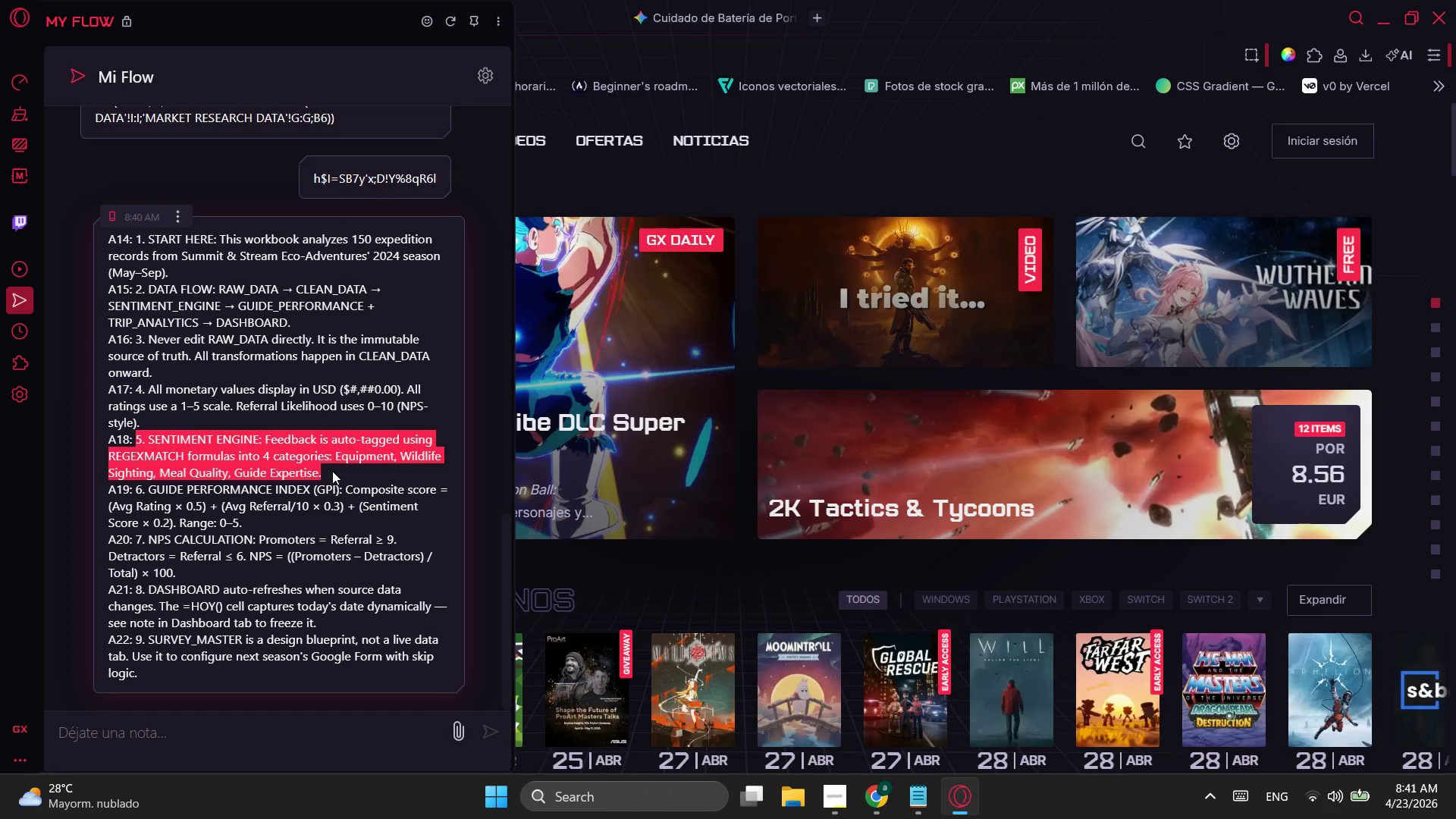 
key(Control+ControlLeft)
 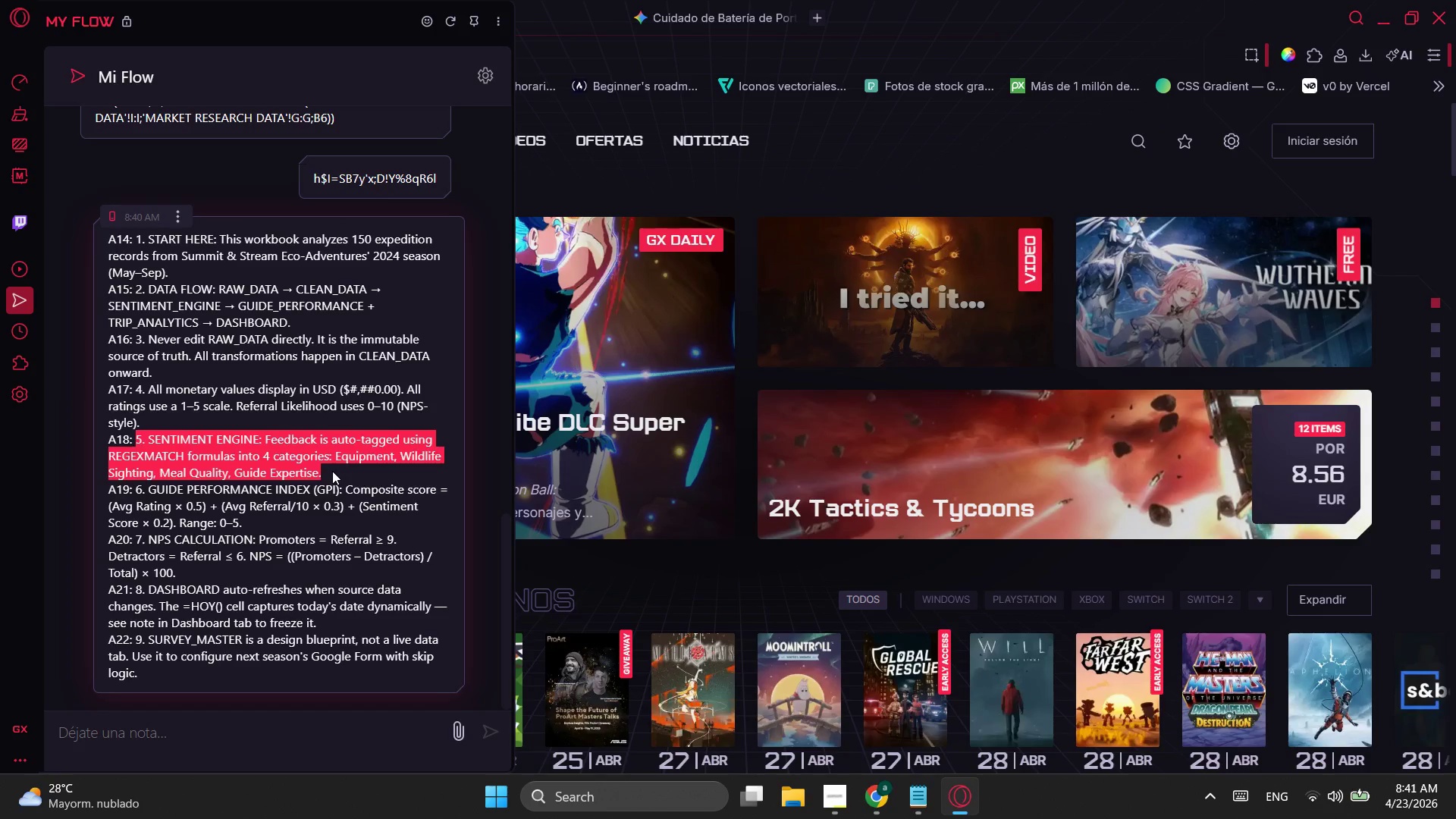 
key(Control+C)
 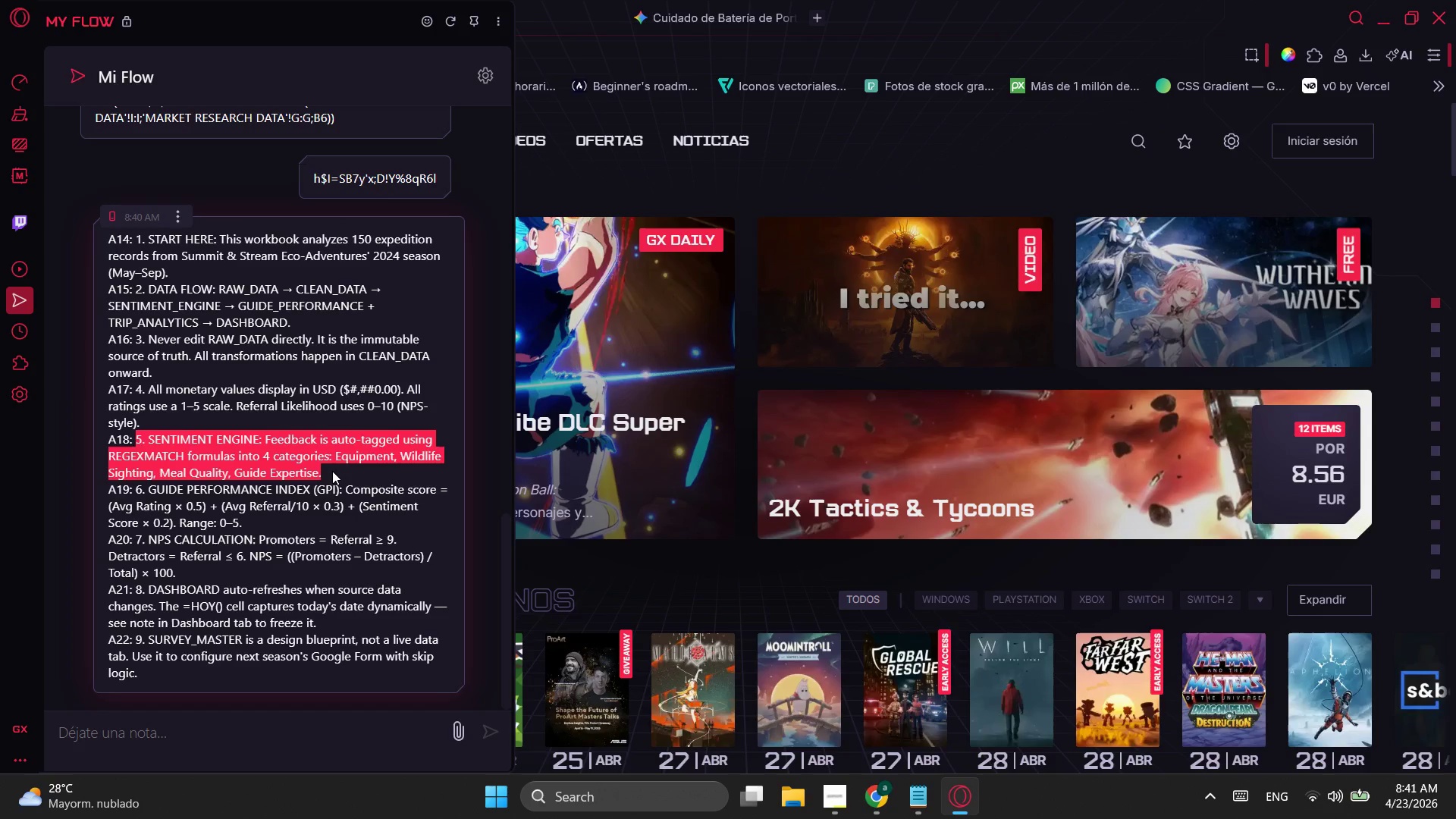 
key(Alt+AltLeft)
 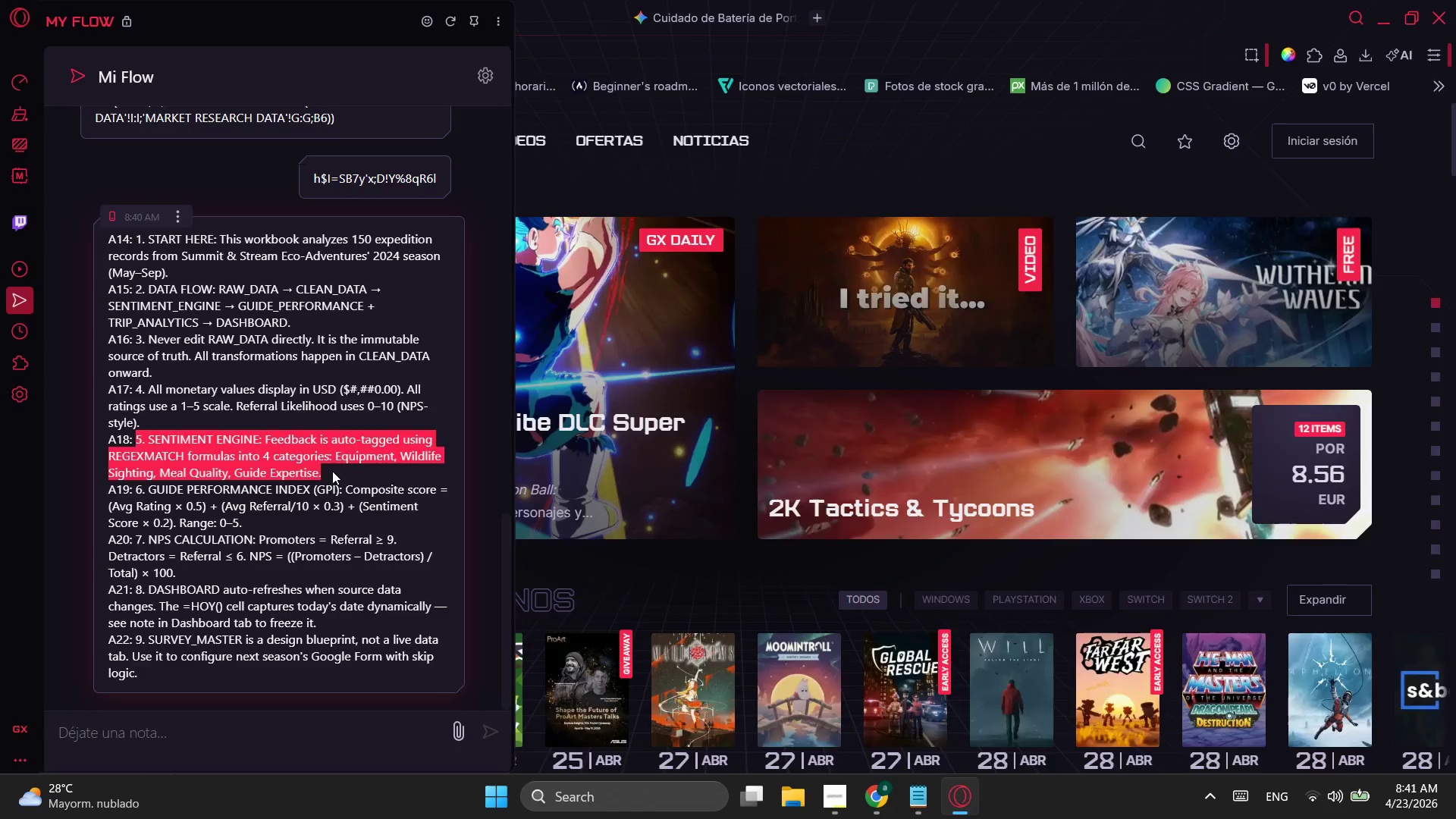 
key(Alt+Tab)
 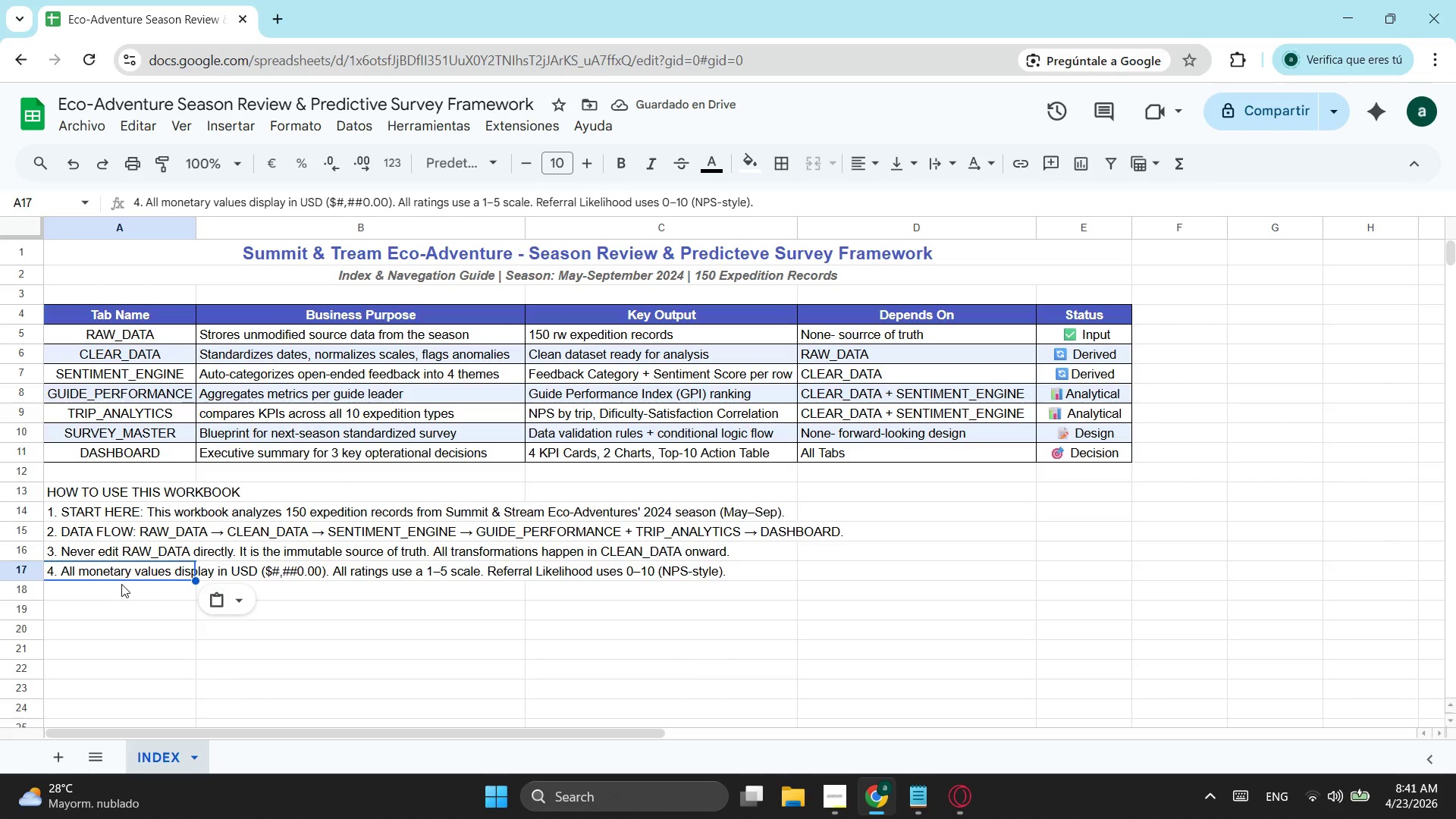 
left_click([127, 588])
 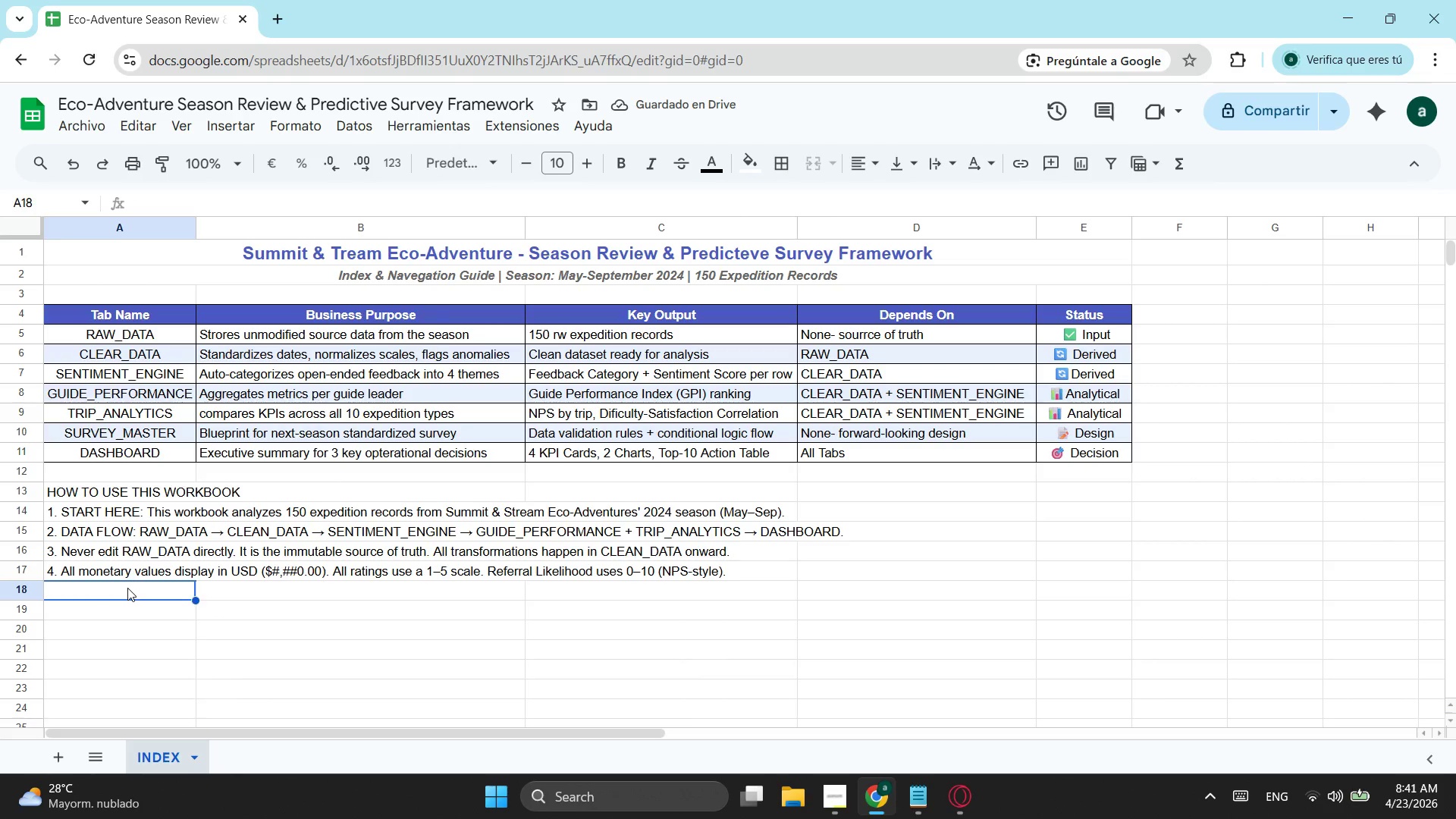 
right_click([127, 588])
 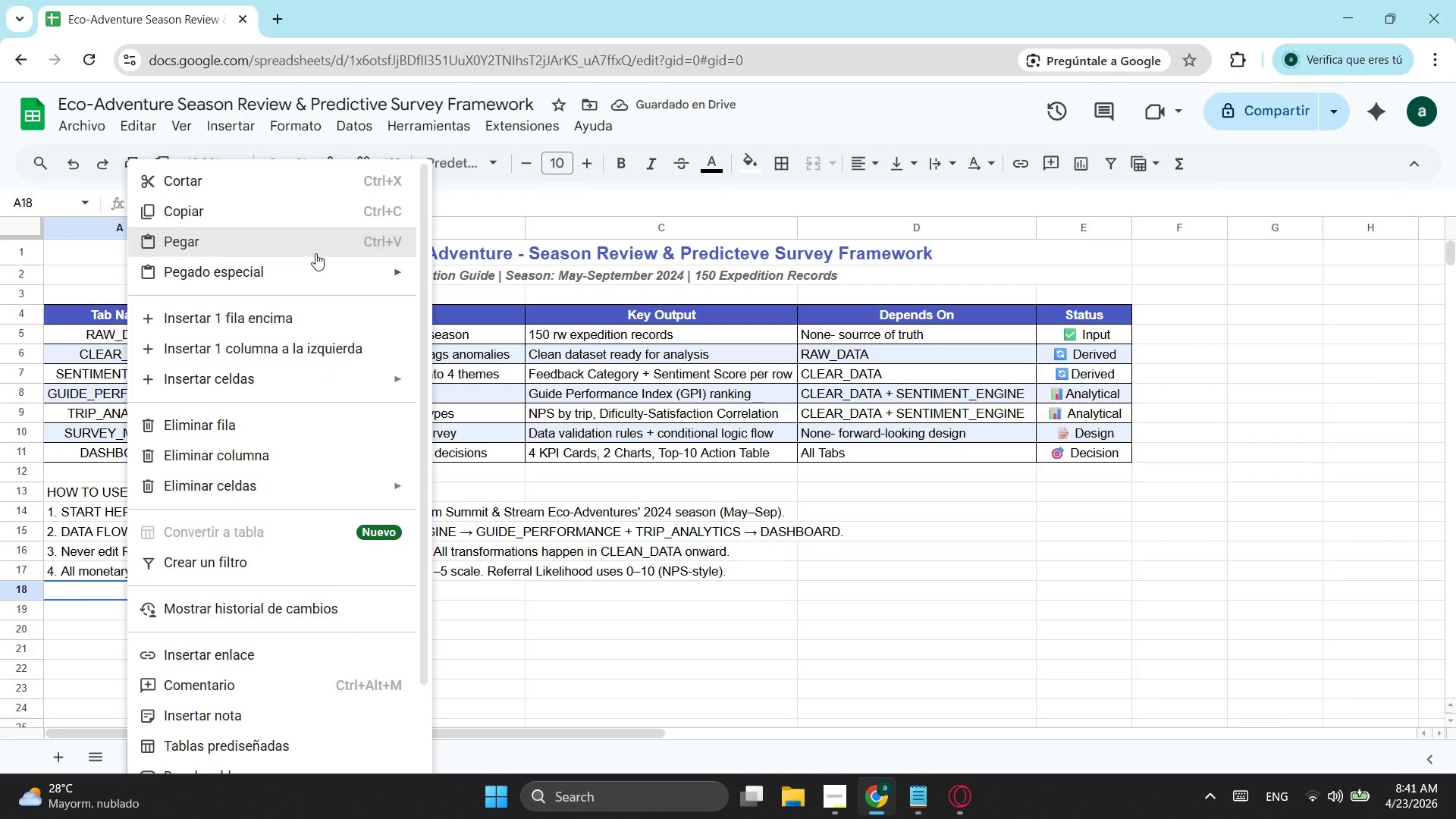 
left_click([315, 253])
 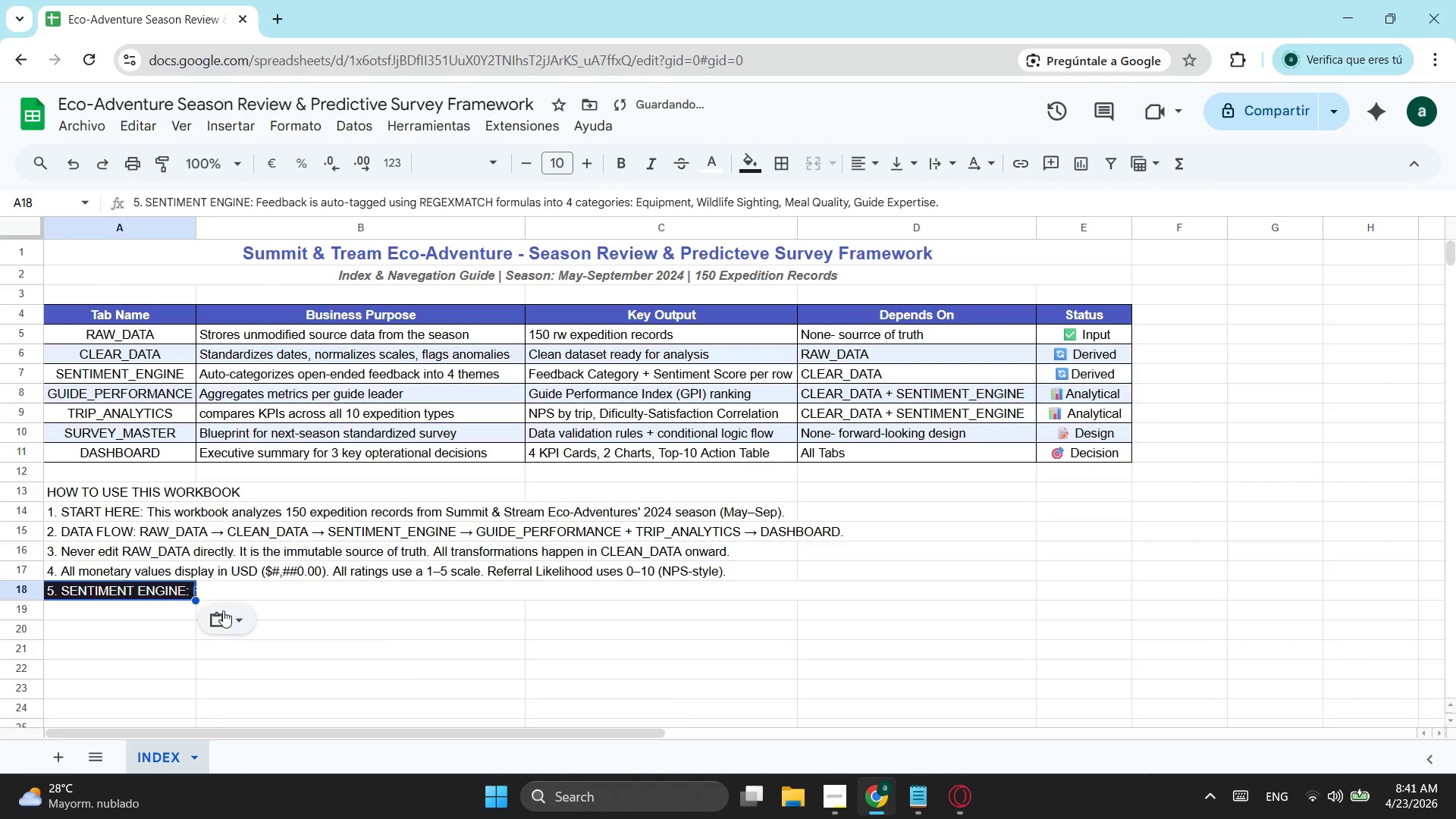 
left_click([224, 612])
 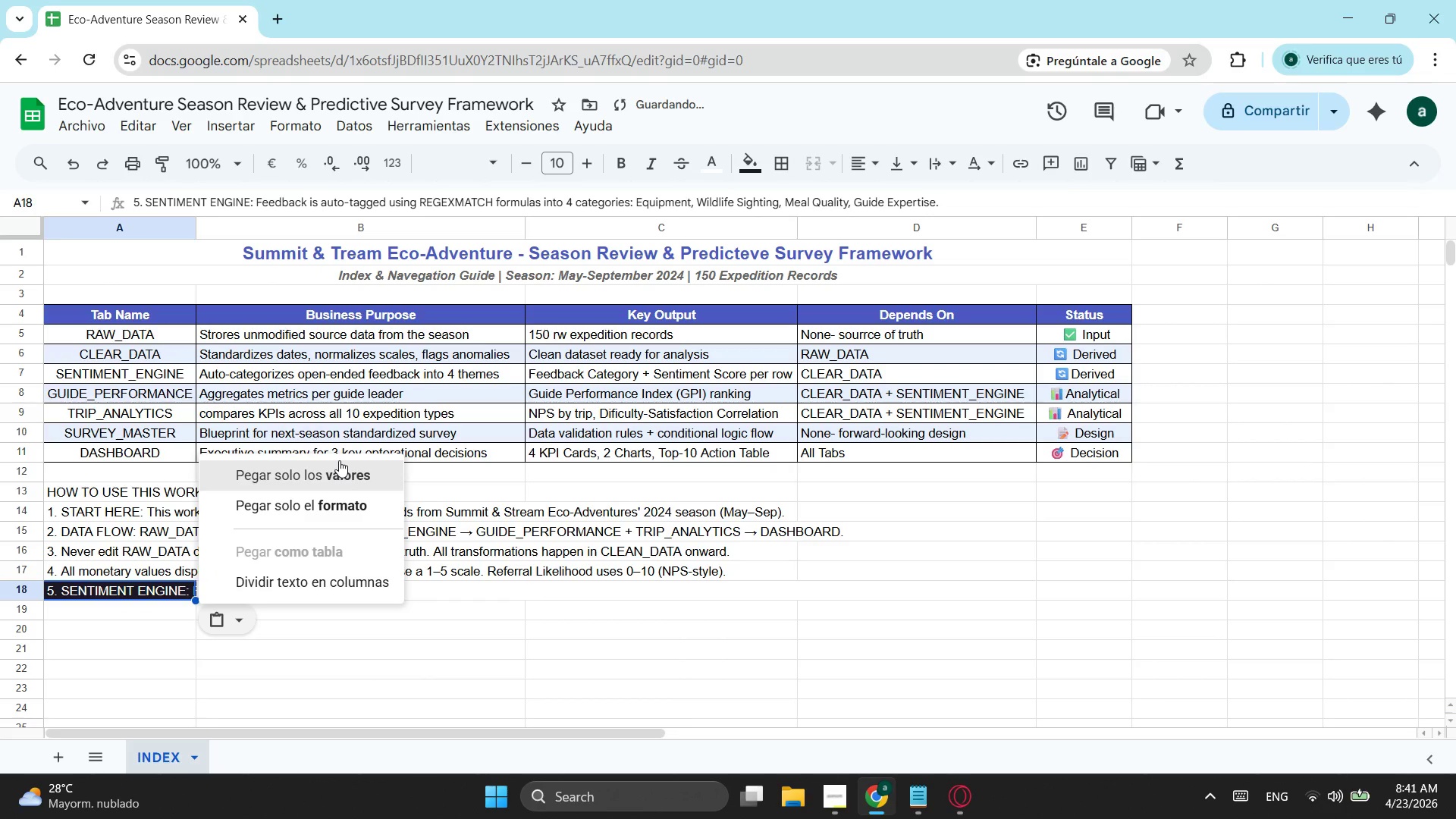 
left_click([339, 460])
 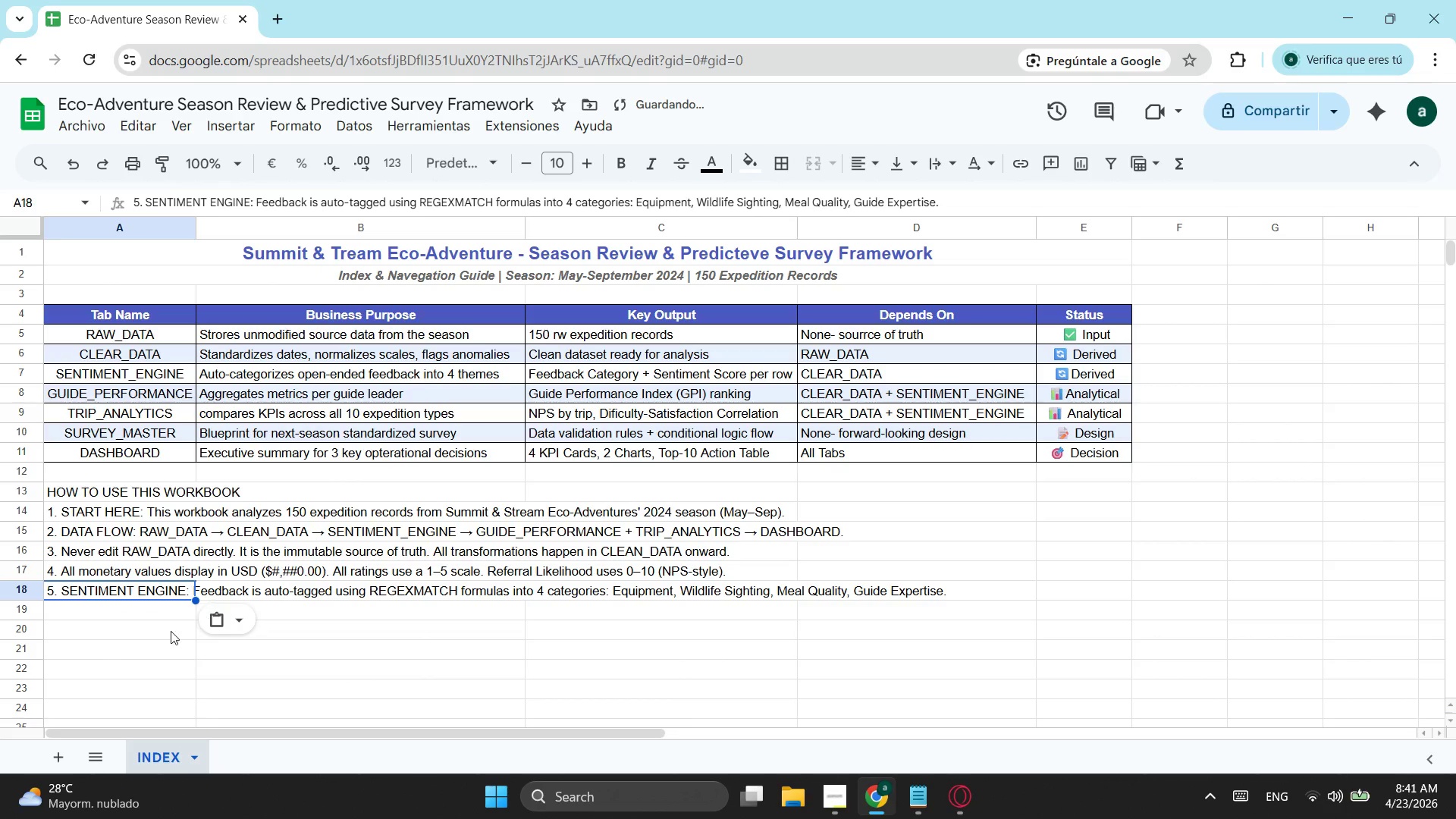 
key(Alt+AltLeft)
 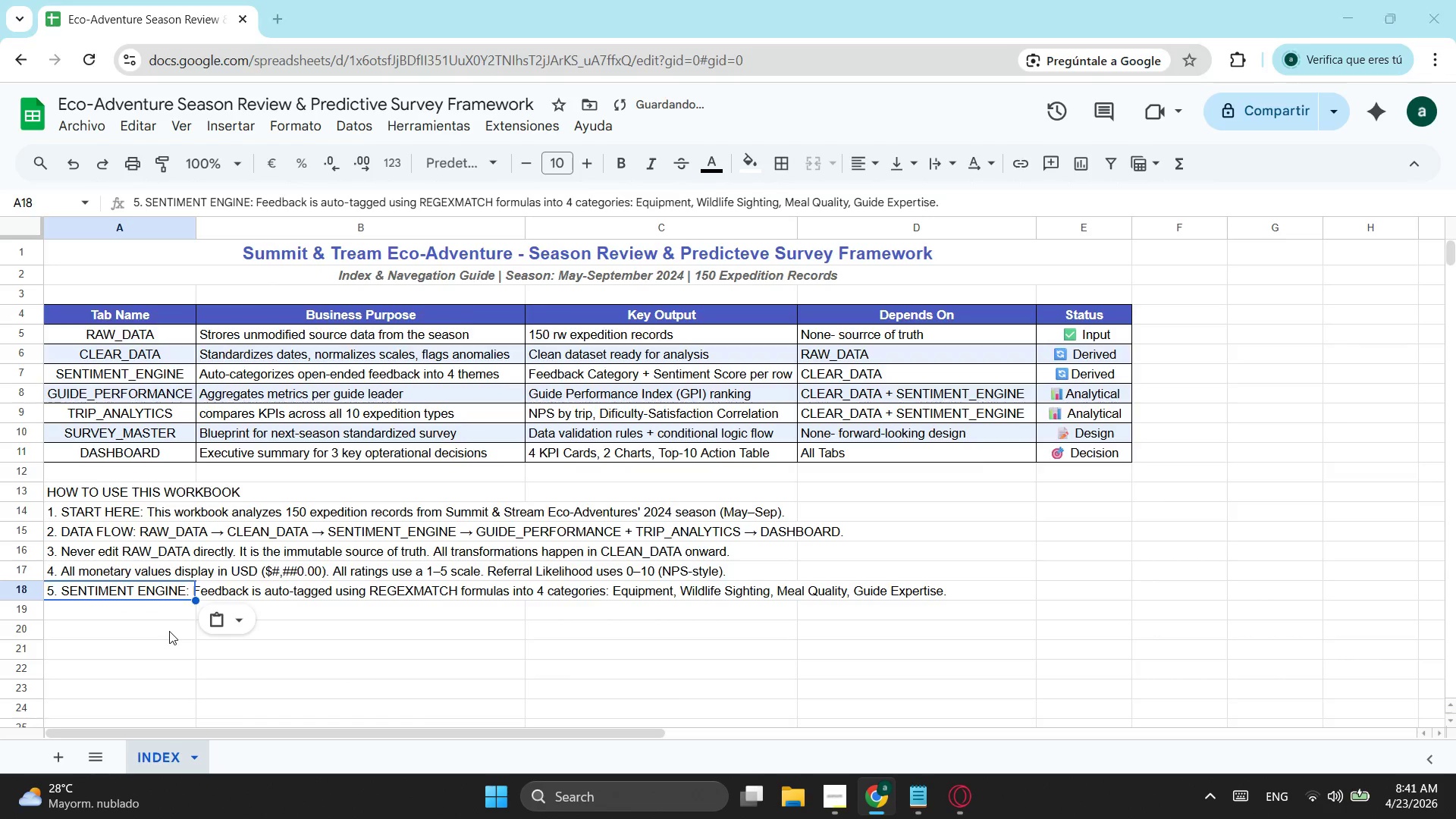 
key(Alt+Tab)
 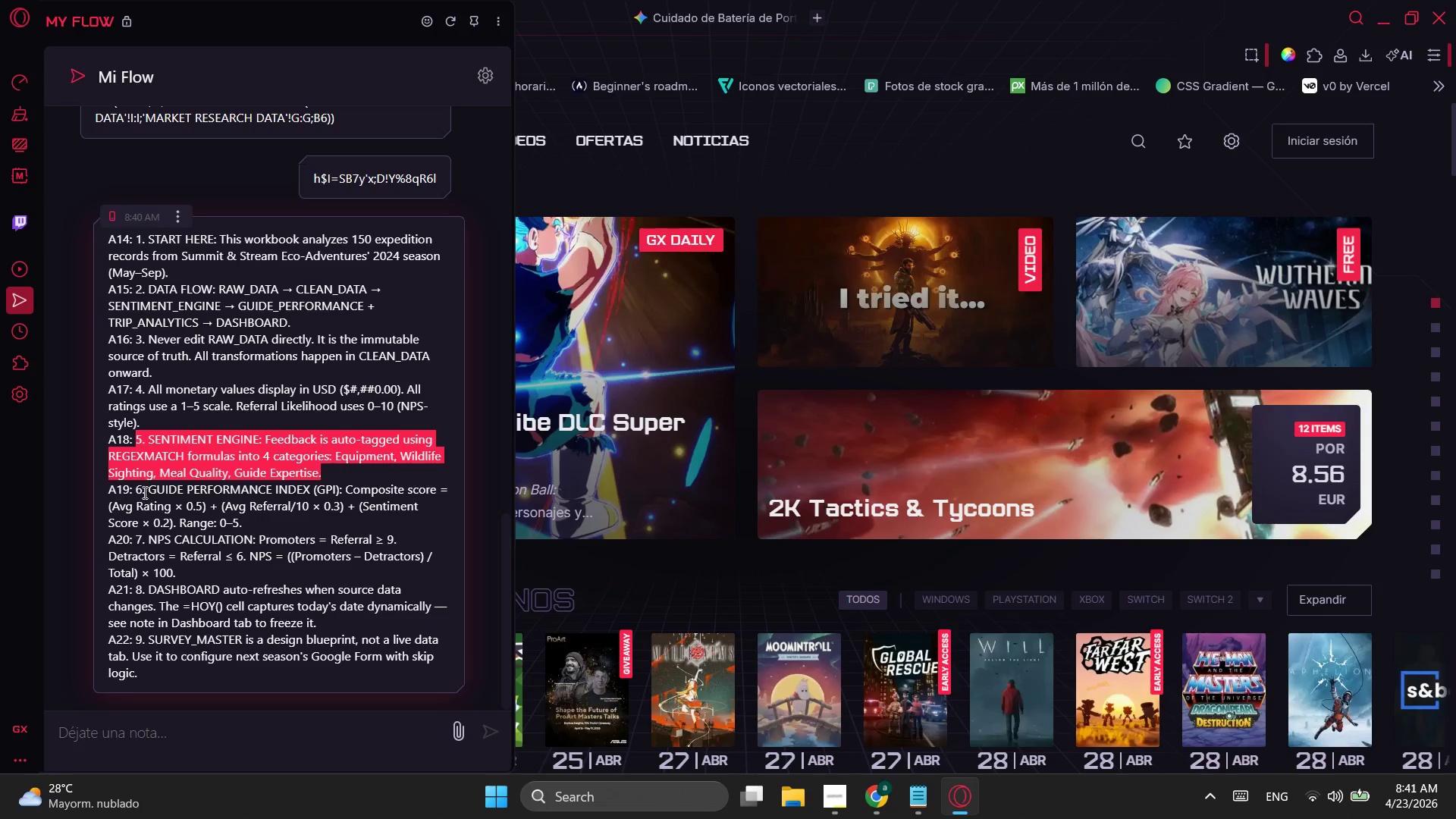 
left_click_drag(start_coordinate=[138, 491], to_coordinate=[245, 518])
 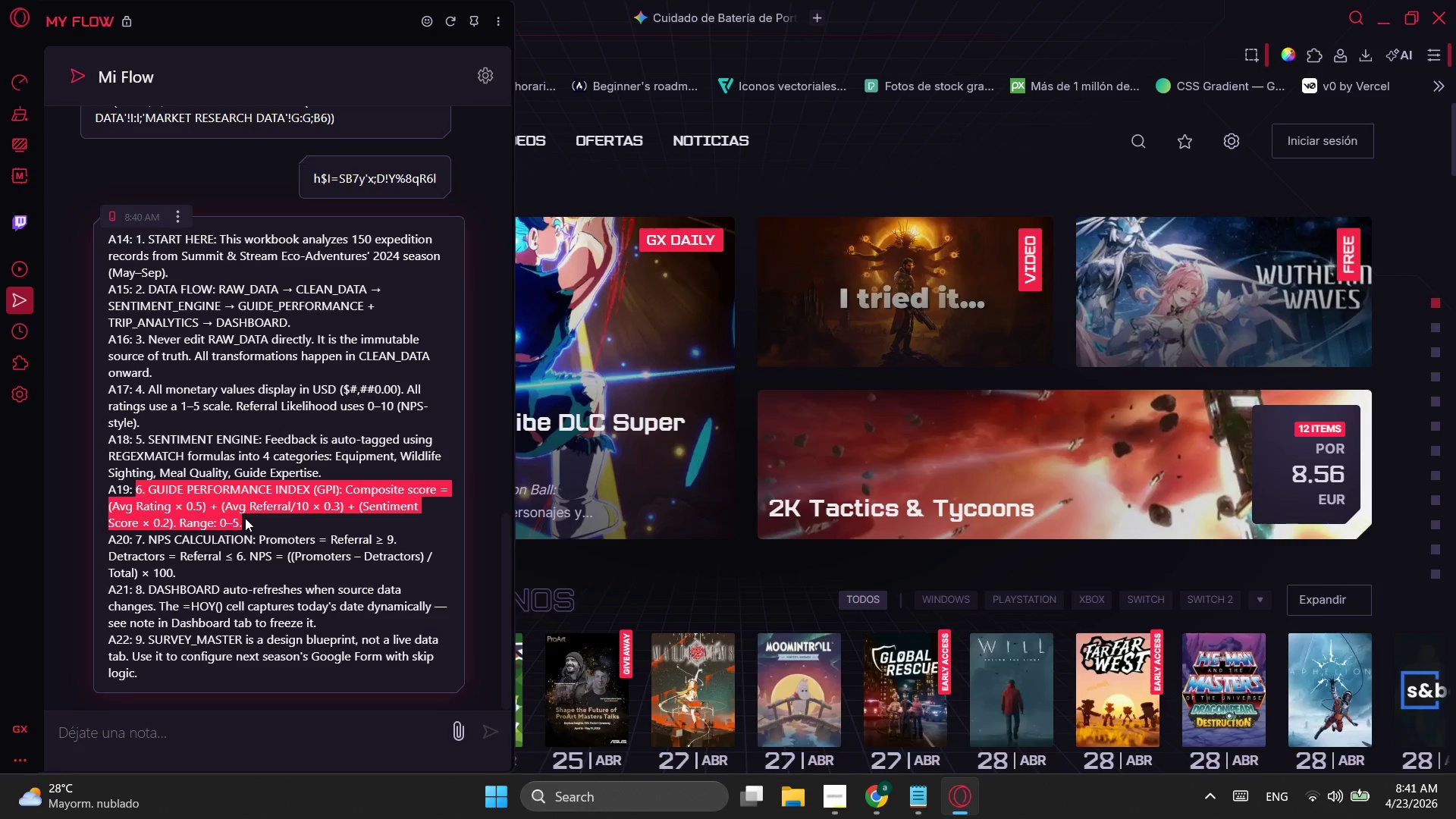 
key(Control+ControlLeft)
 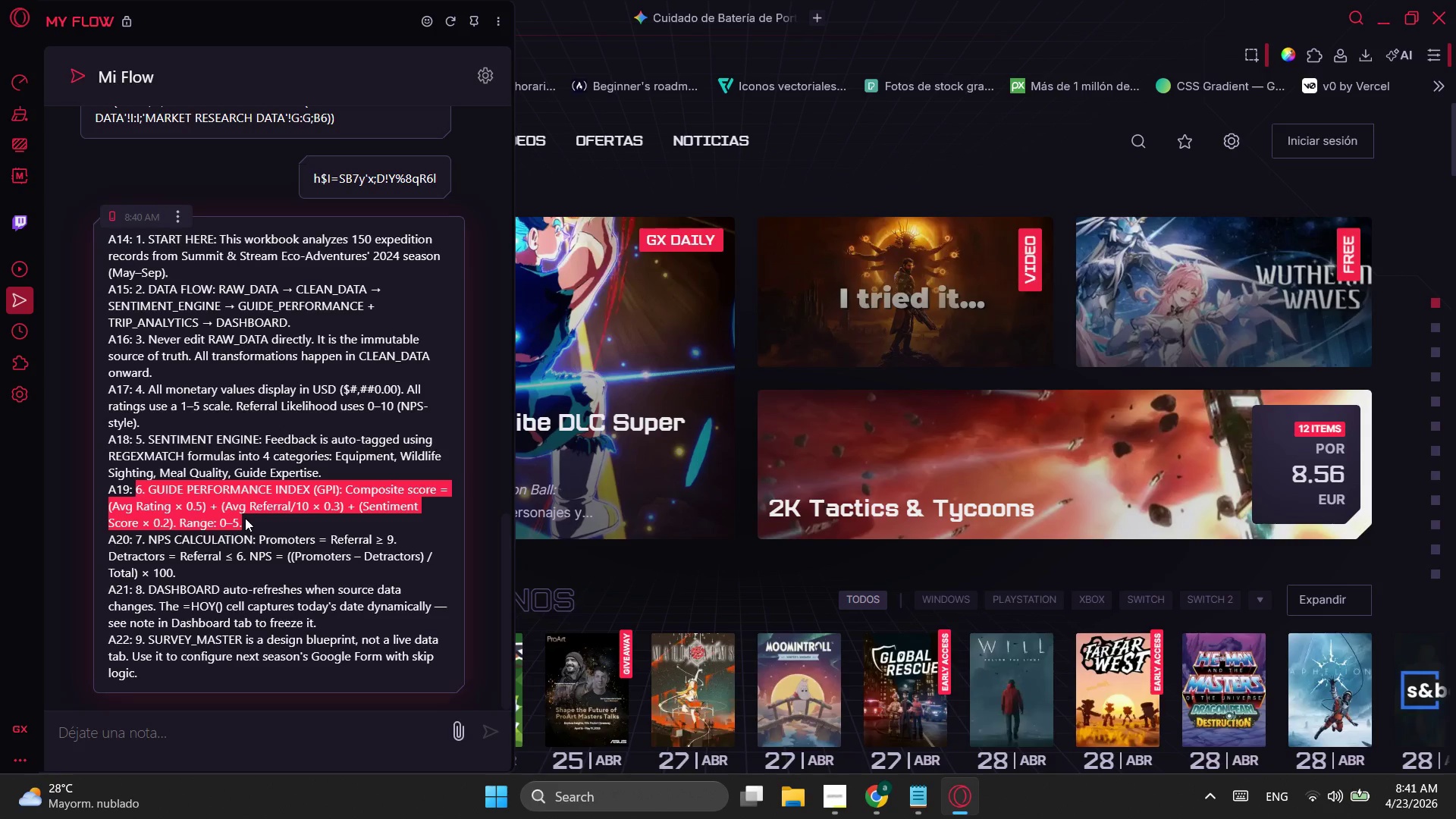 
key(Control+C)
 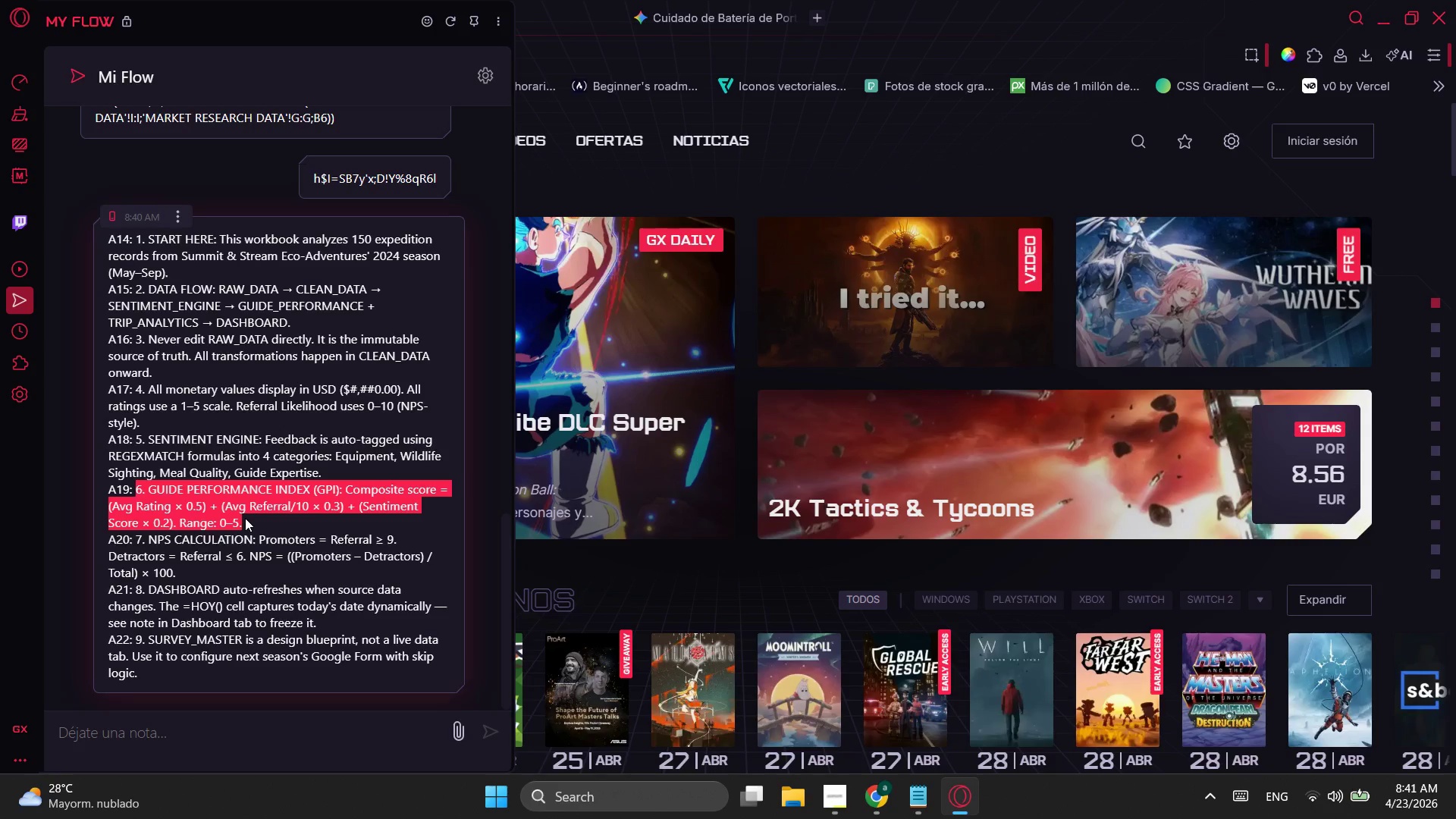 
key(Alt+AltLeft)
 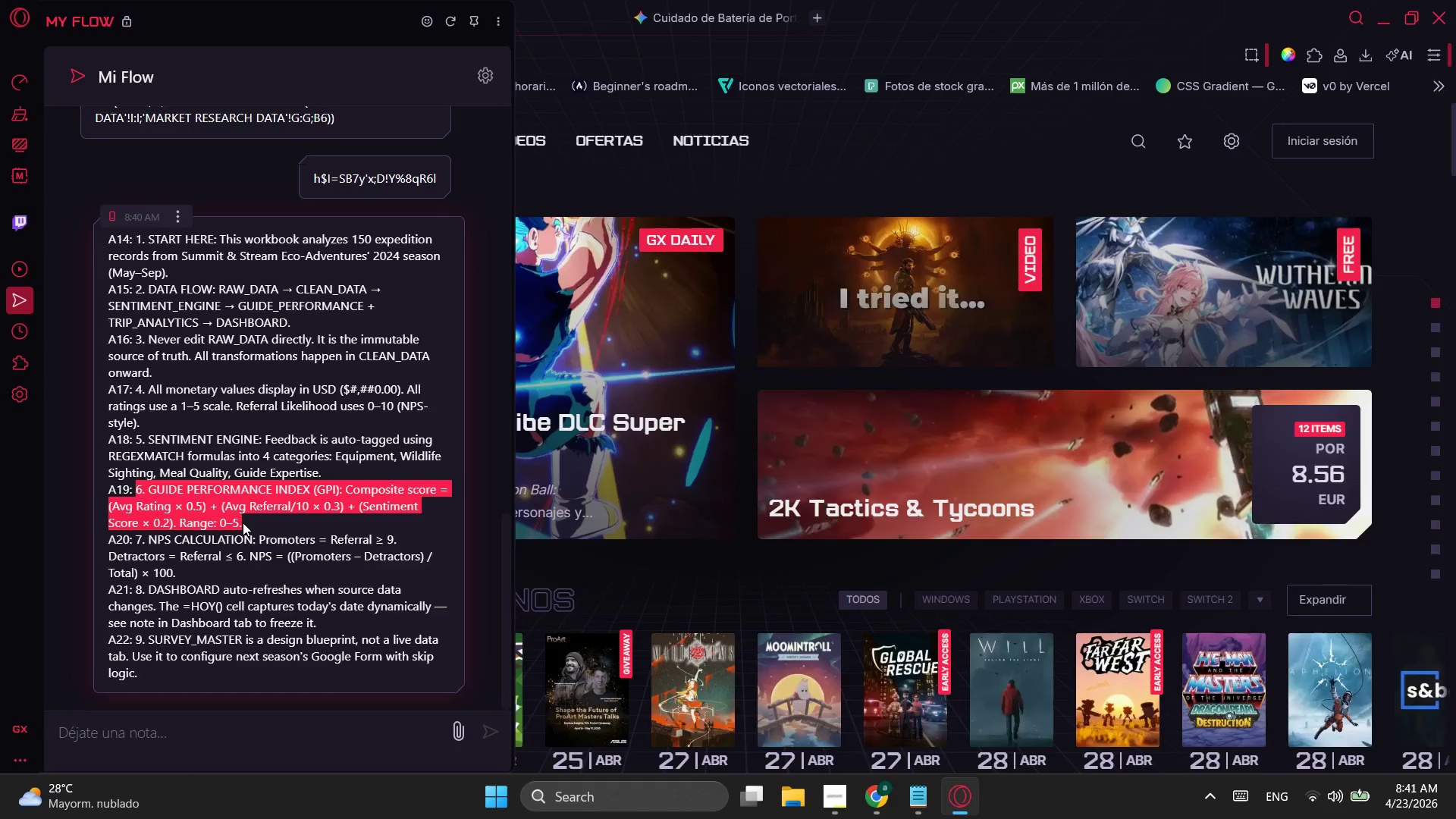 
key(Alt+Tab)
 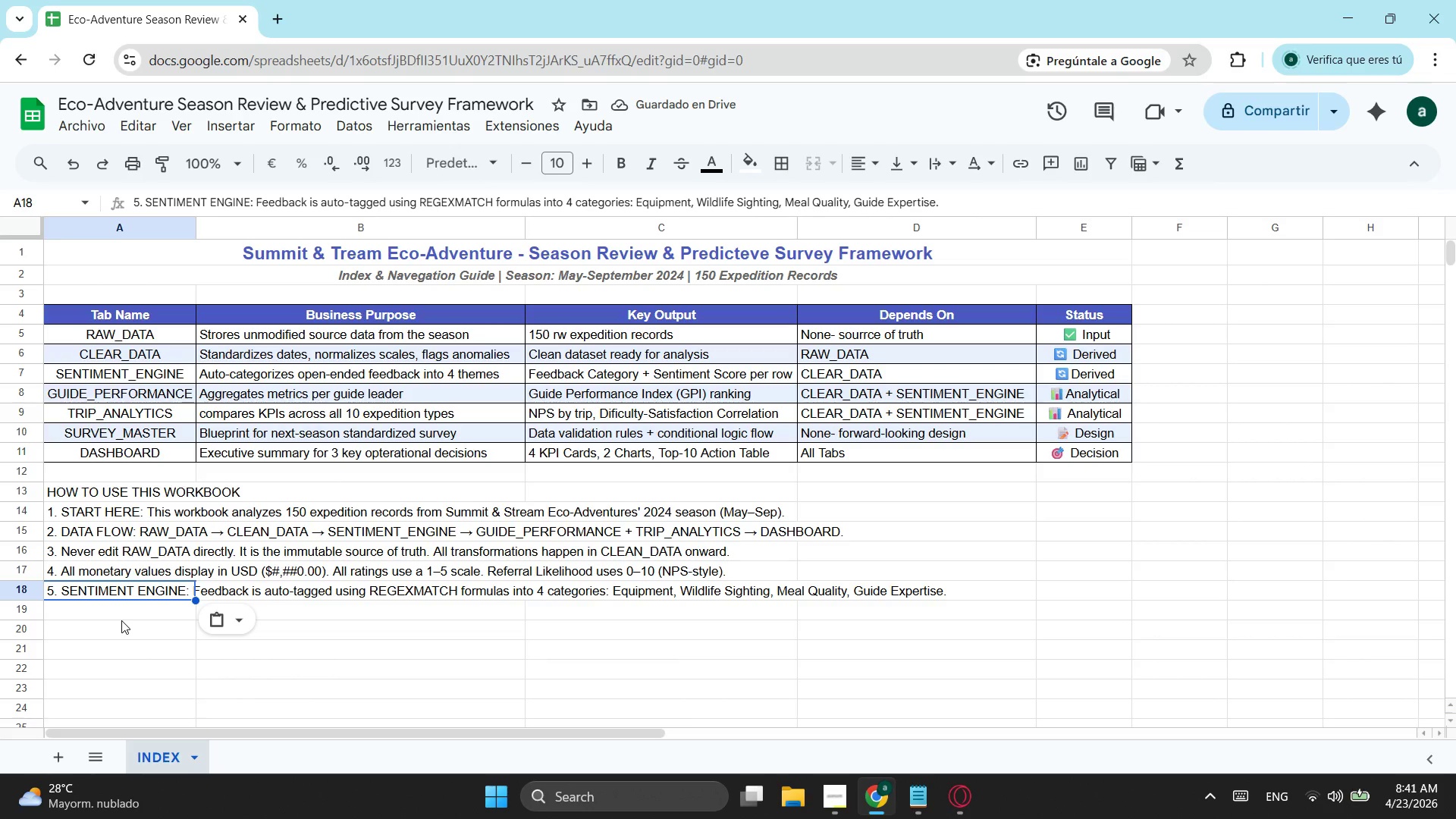 
left_click([126, 611])
 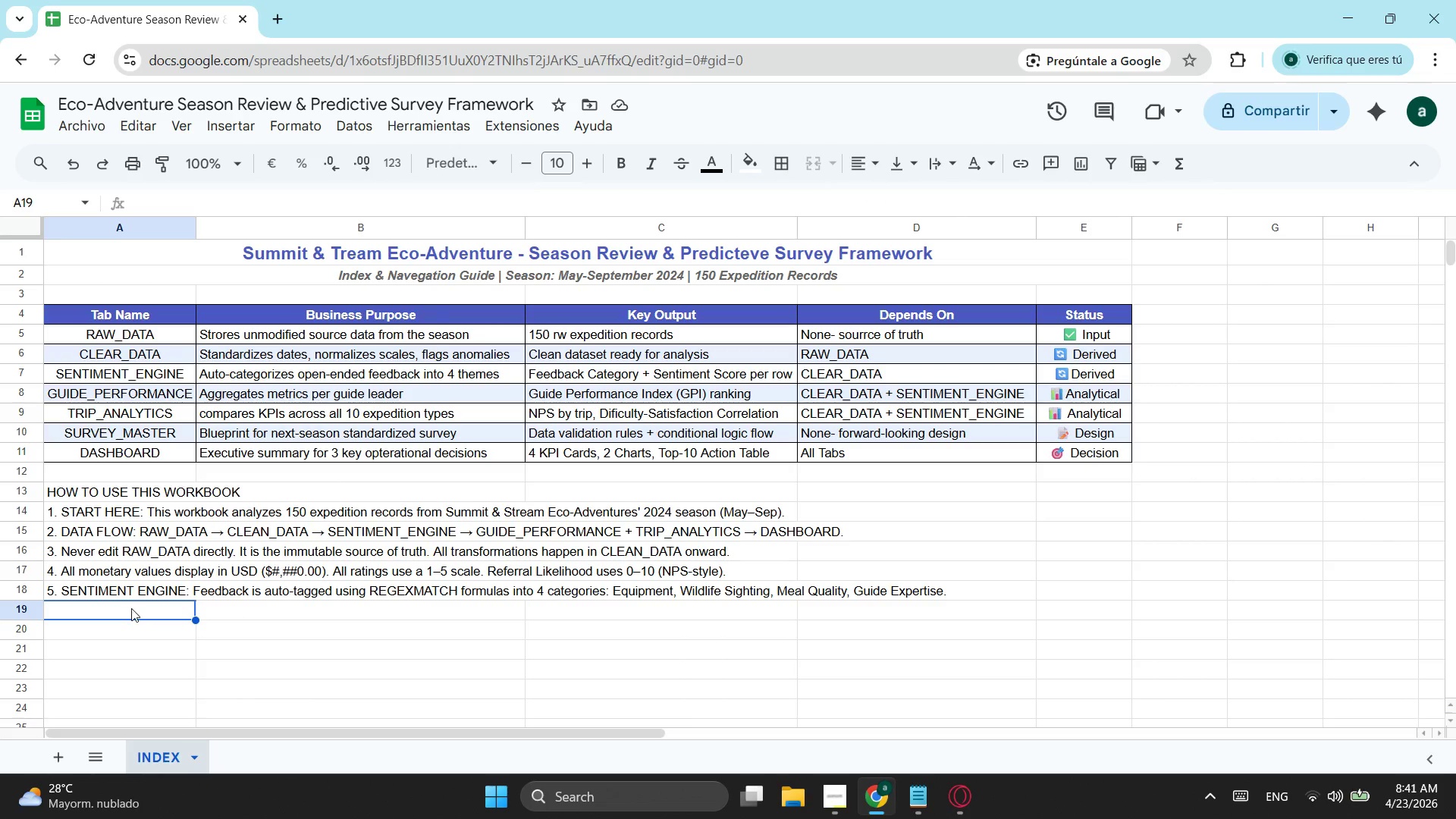 
right_click([131, 608])
 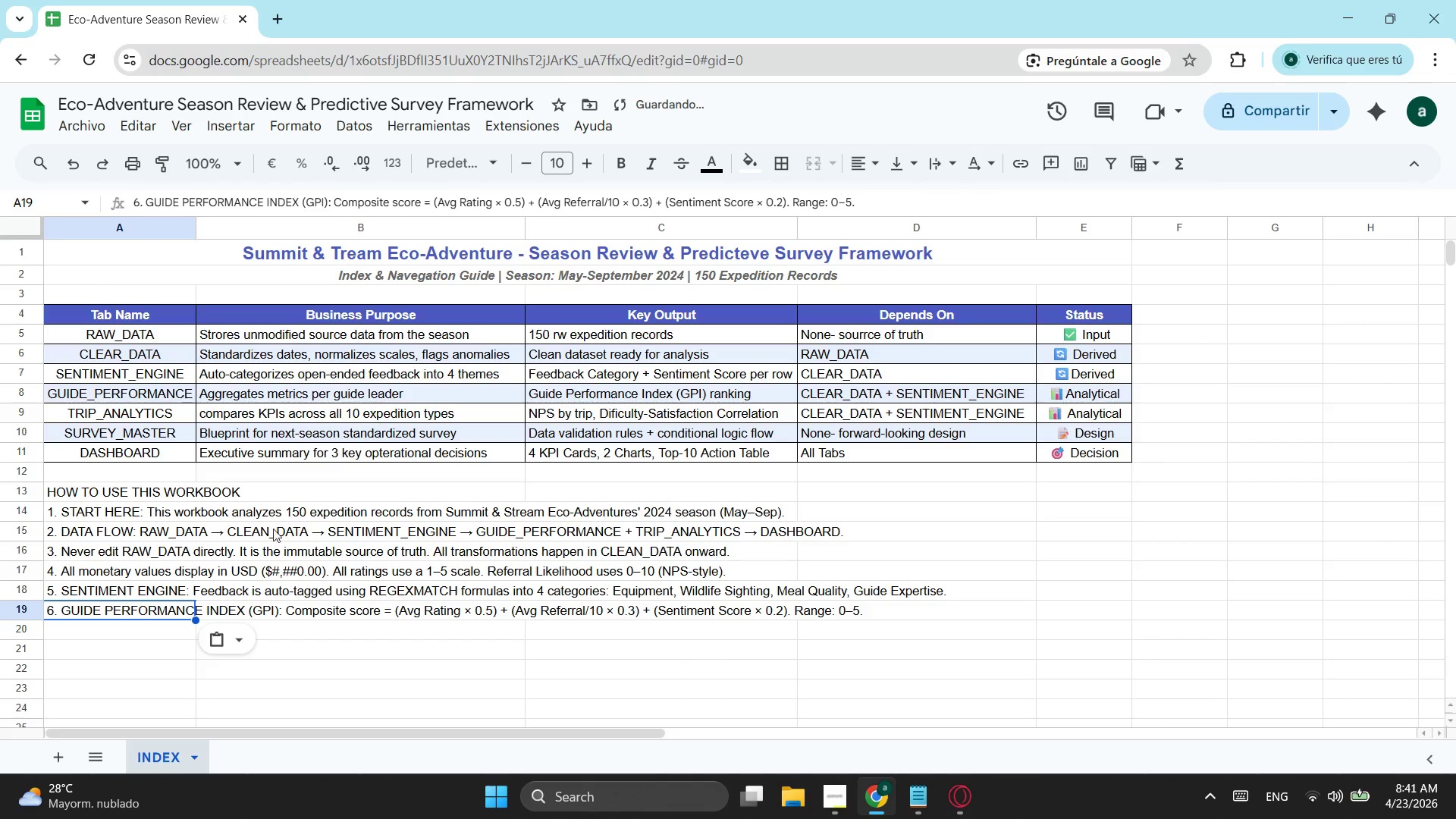 
left_click([128, 637])
 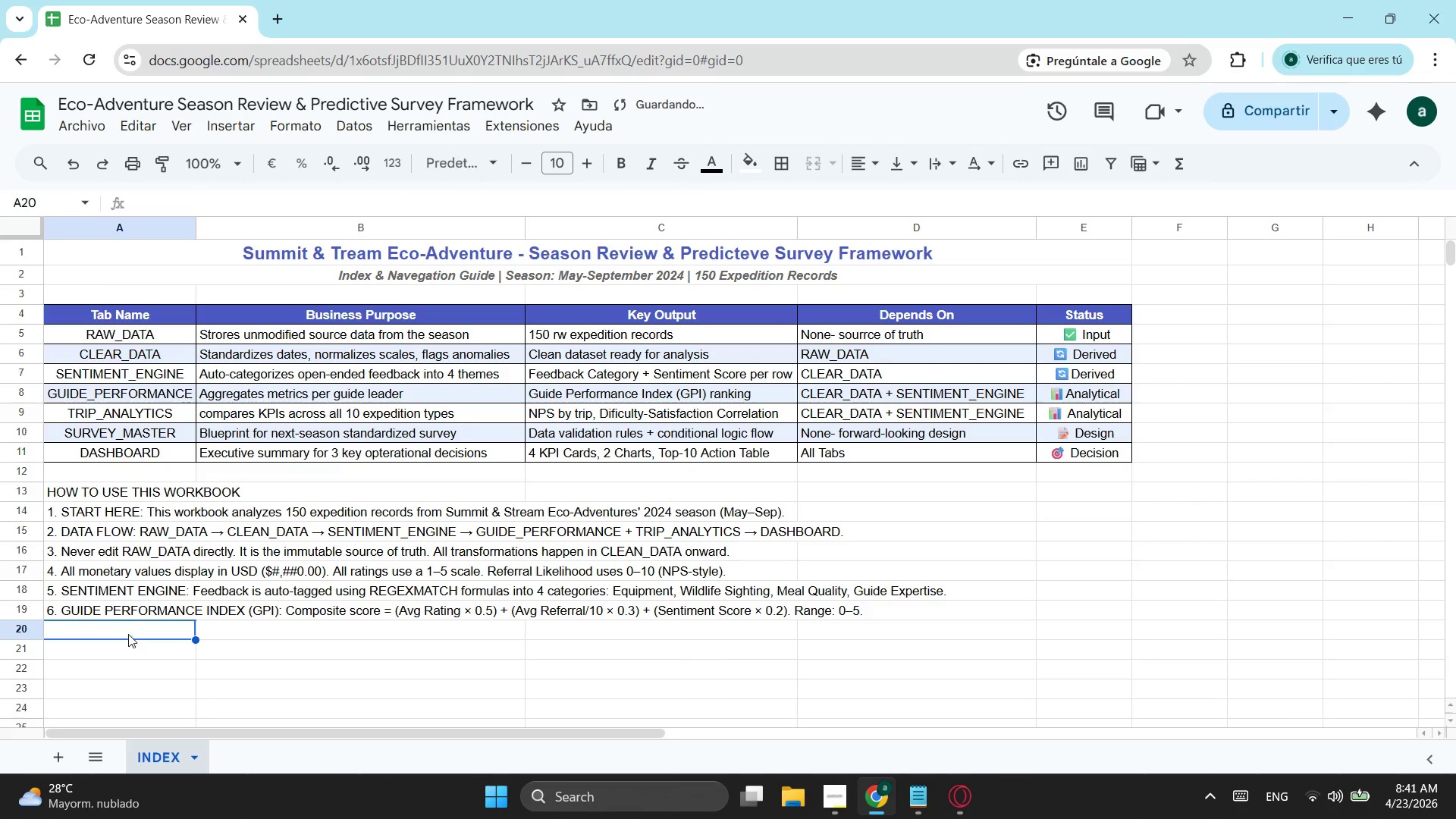 
key(Alt+AltLeft)
 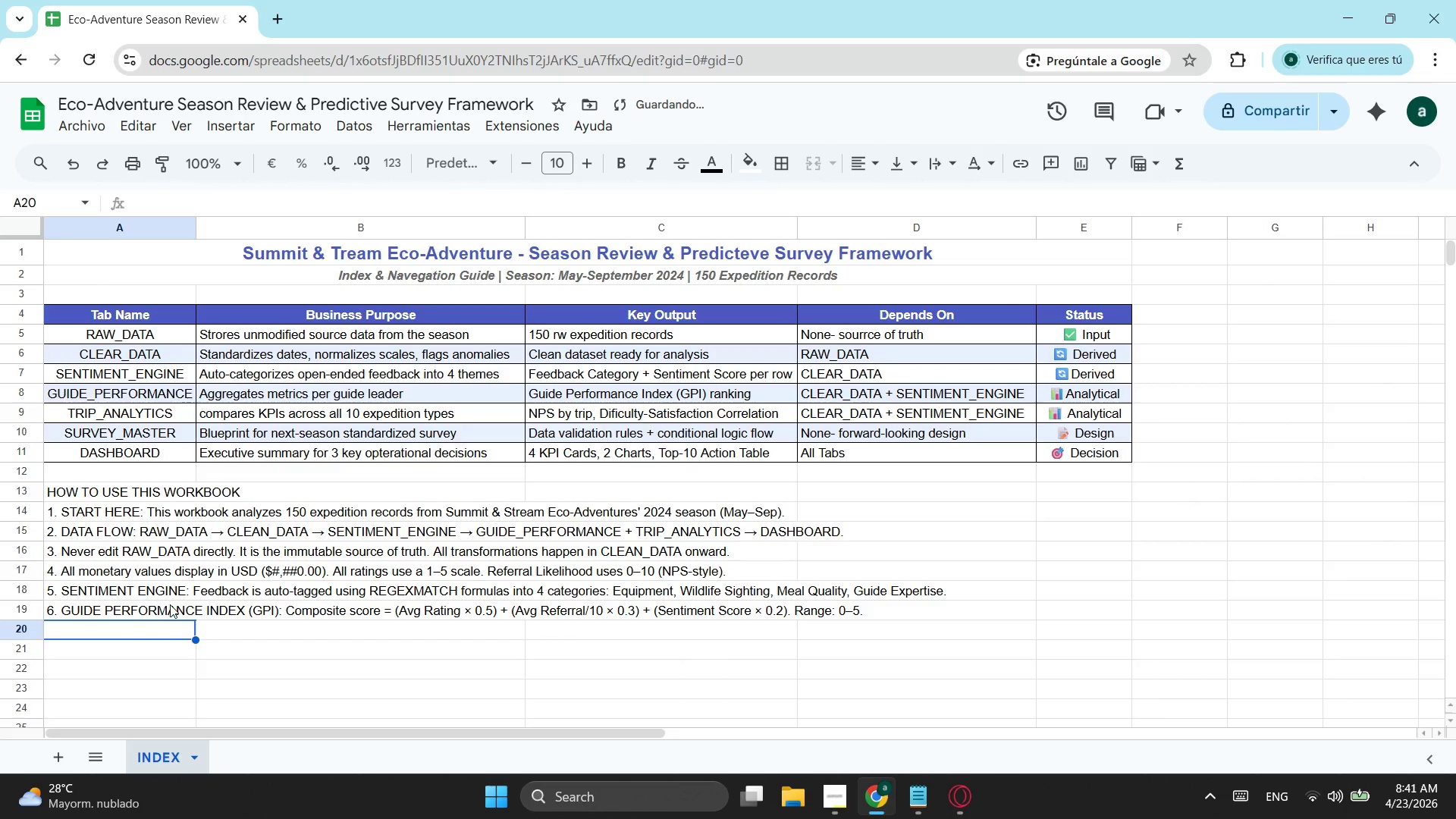 
key(Alt+Tab)
 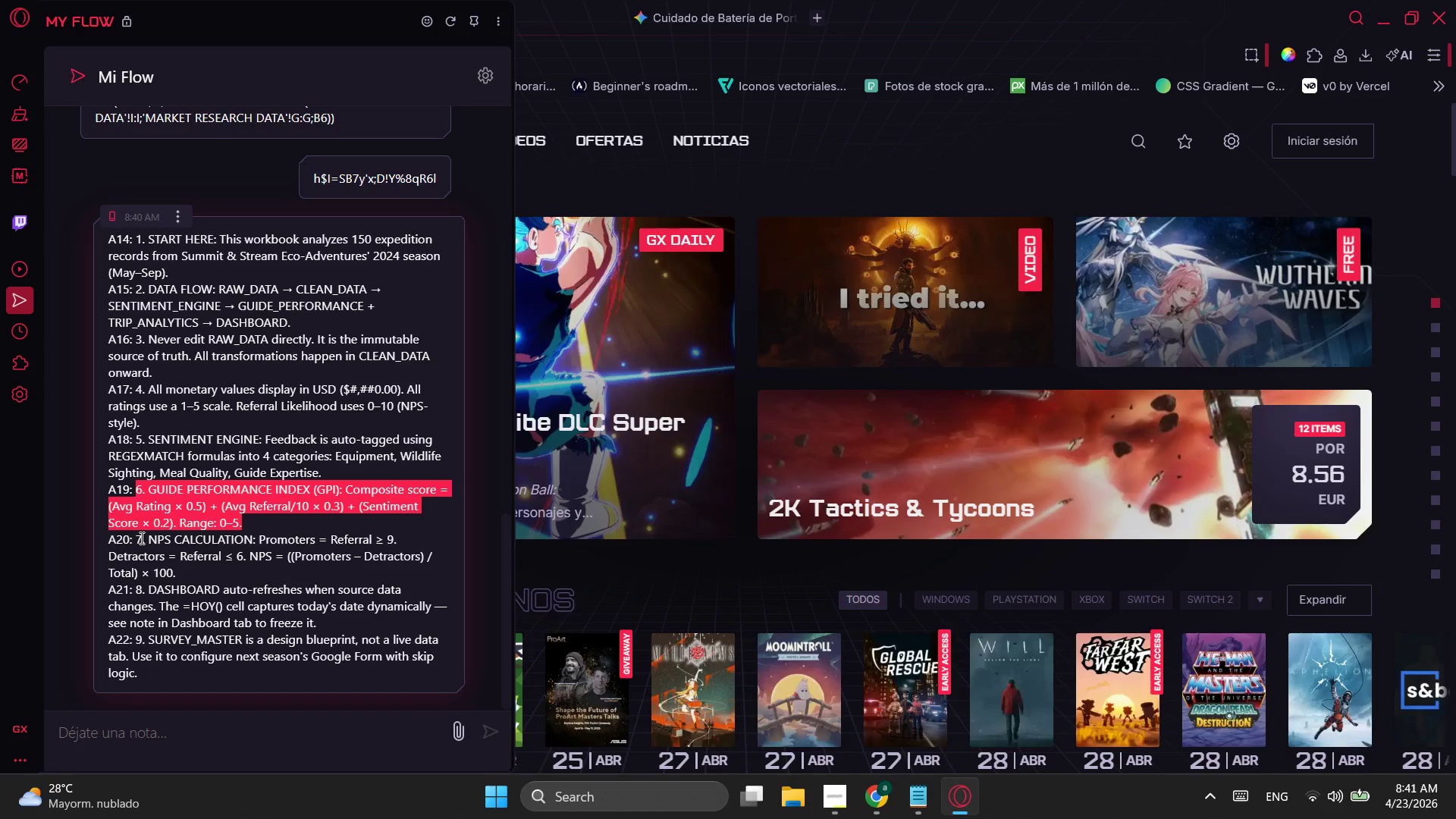 
left_click_drag(start_coordinate=[136, 538], to_coordinate=[183, 571])
 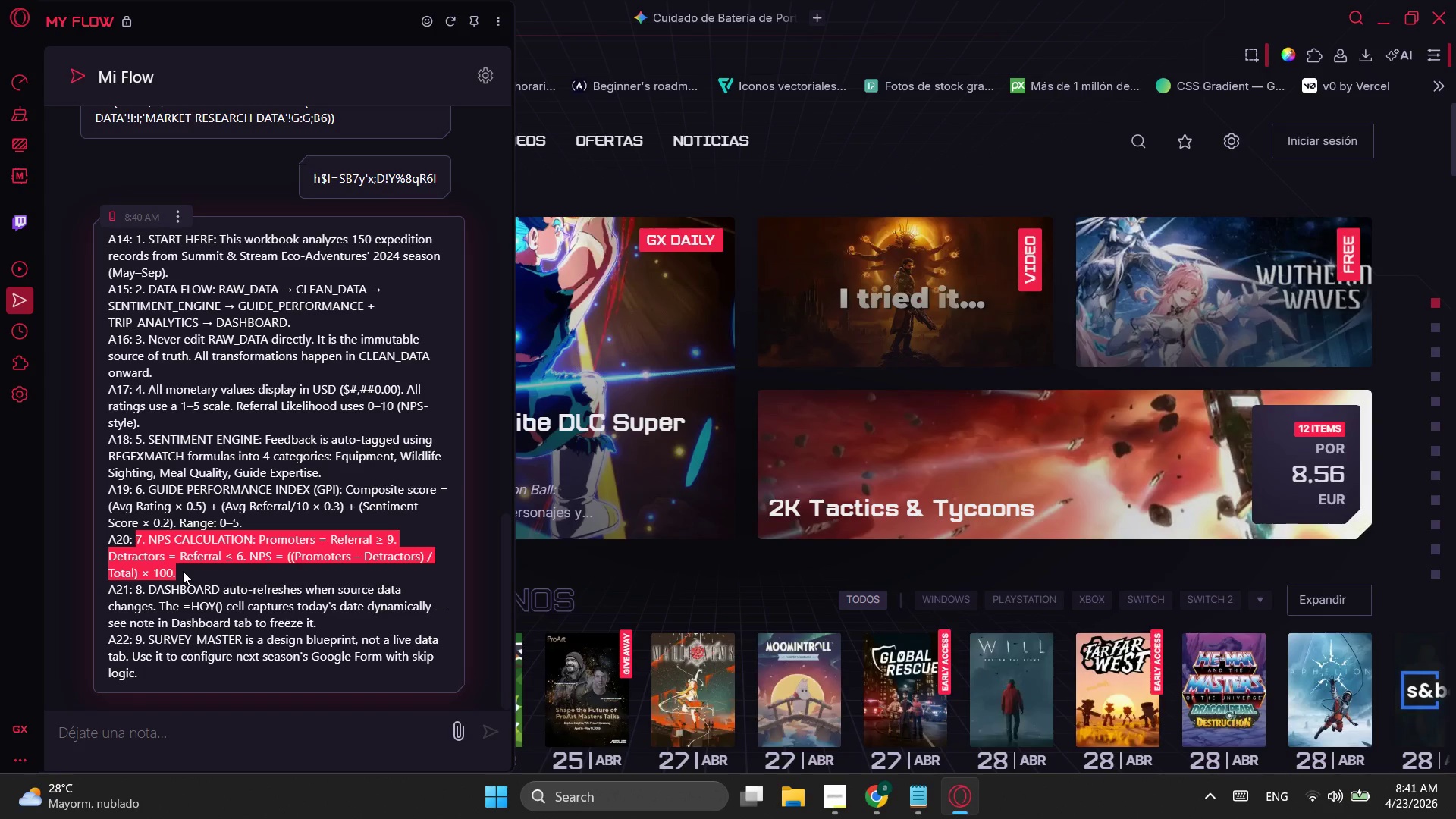 
key(Control+ControlLeft)
 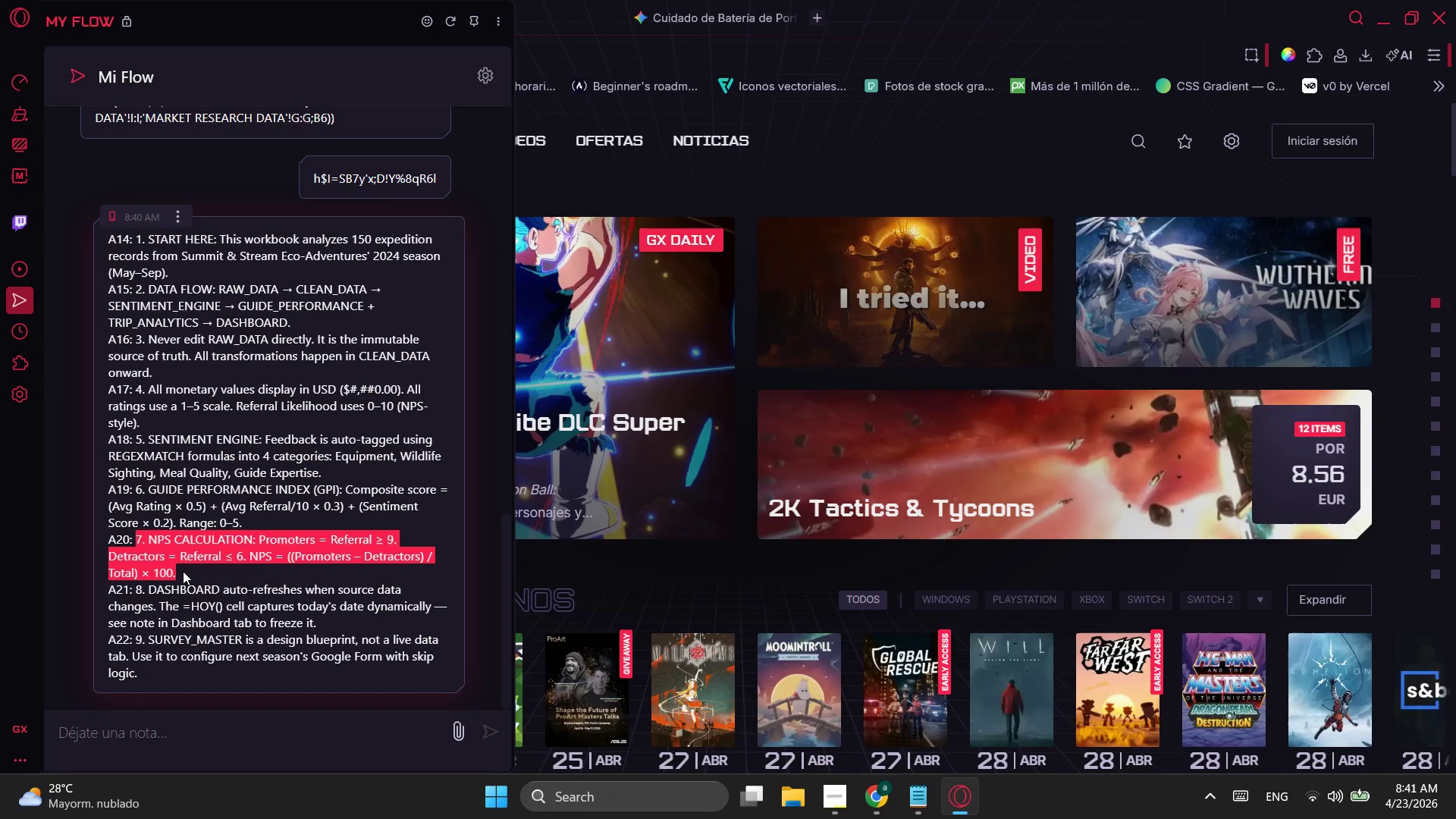 
key(Control+C)
 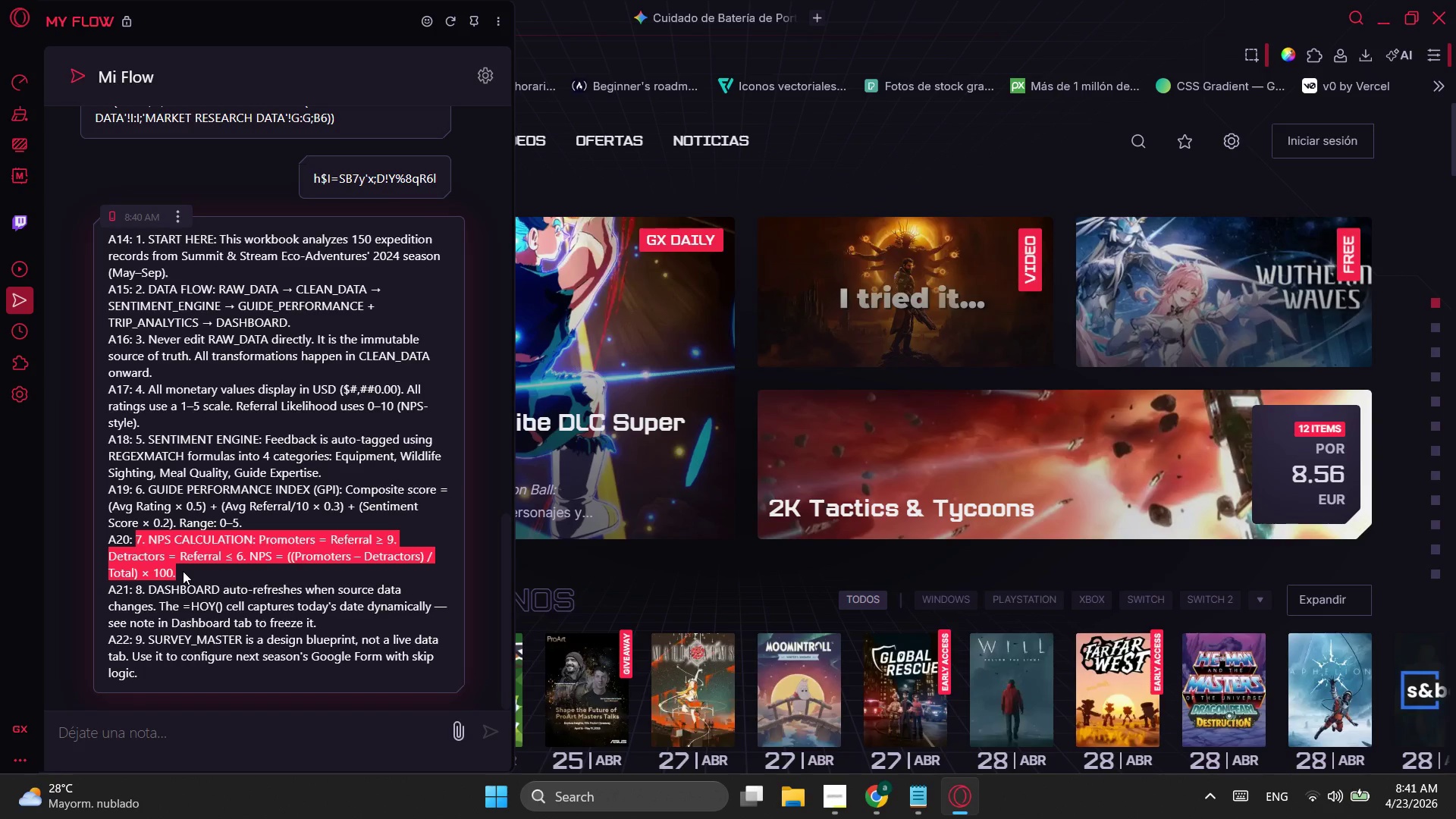 
key(Alt+AltLeft)
 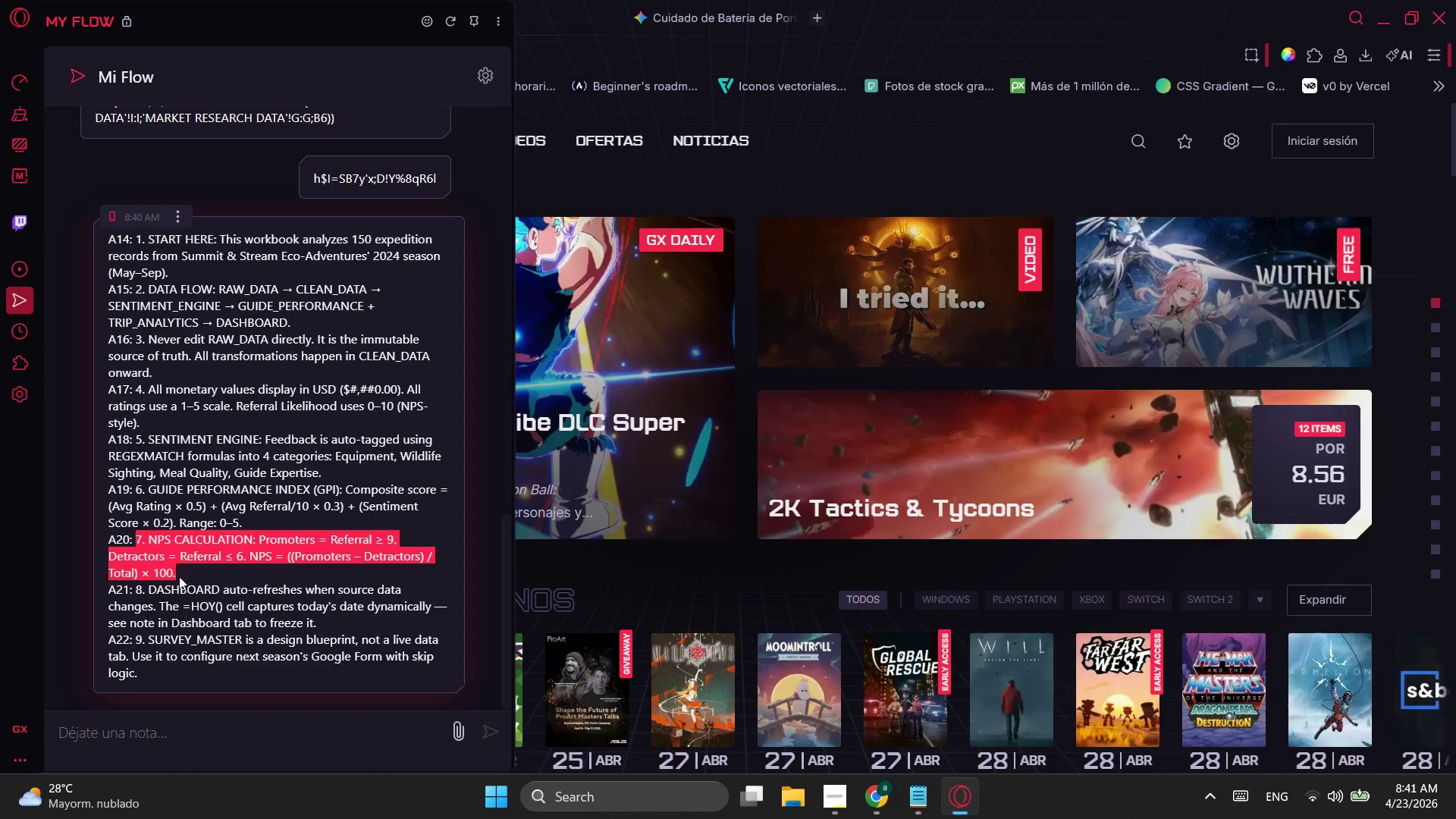 
key(Alt+Tab)
 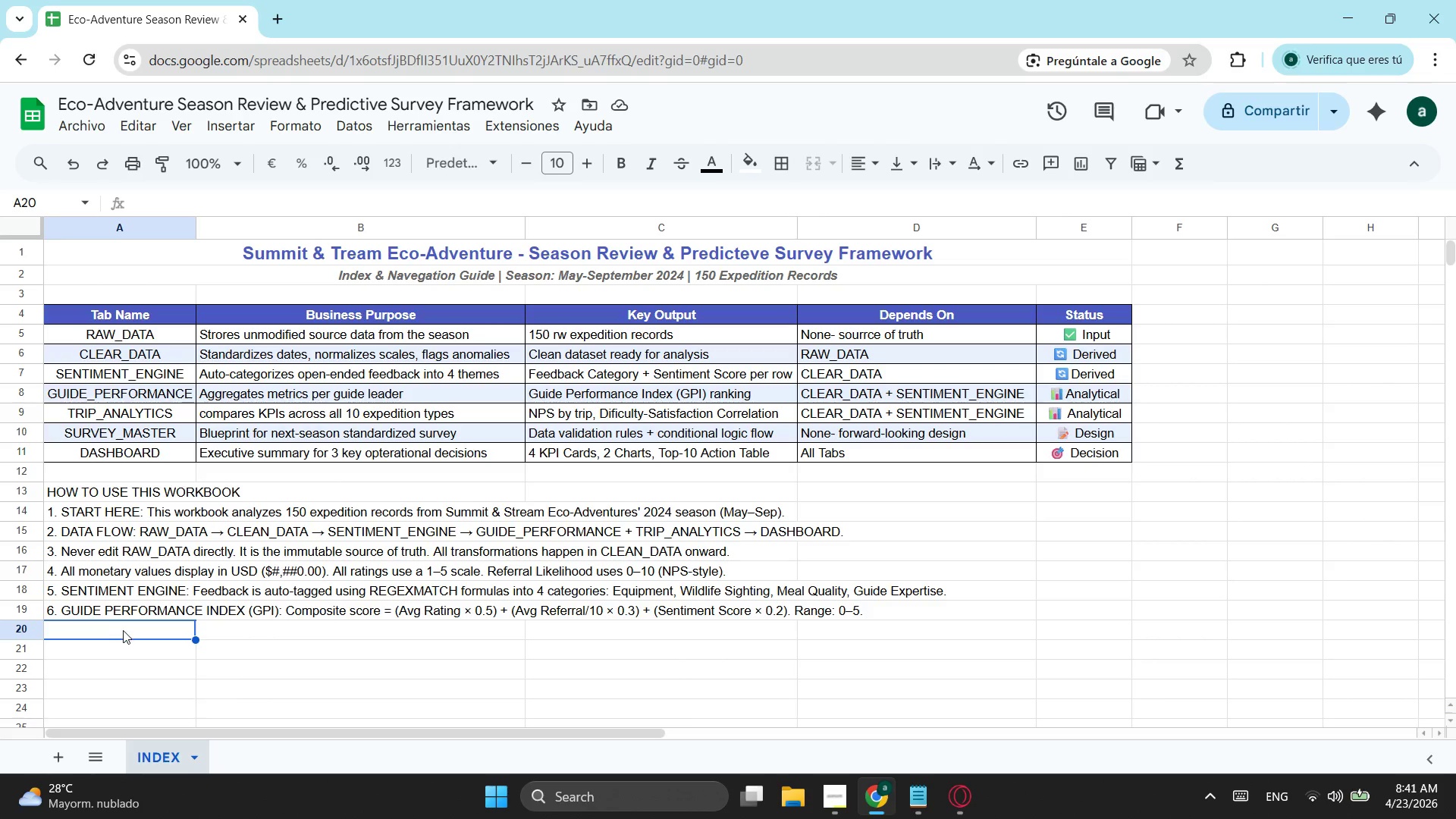 
right_click([126, 627])
 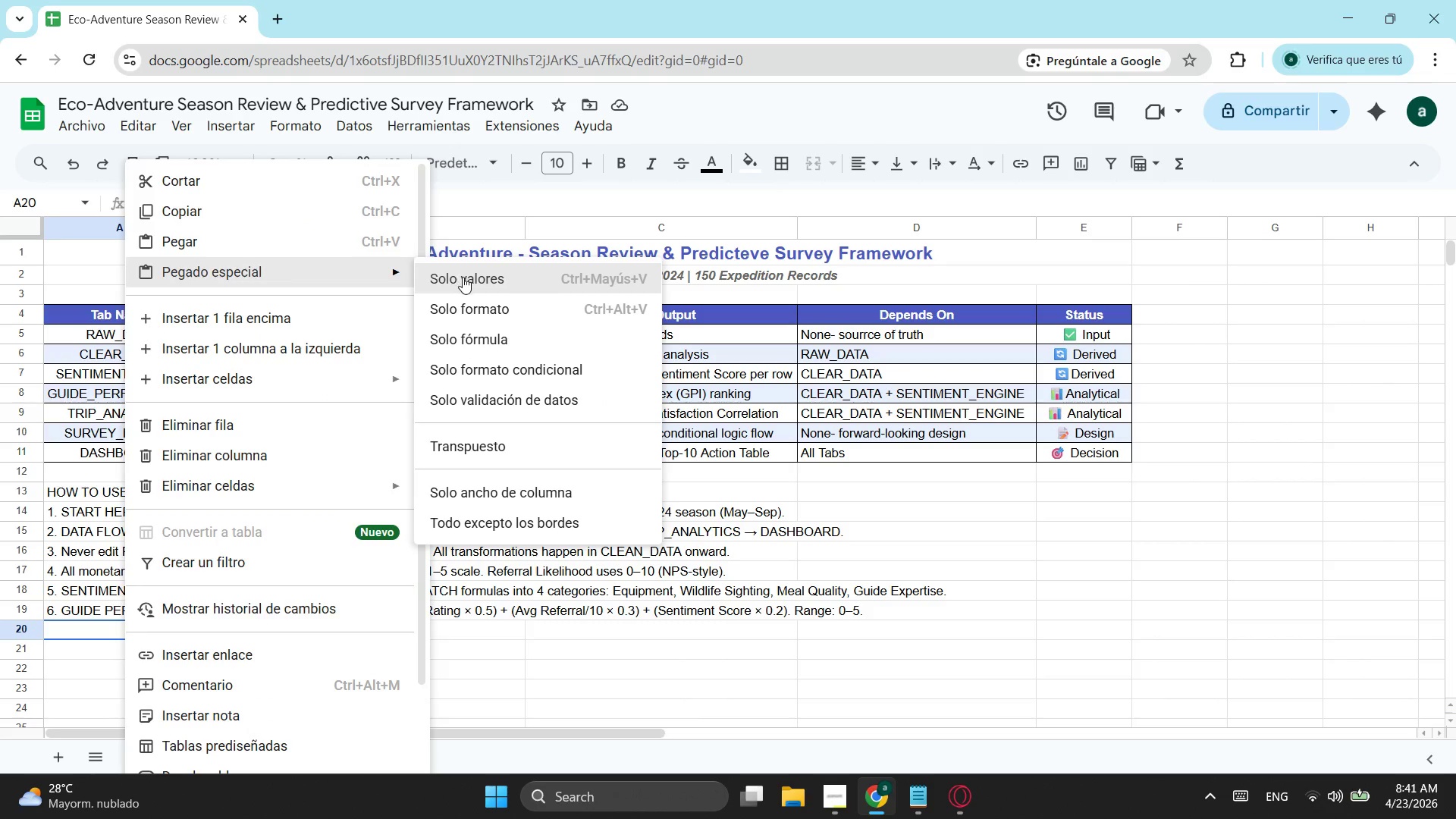 
key(Alt+AltLeft)
 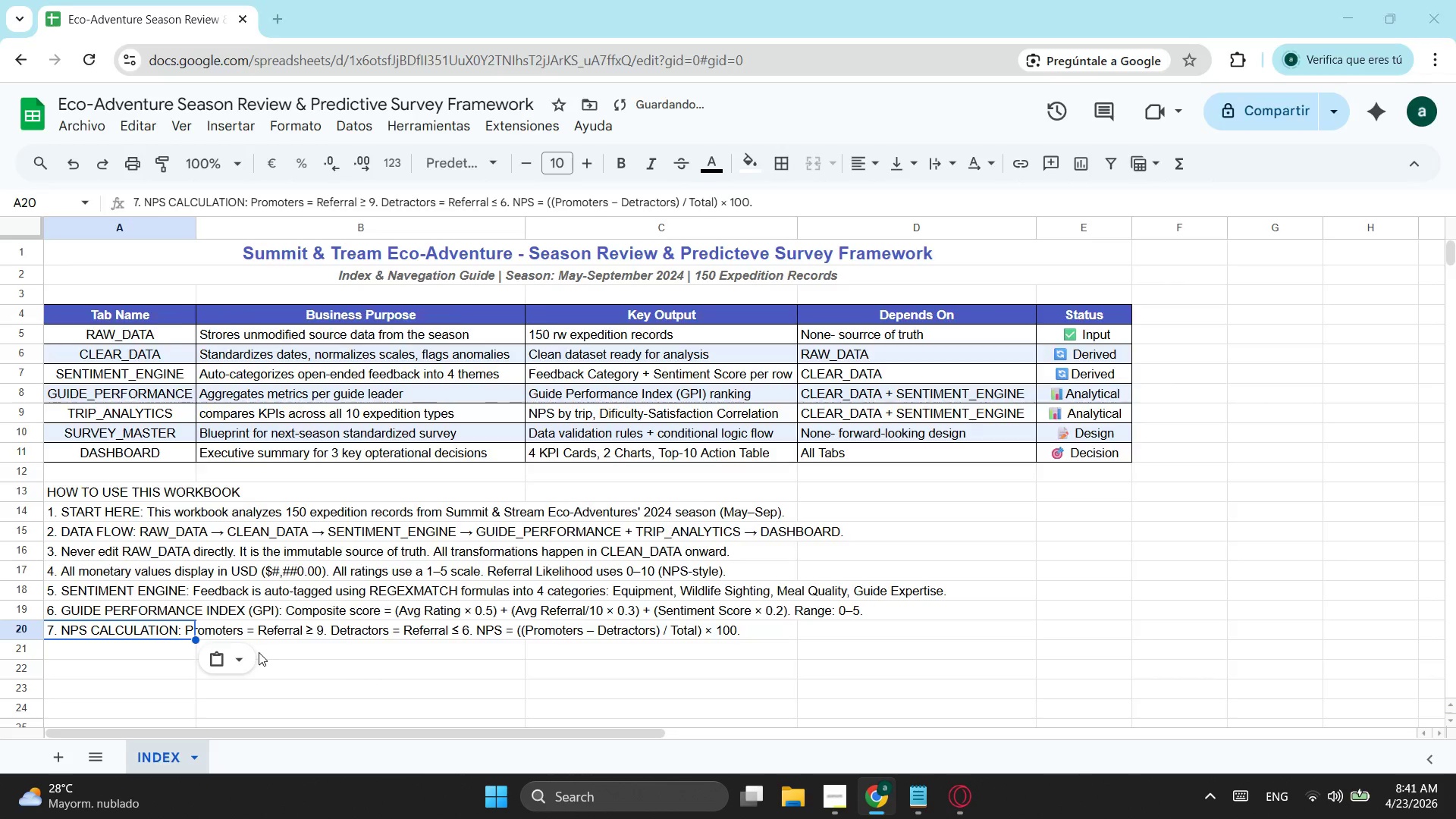 
key(Alt+Tab)
 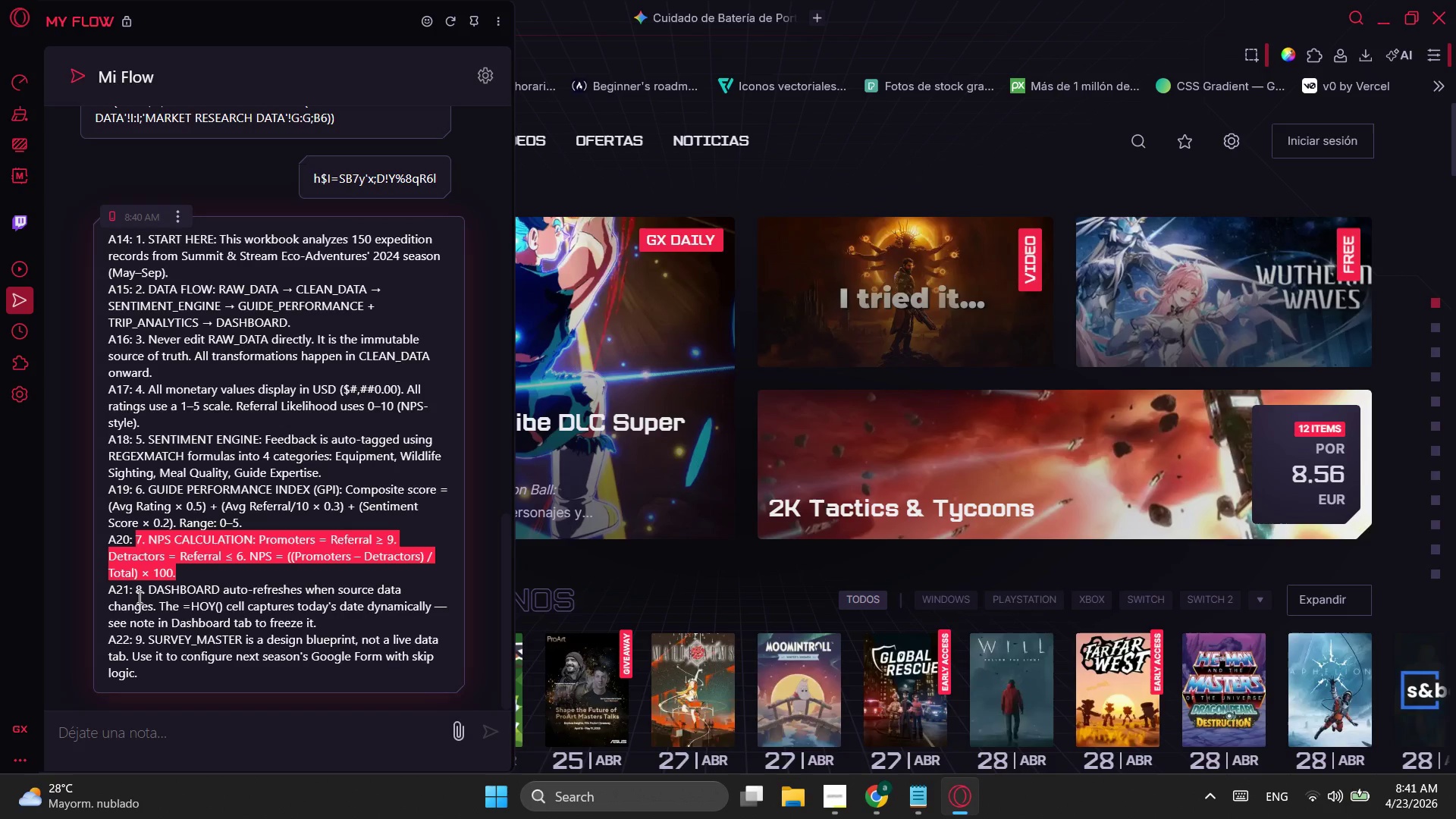 
left_click_drag(start_coordinate=[136, 593], to_coordinate=[323, 622])
 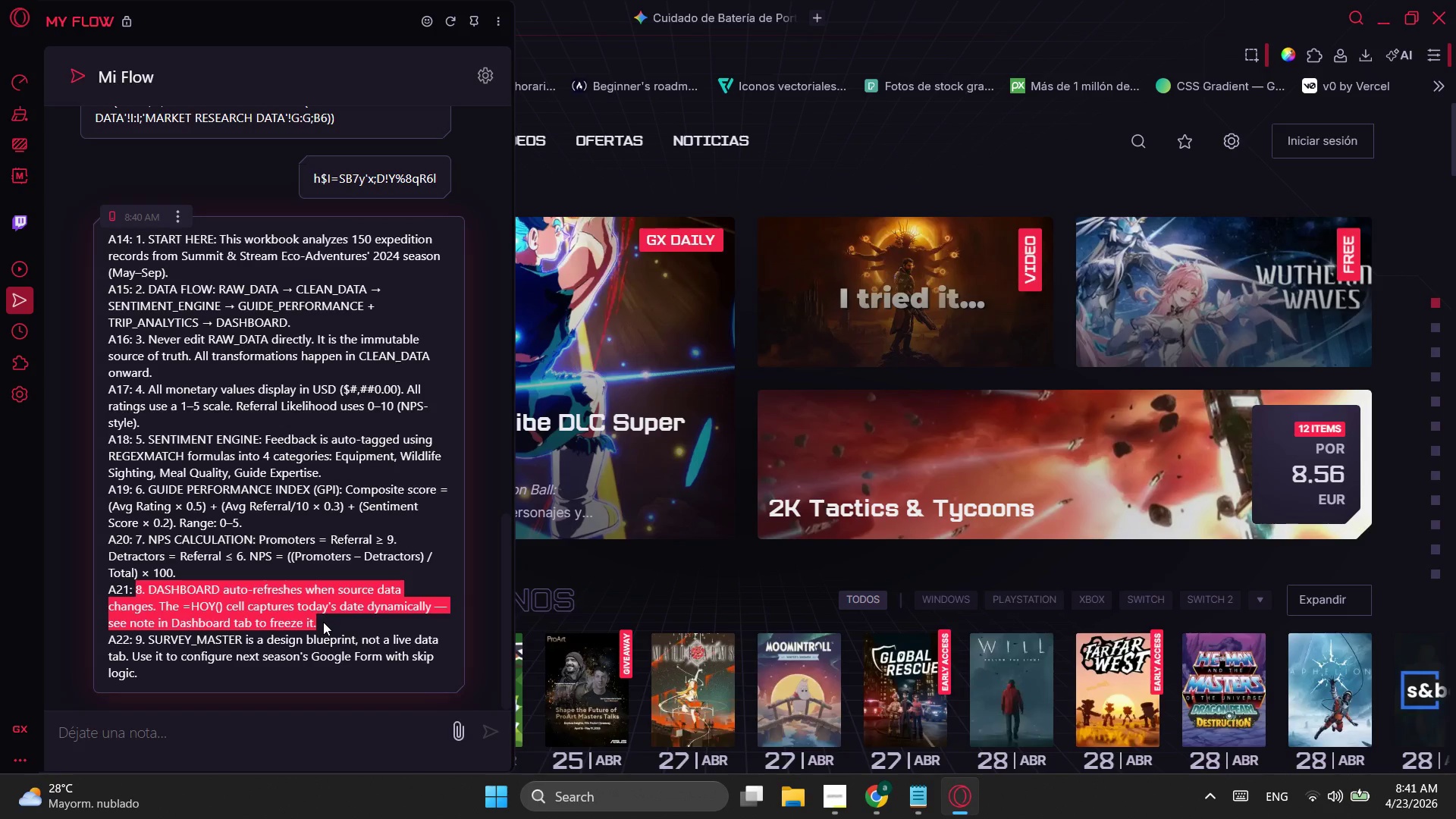 
key(Control+ControlLeft)
 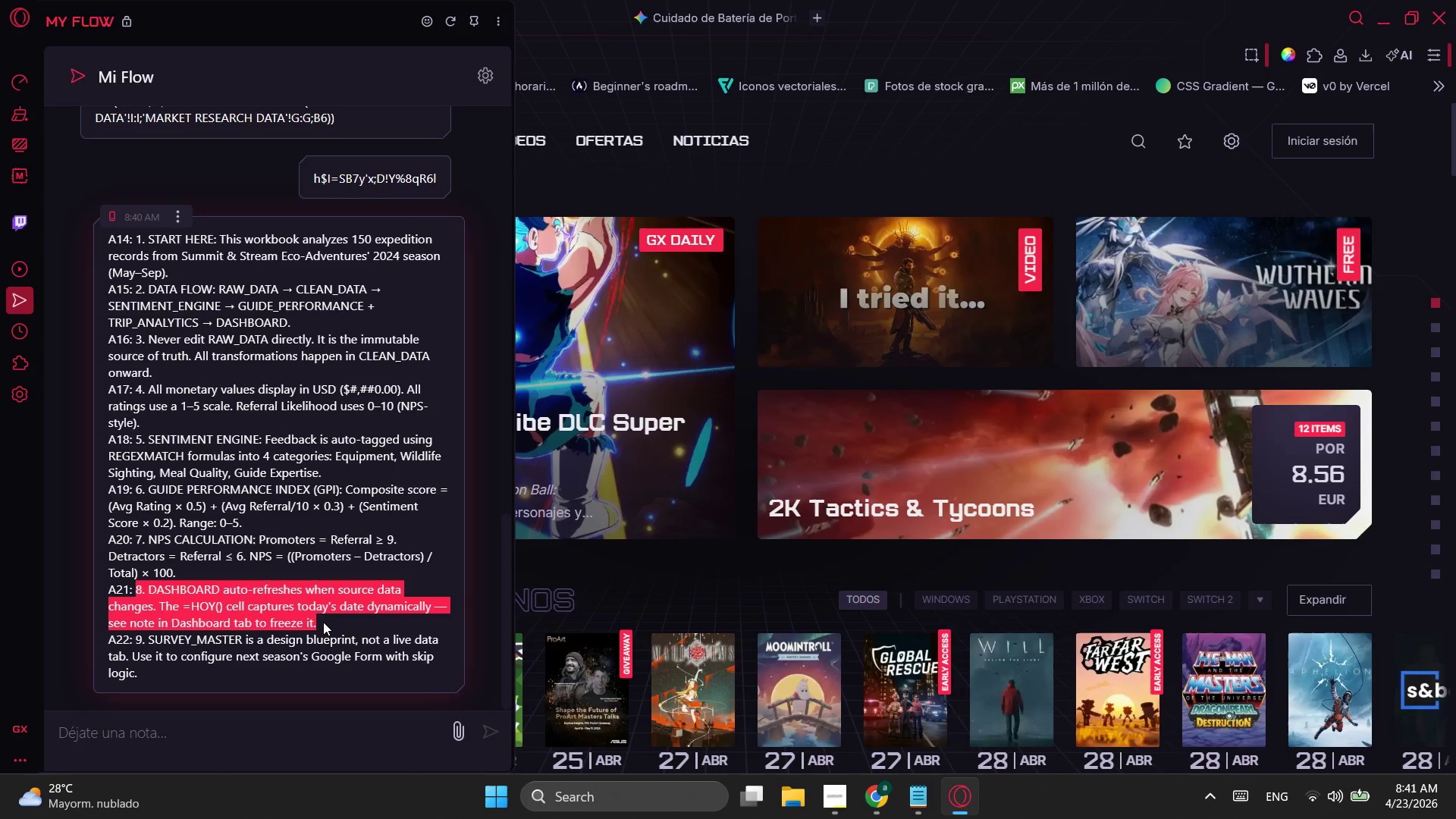 
key(Control+C)
 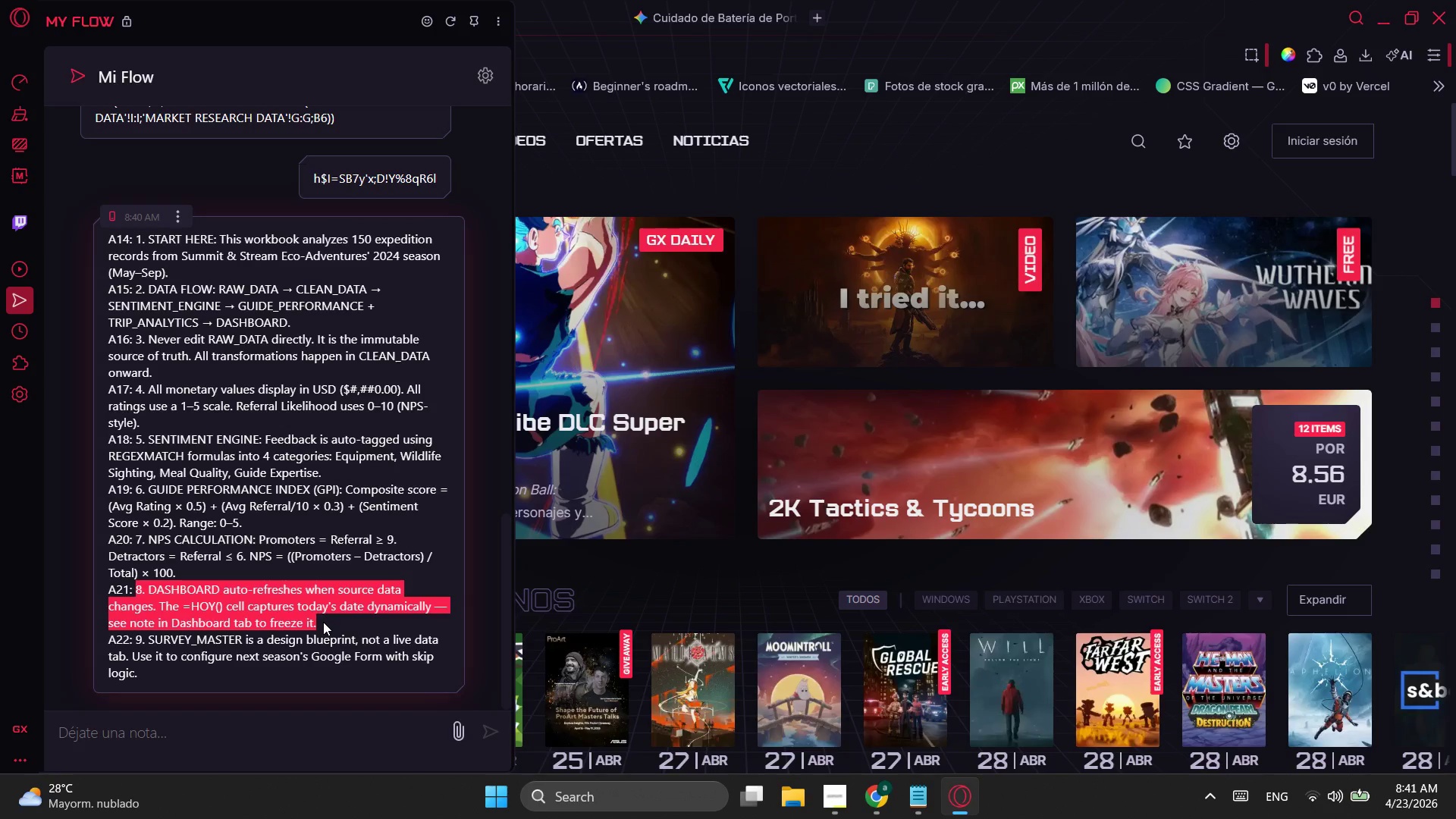 
key(Alt+AltLeft)
 